 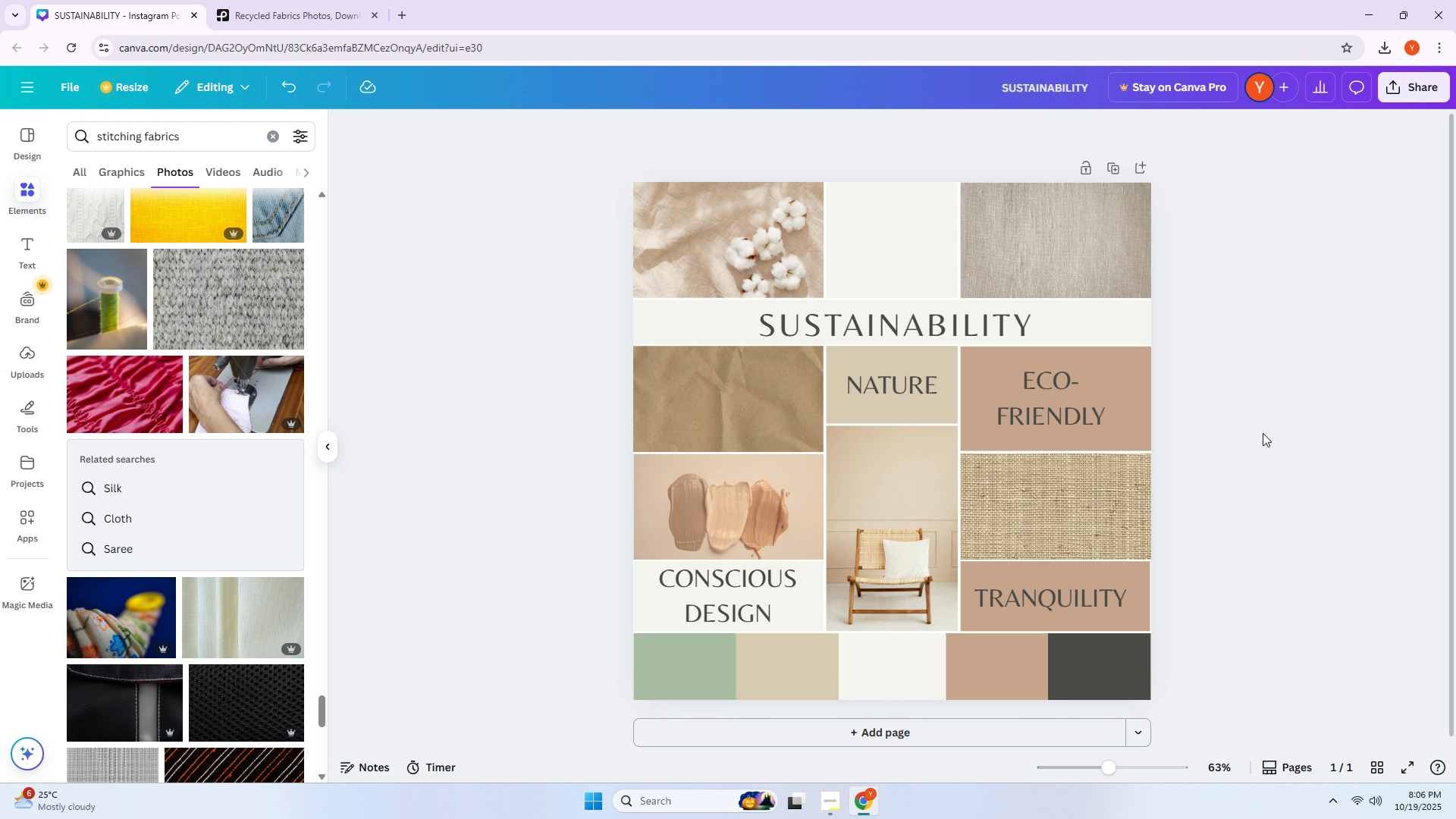 
left_click([1232, 438])
 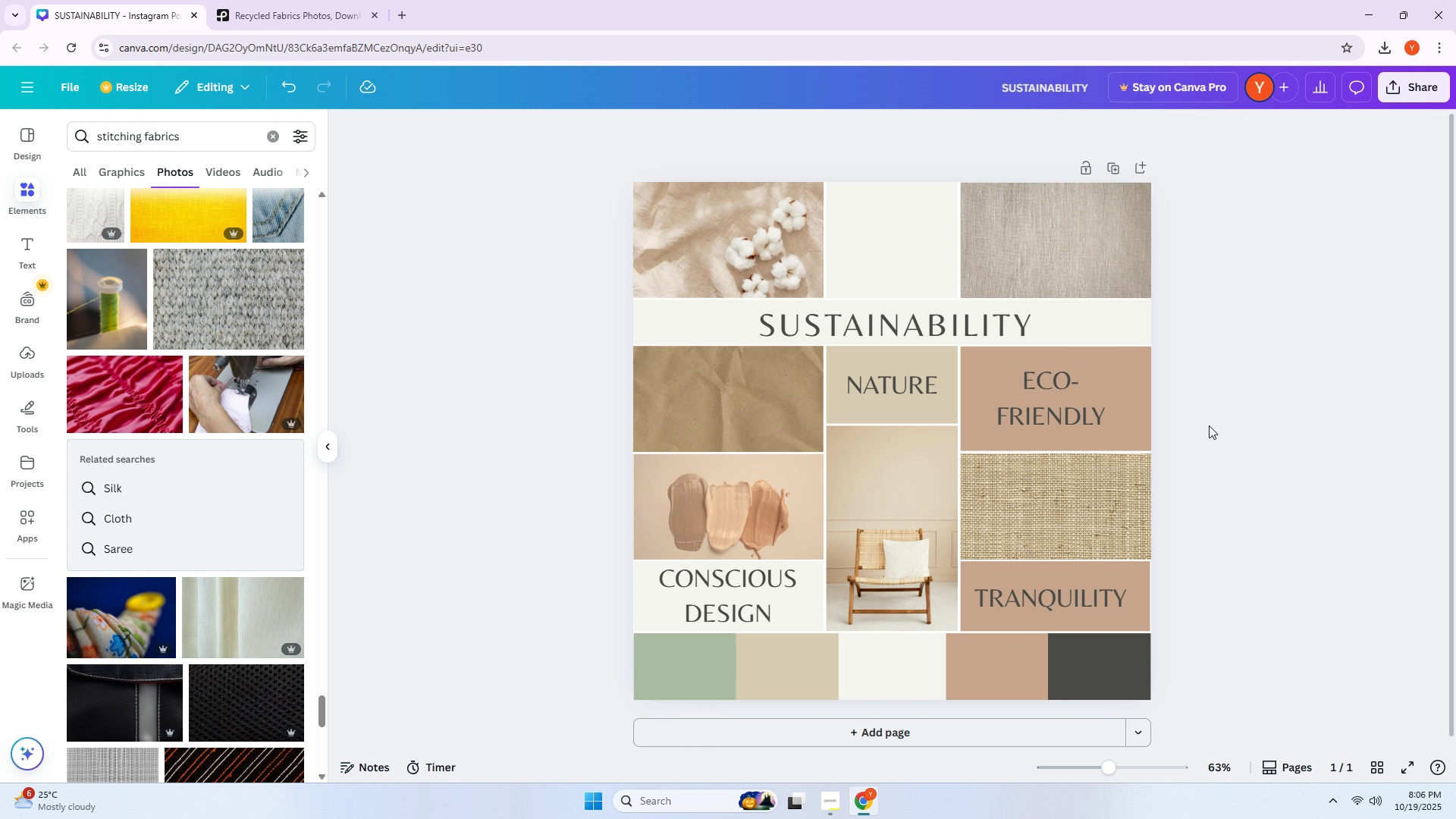 
wait(20.1)
 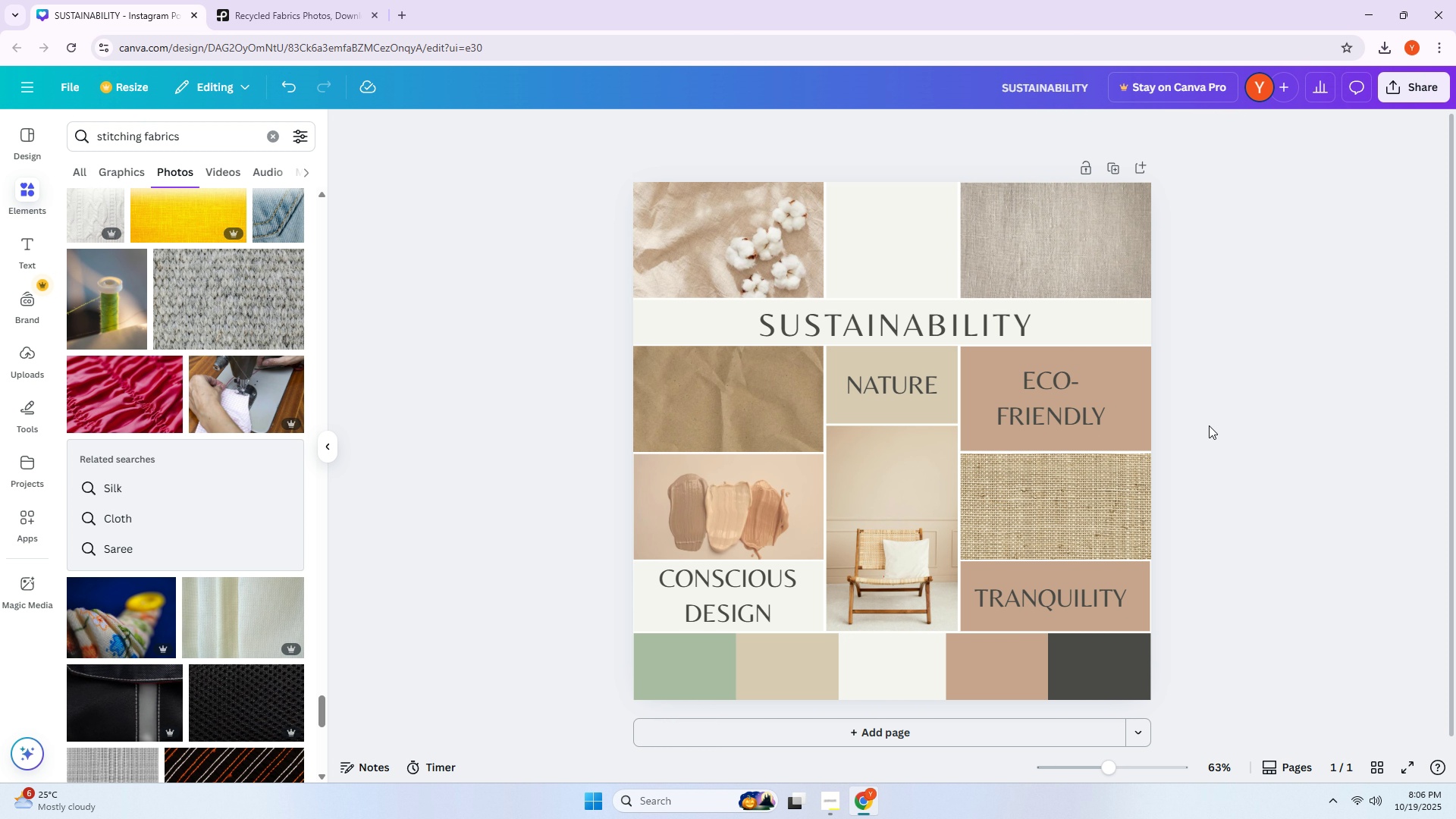 
left_click([1093, 391])
 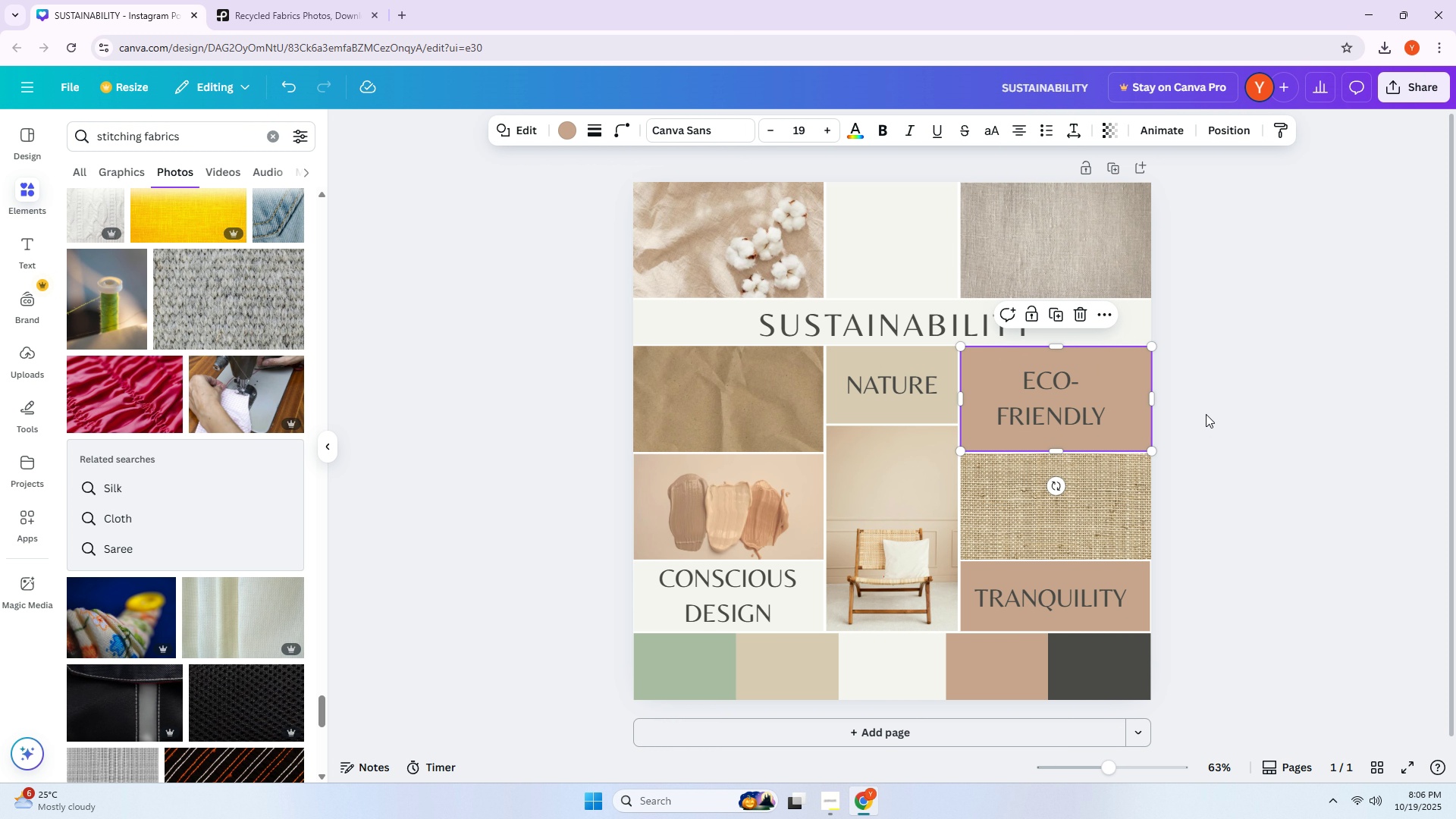 
key(ArrowDown)
 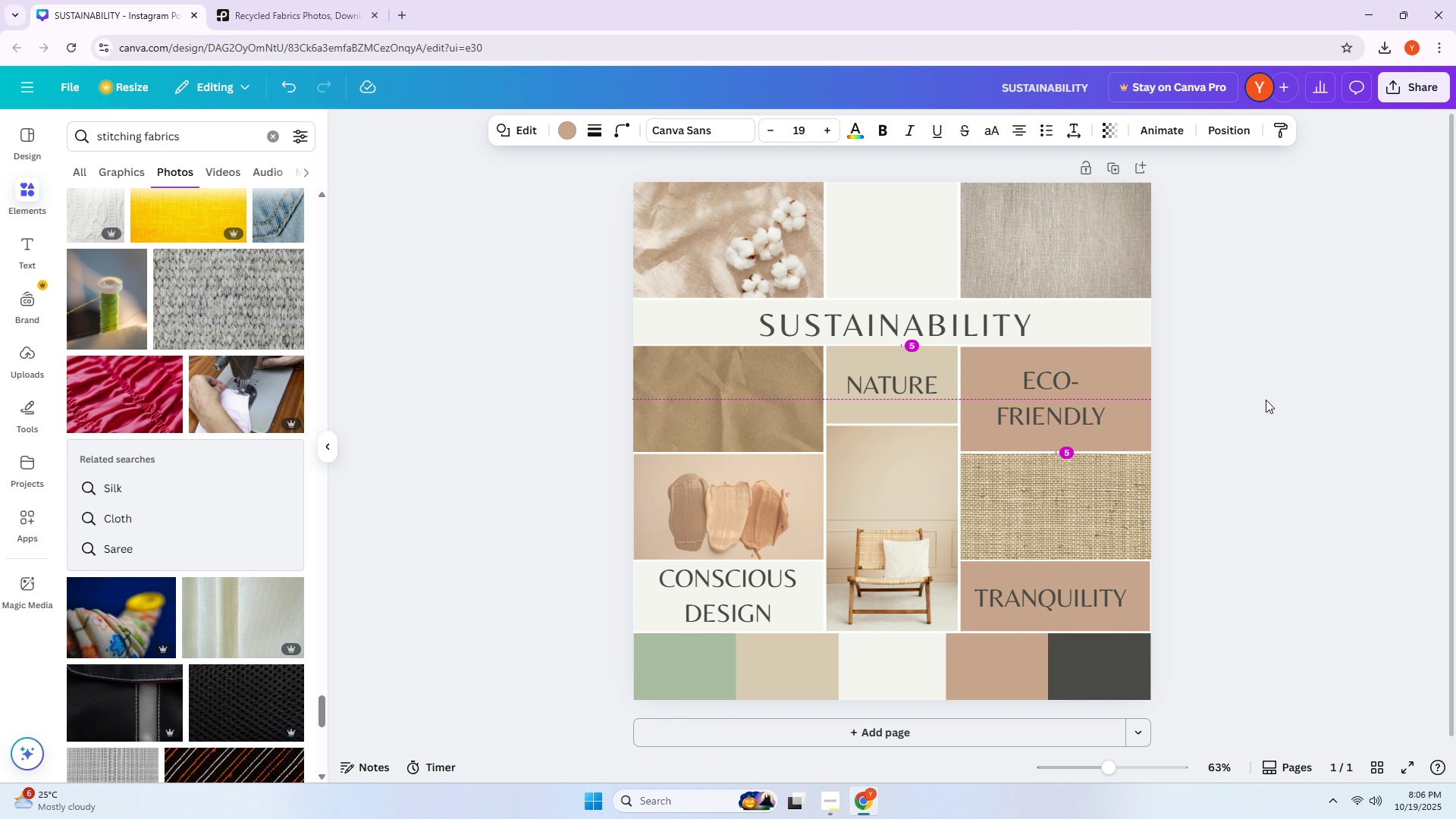 
key(ArrowUp)
 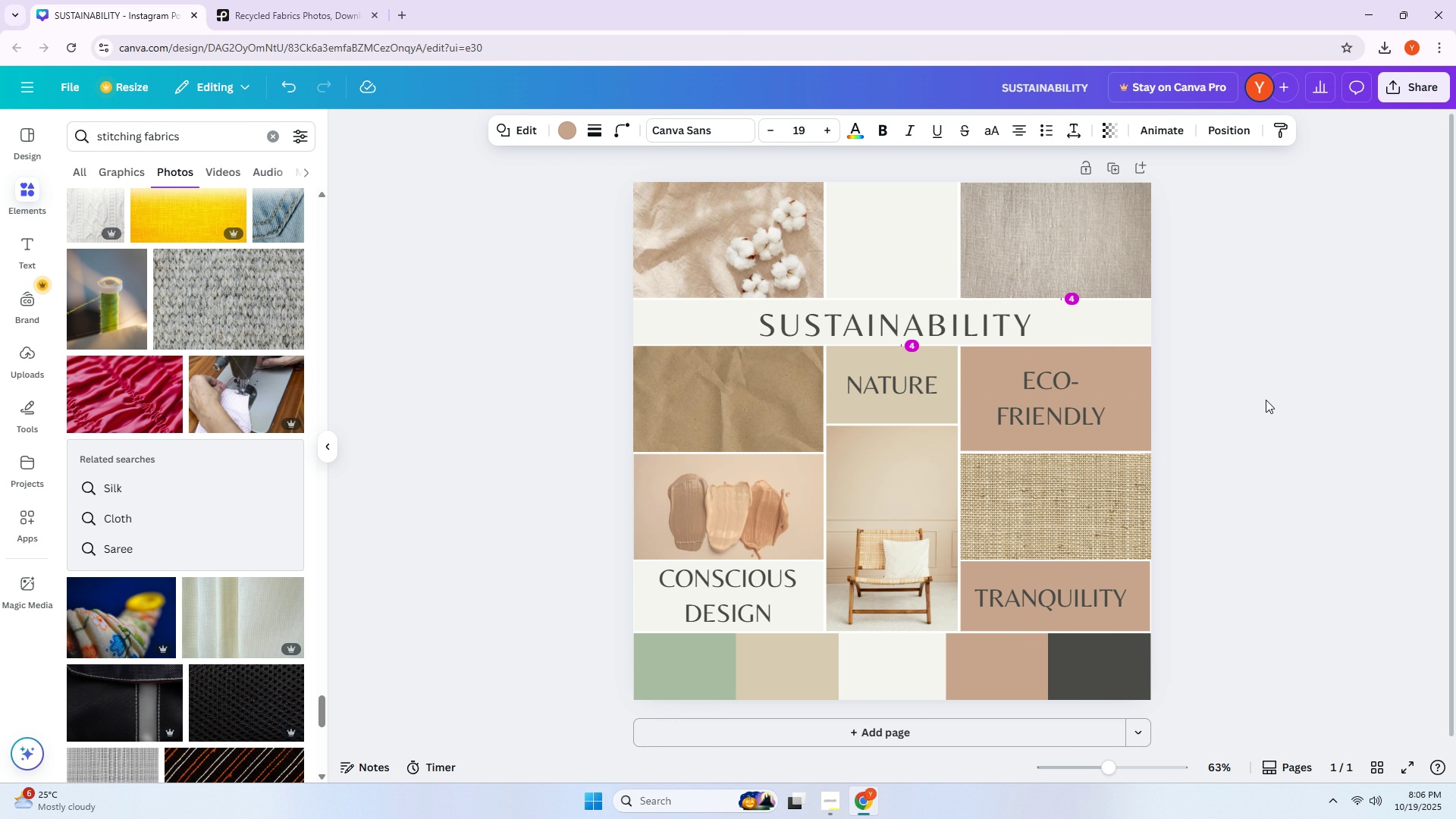 
key(ArrowDown)
 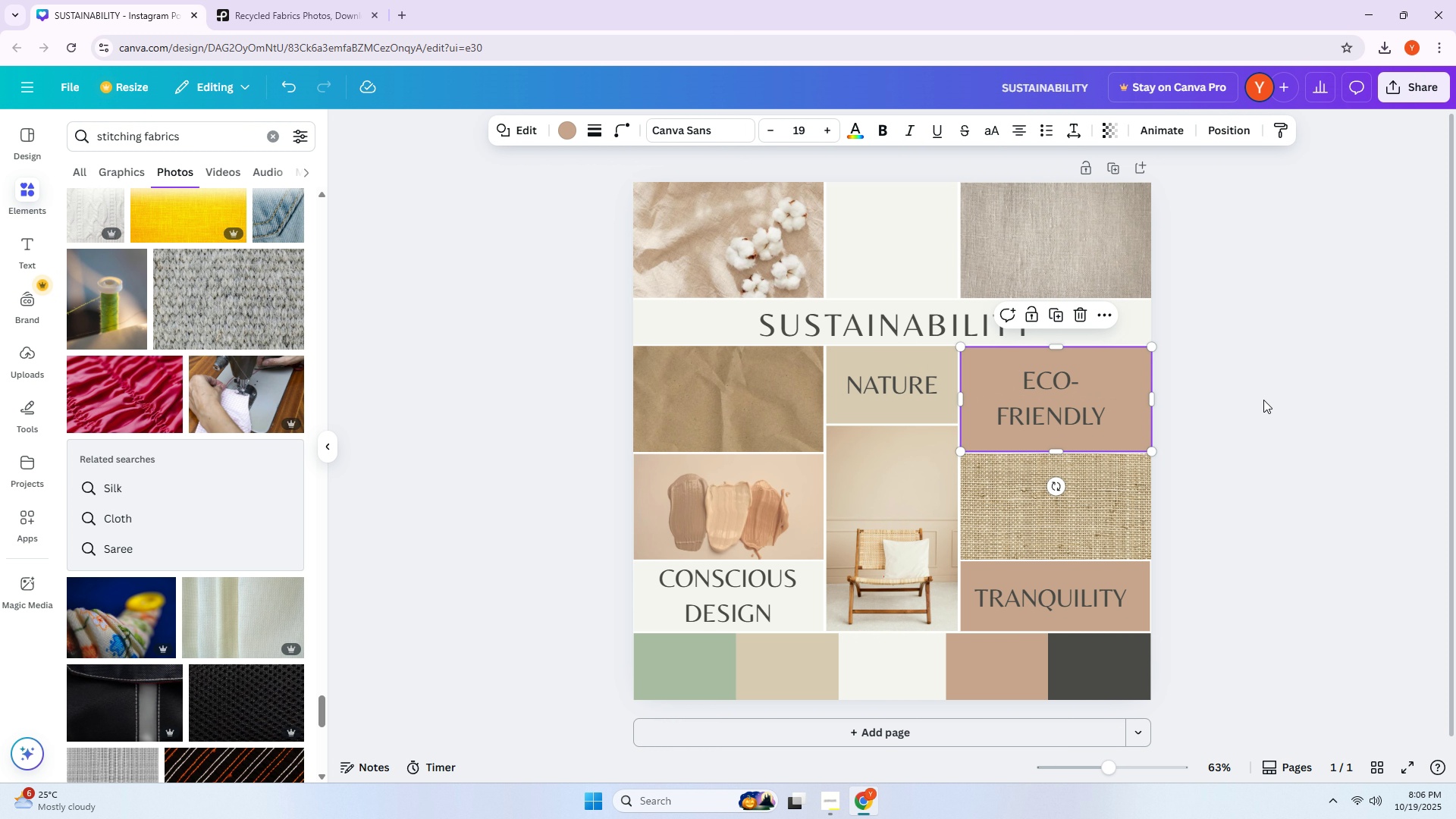 
key(ArrowUp)
 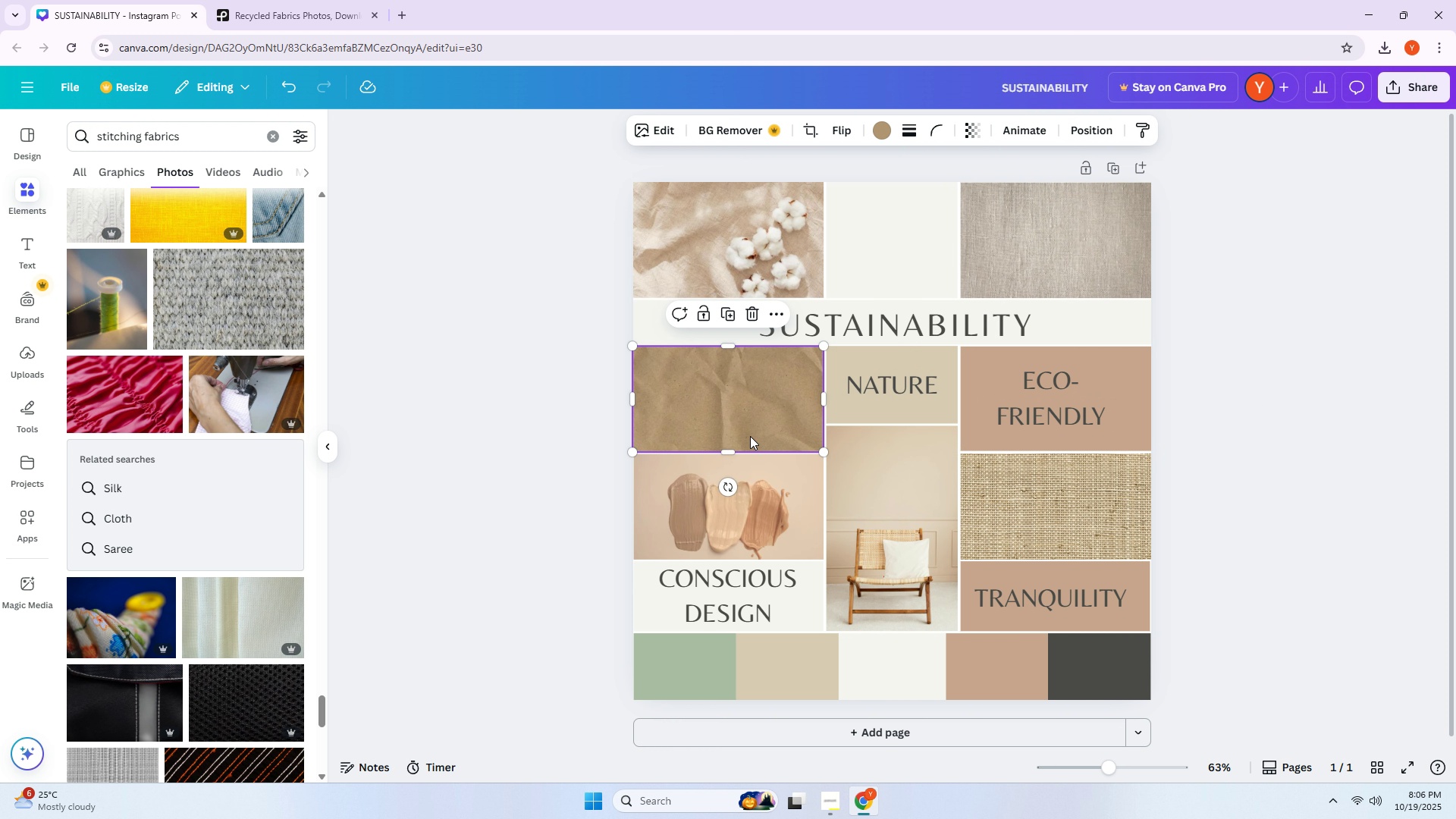 
key(ArrowDown)
 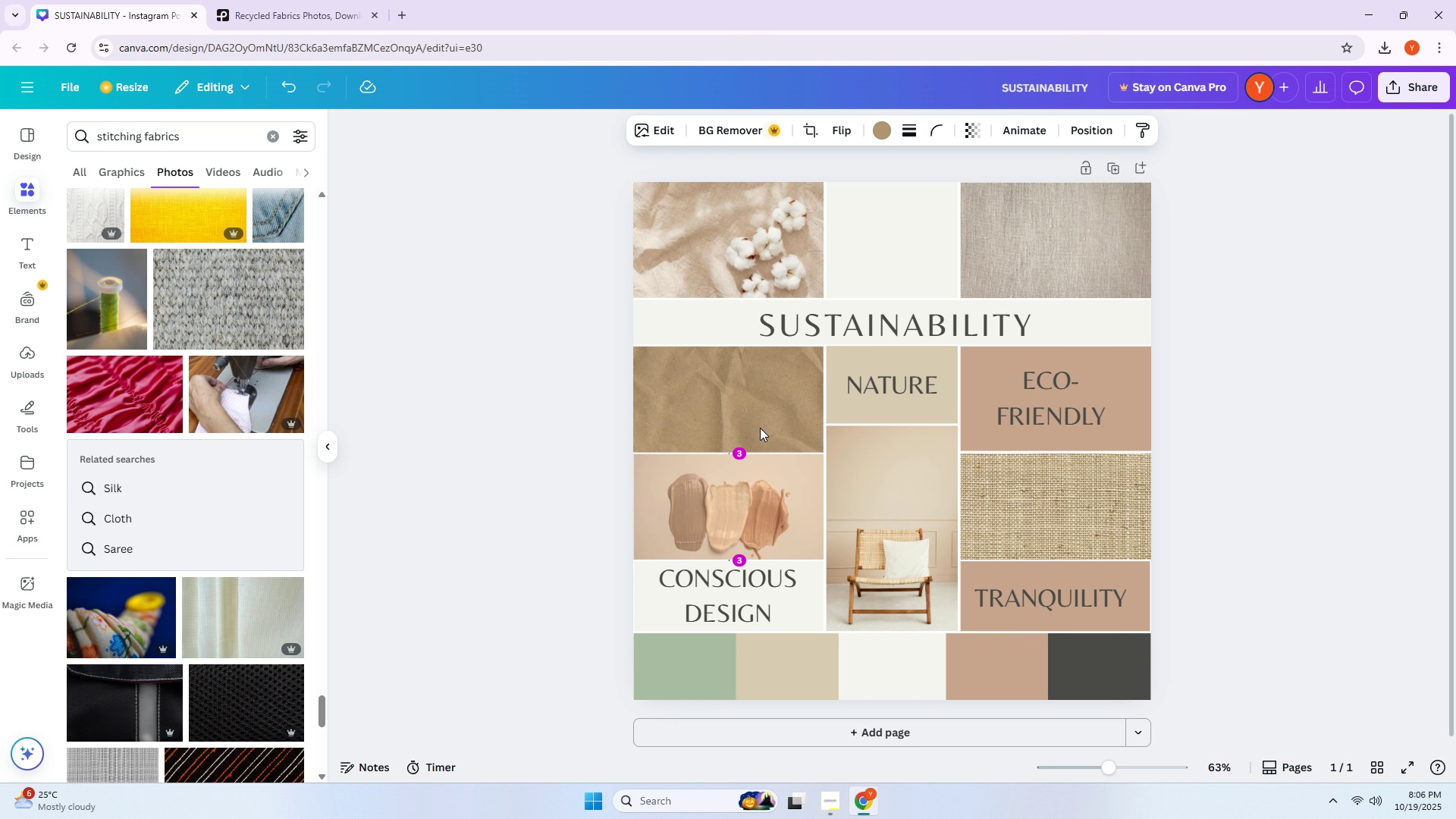 
key(ArrowUp)
 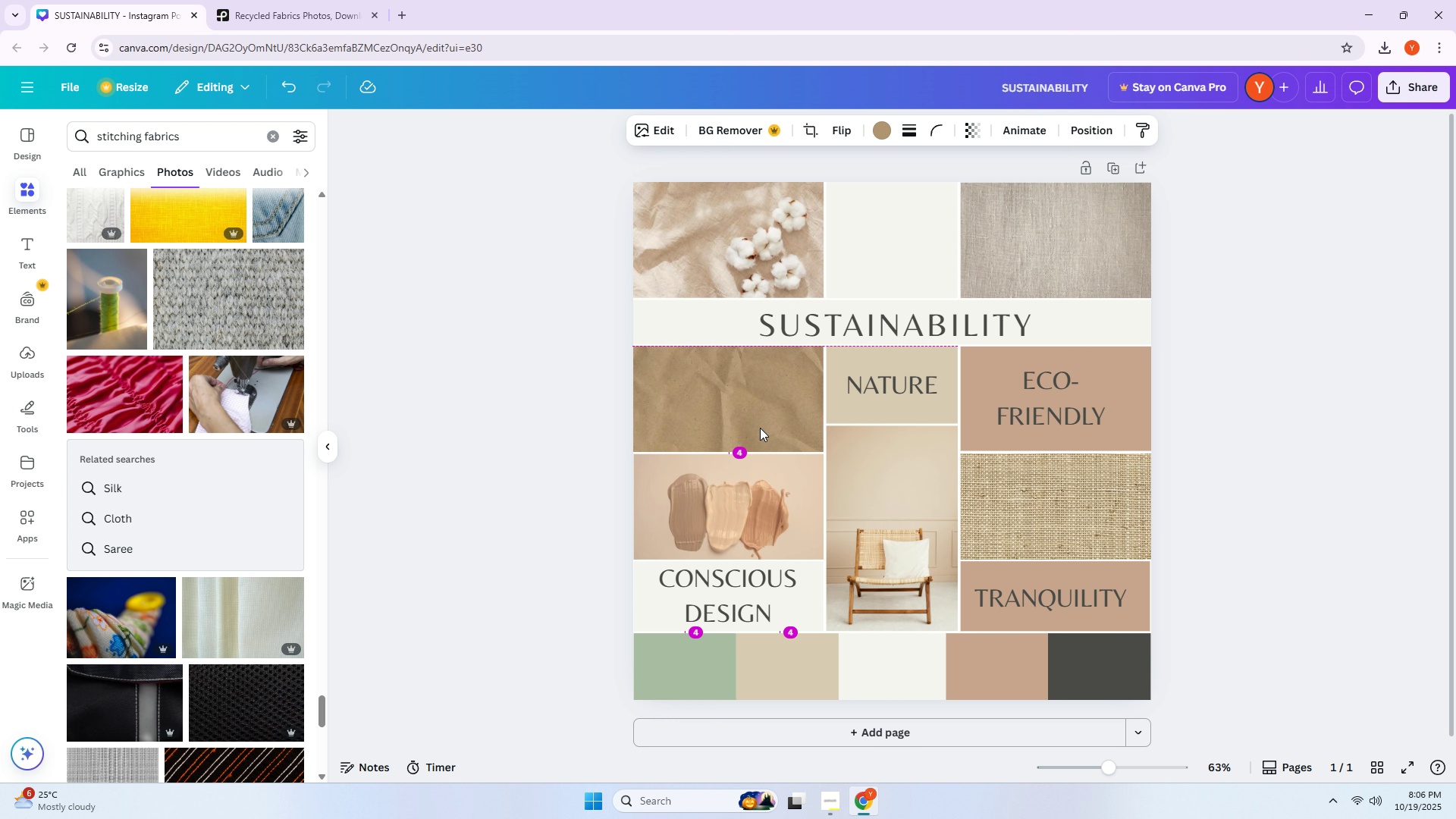 
key(ArrowUp)
 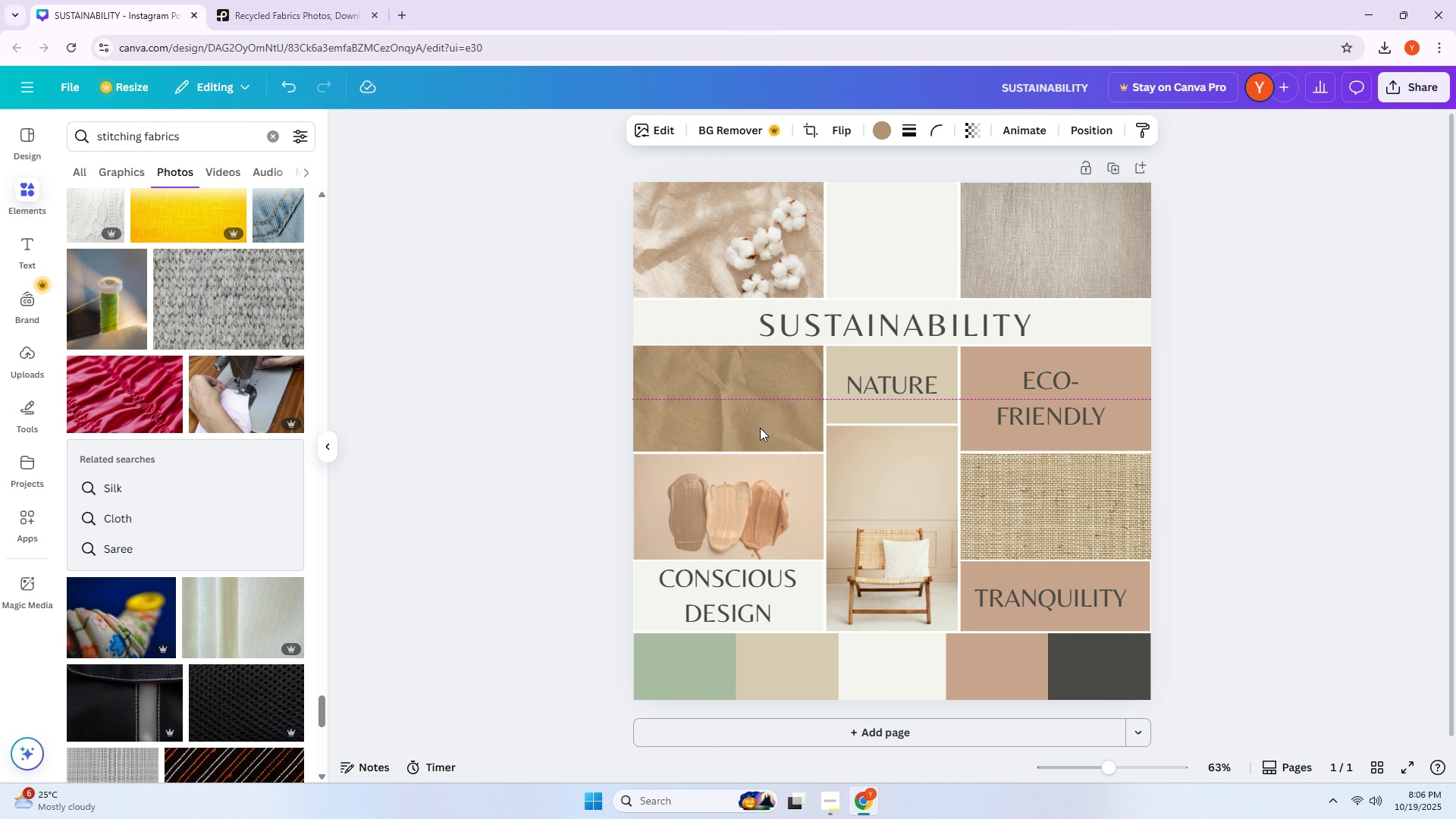 
key(ArrowDown)
 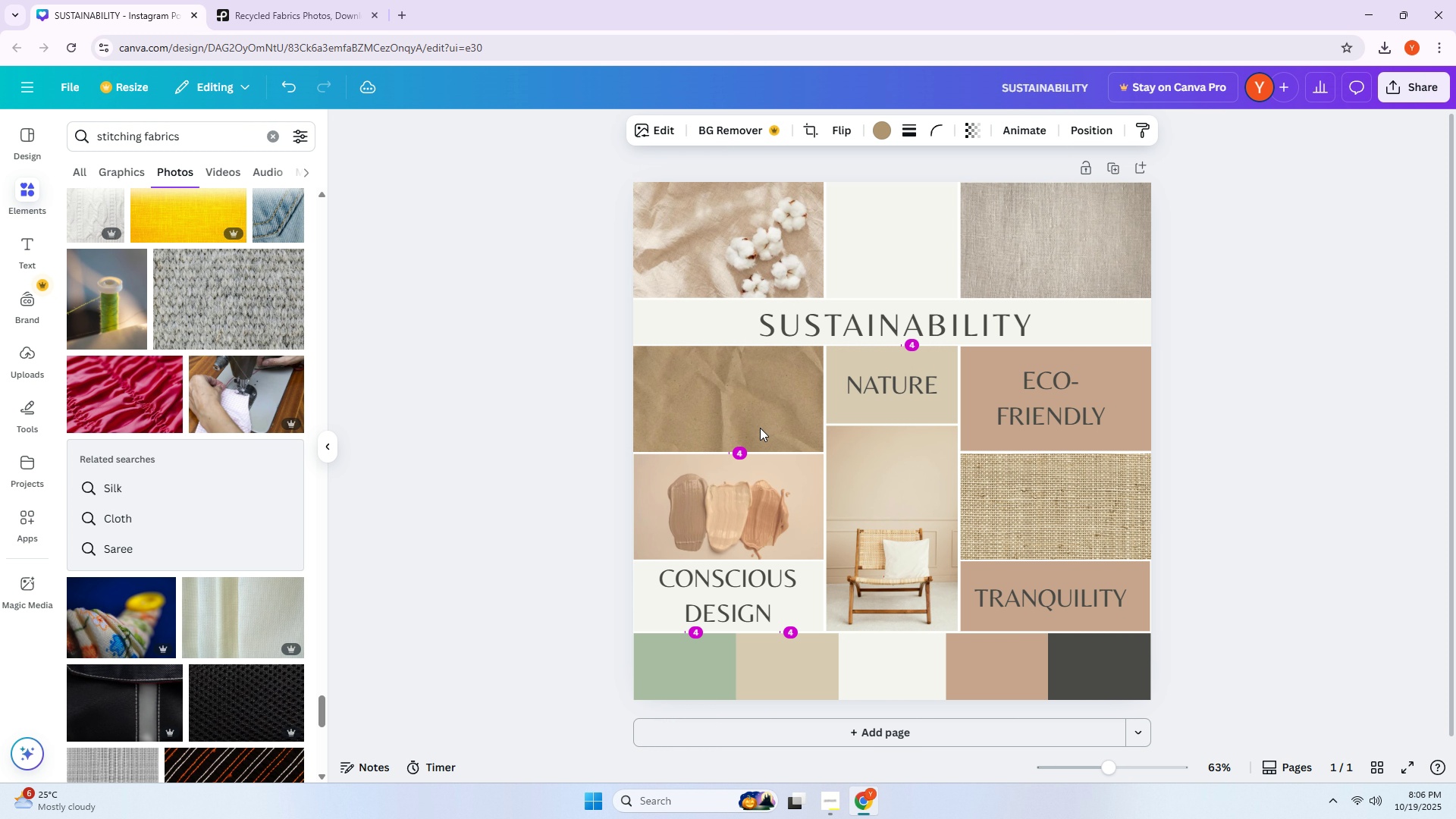 
key(ArrowDown)
 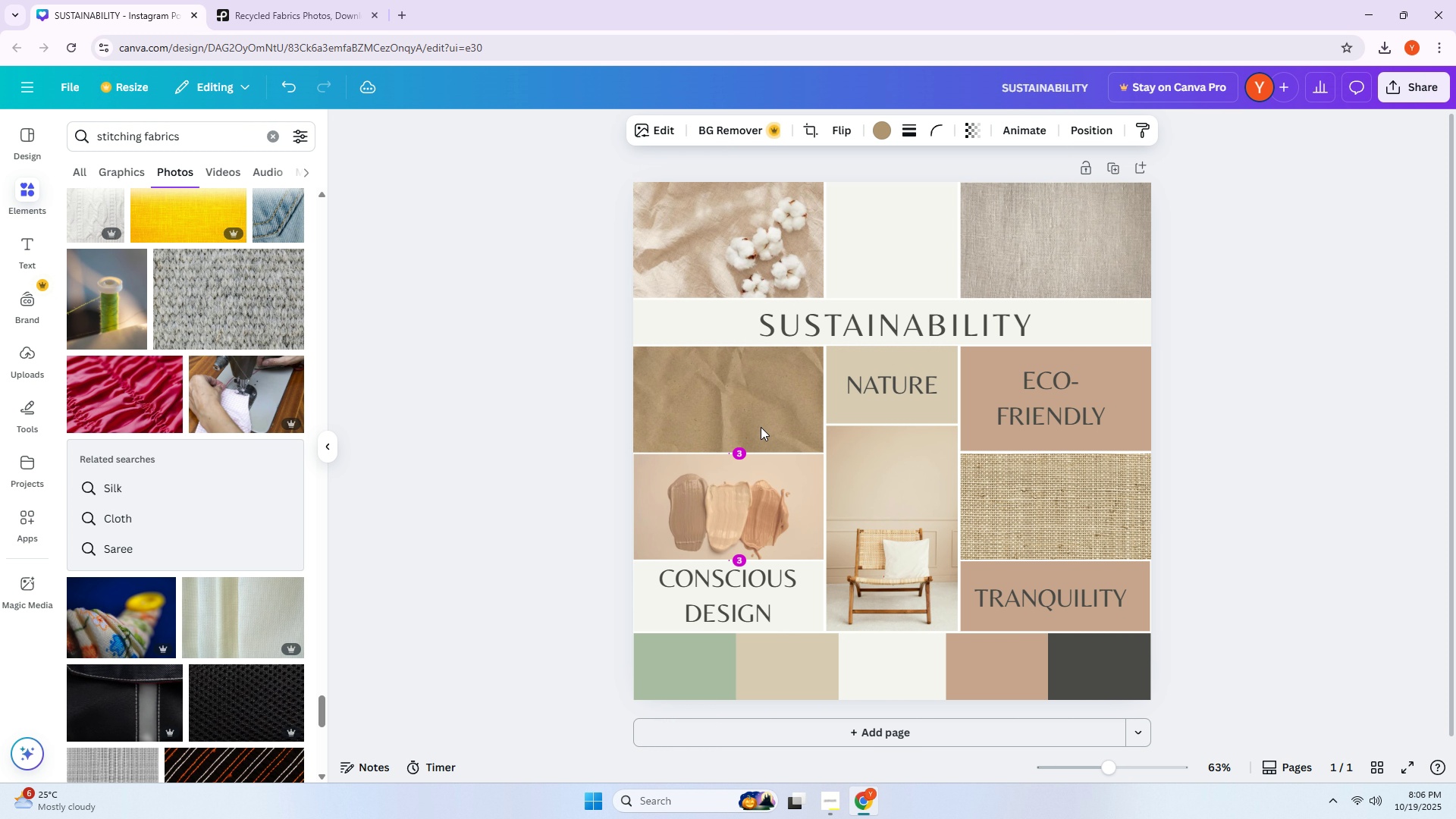 
key(ArrowUp)
 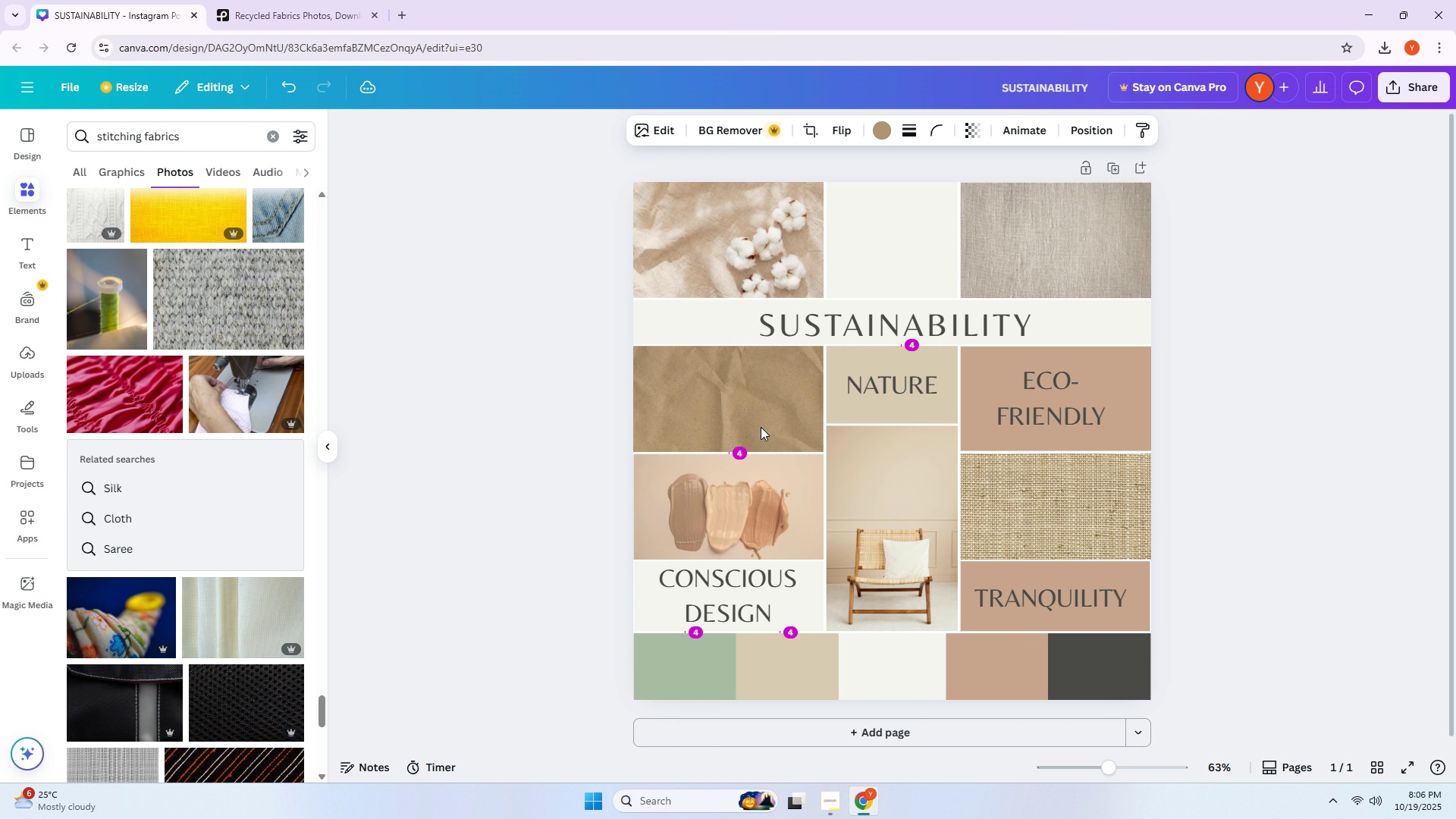 
key(ArrowUp)
 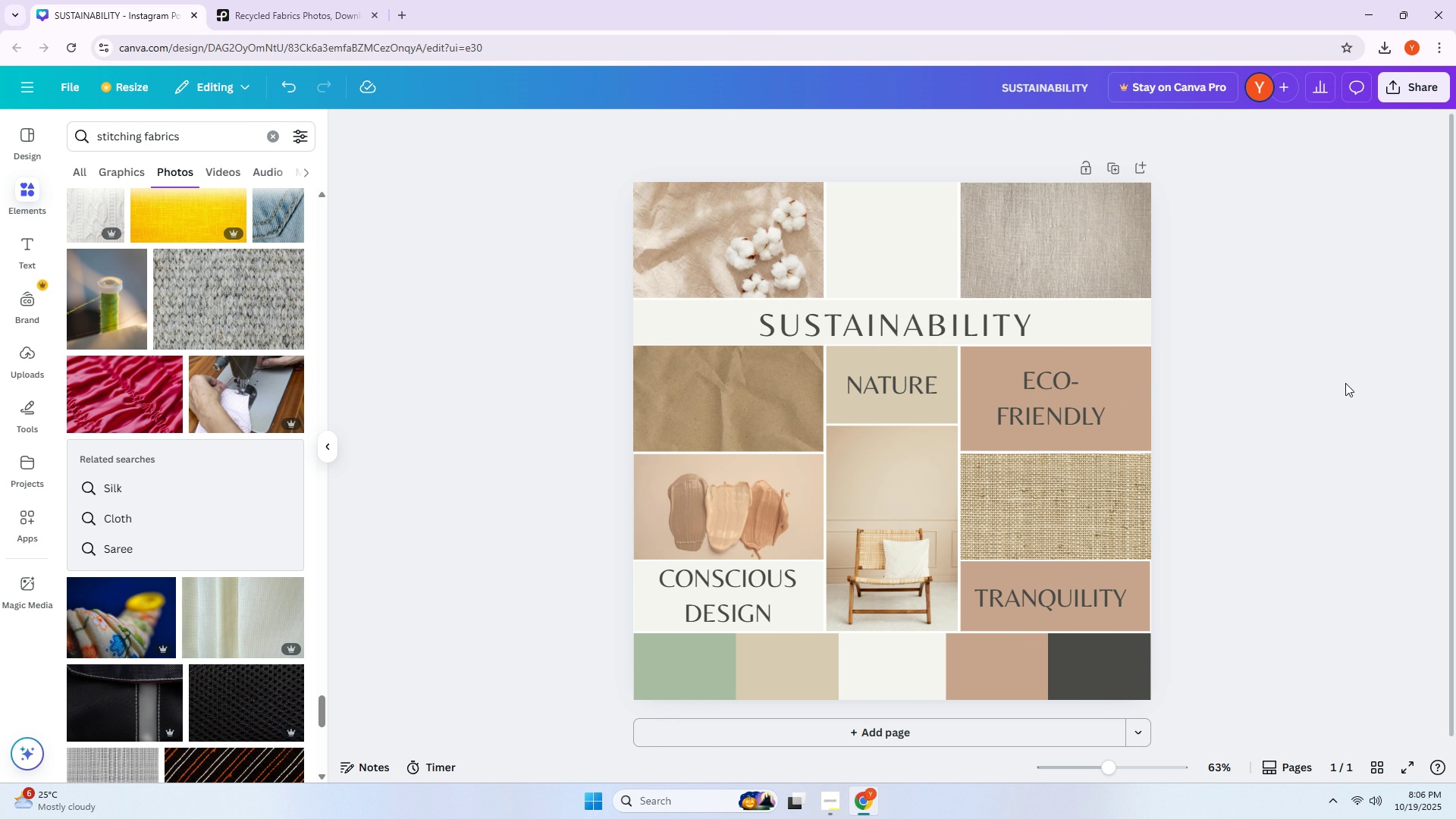 
key(ArrowDown)
 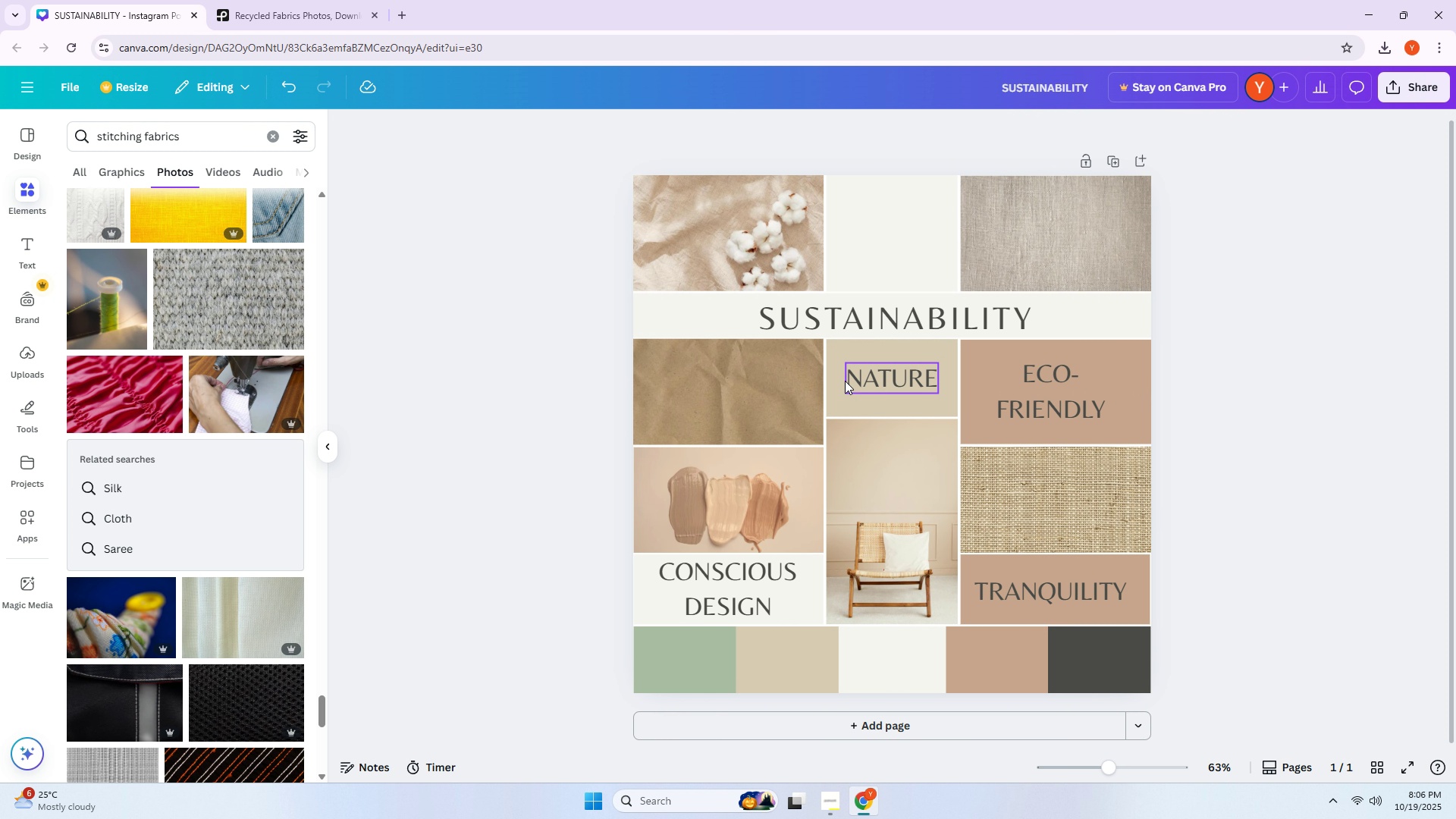 
left_click([767, 381])
 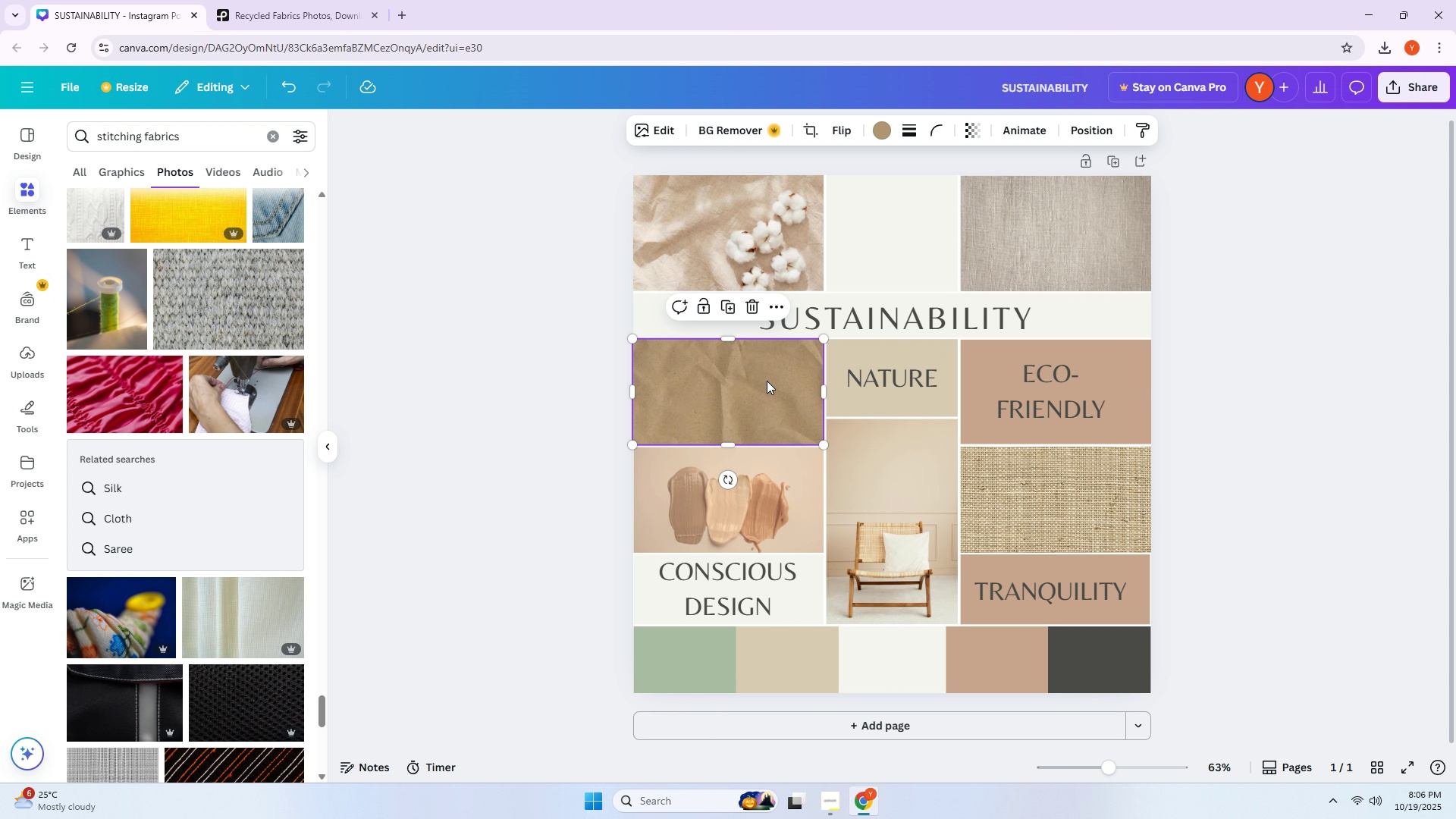 
key(ArrowDown)
 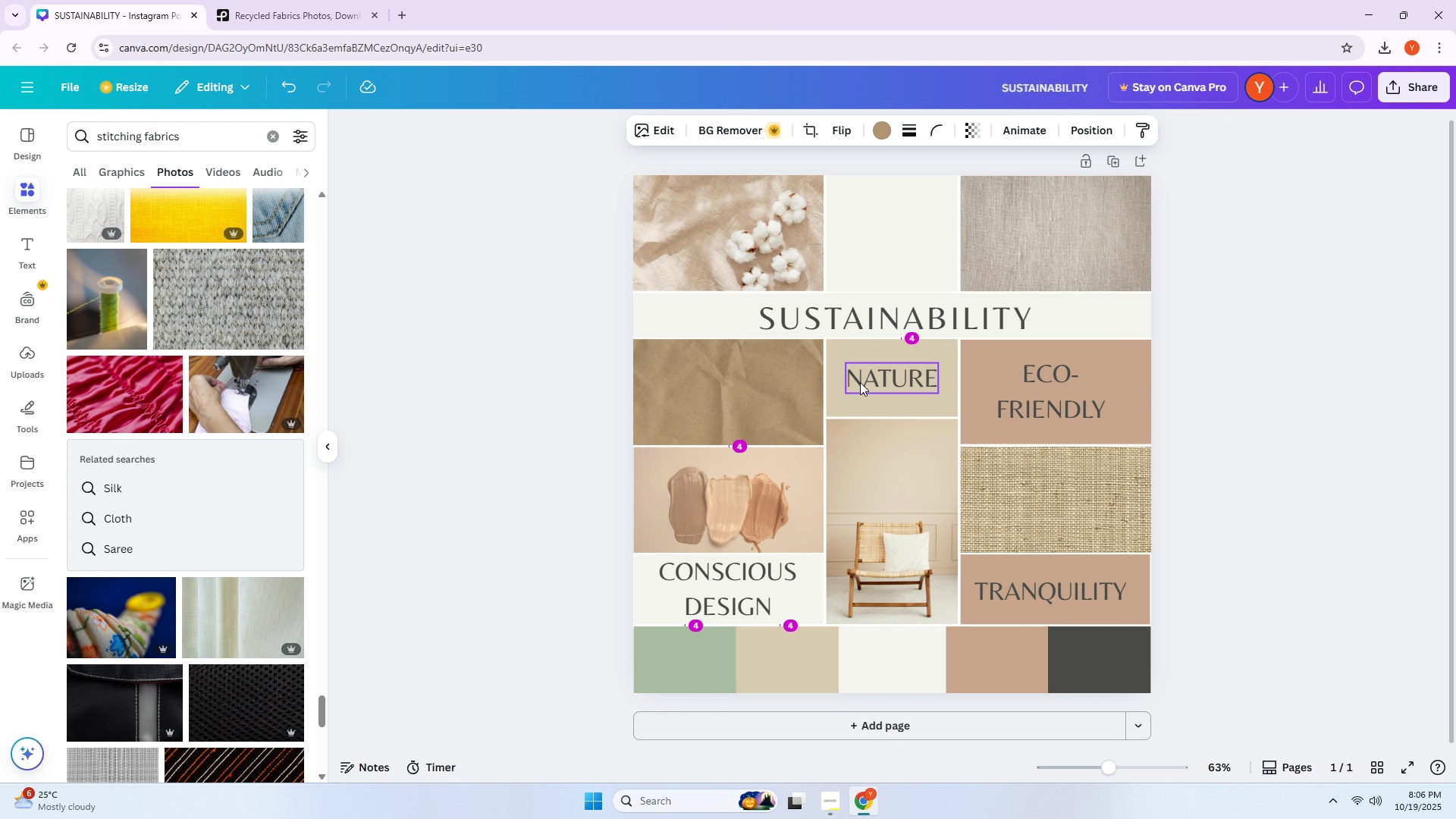 
key(ArrowDown)
 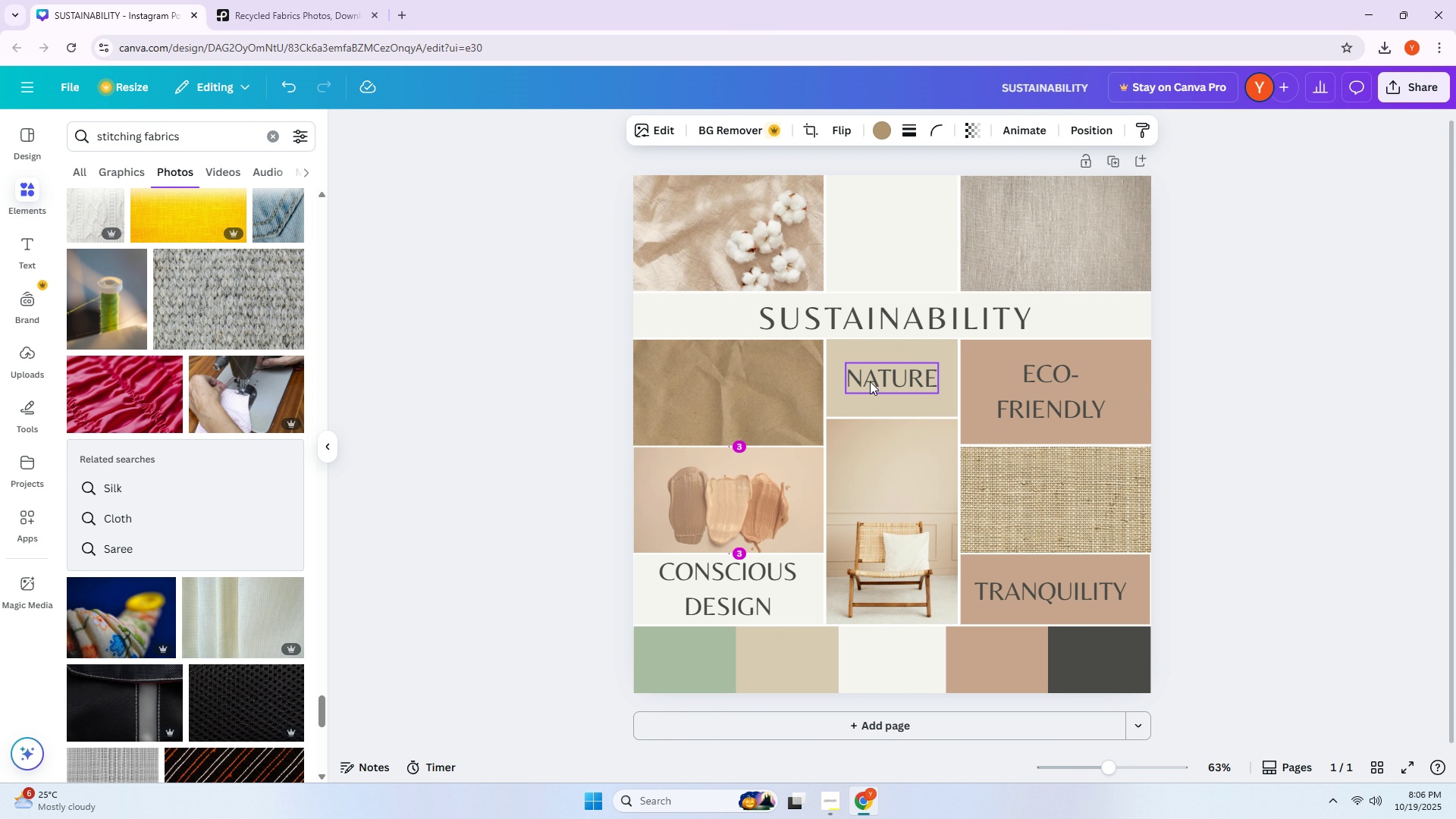 
key(ArrowDown)
 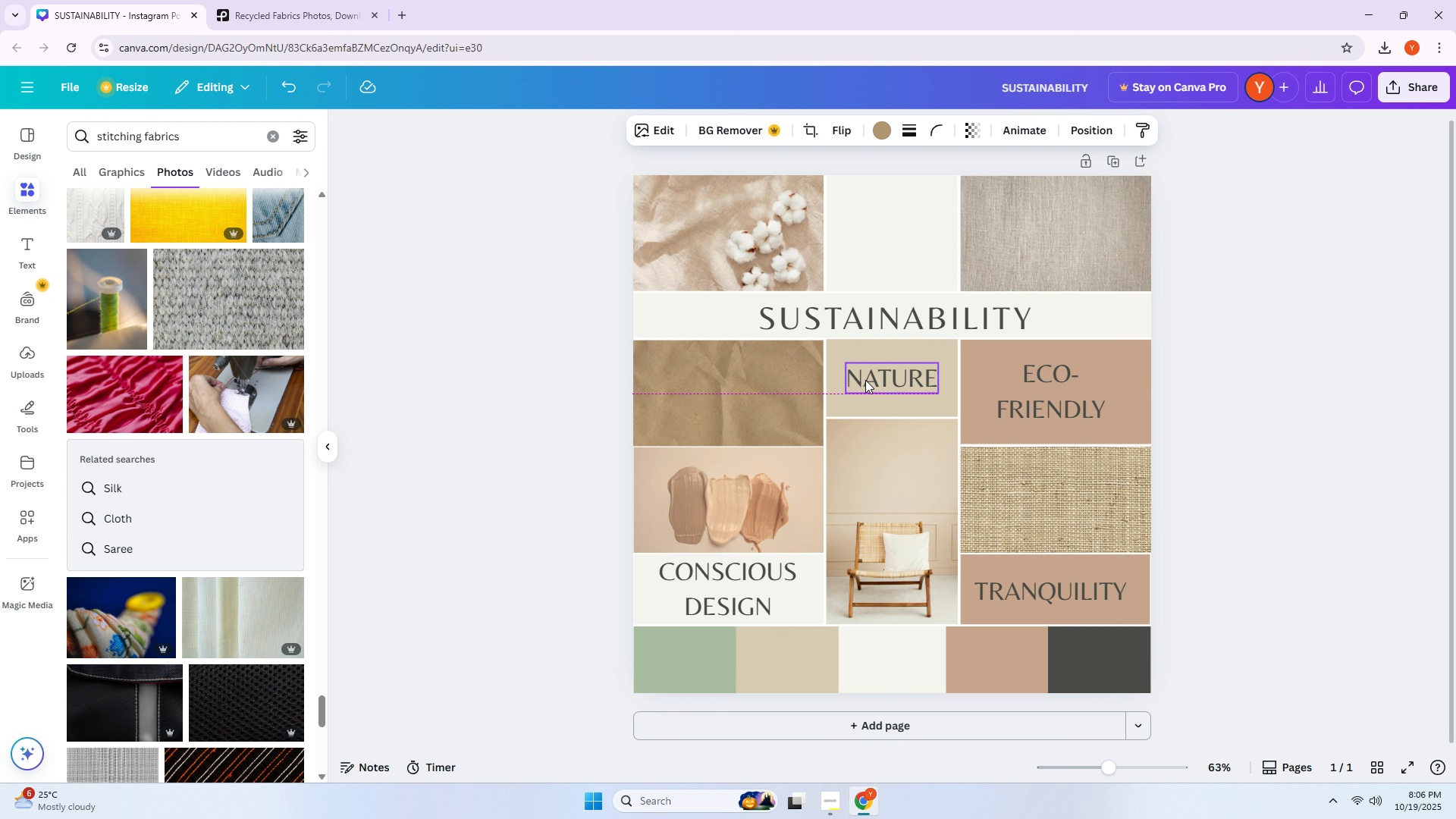 
key(ArrowDown)
 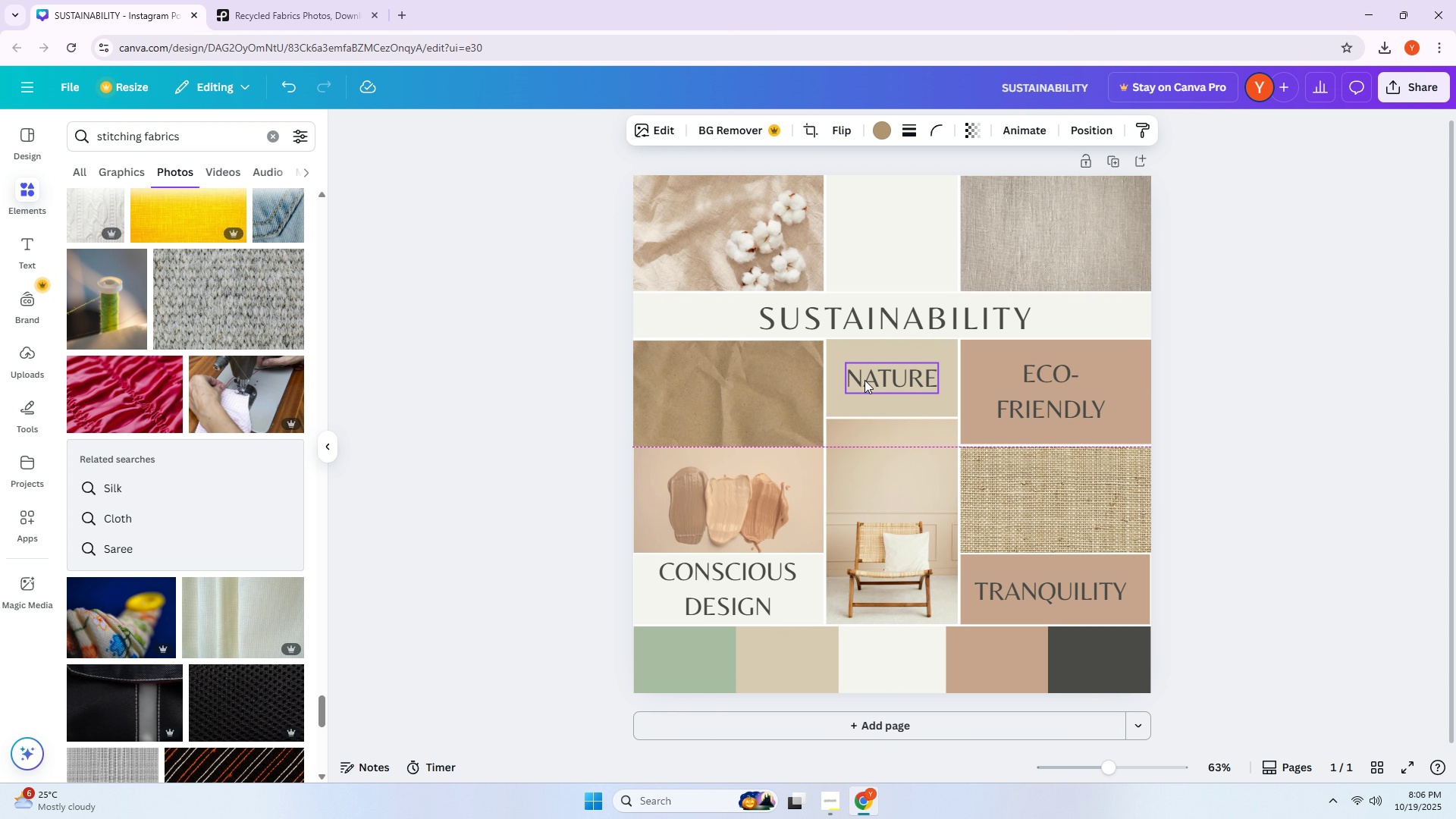 
key(ArrowDown)
 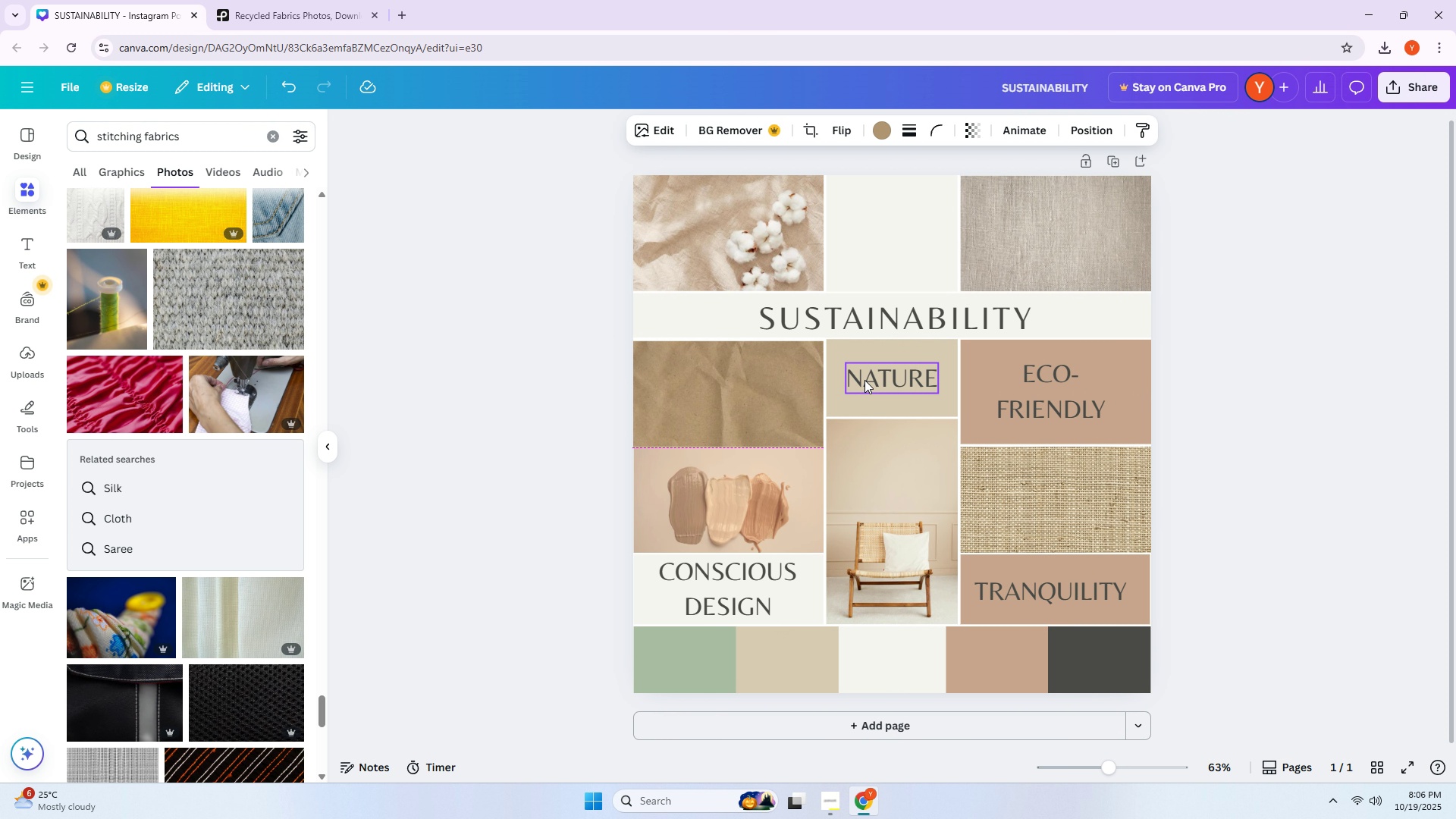 
key(ArrowUp)
 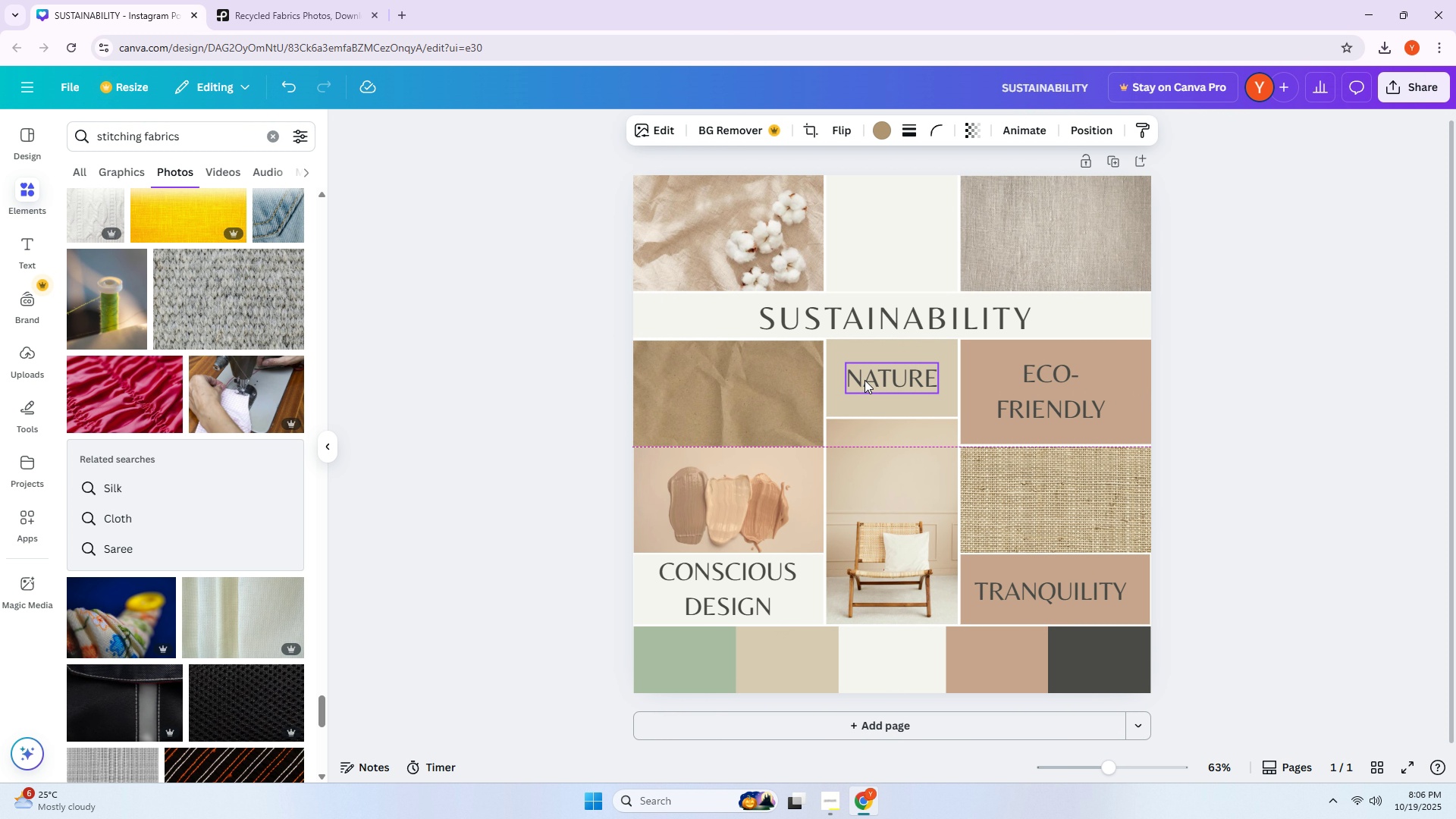 
key(ArrowUp)
 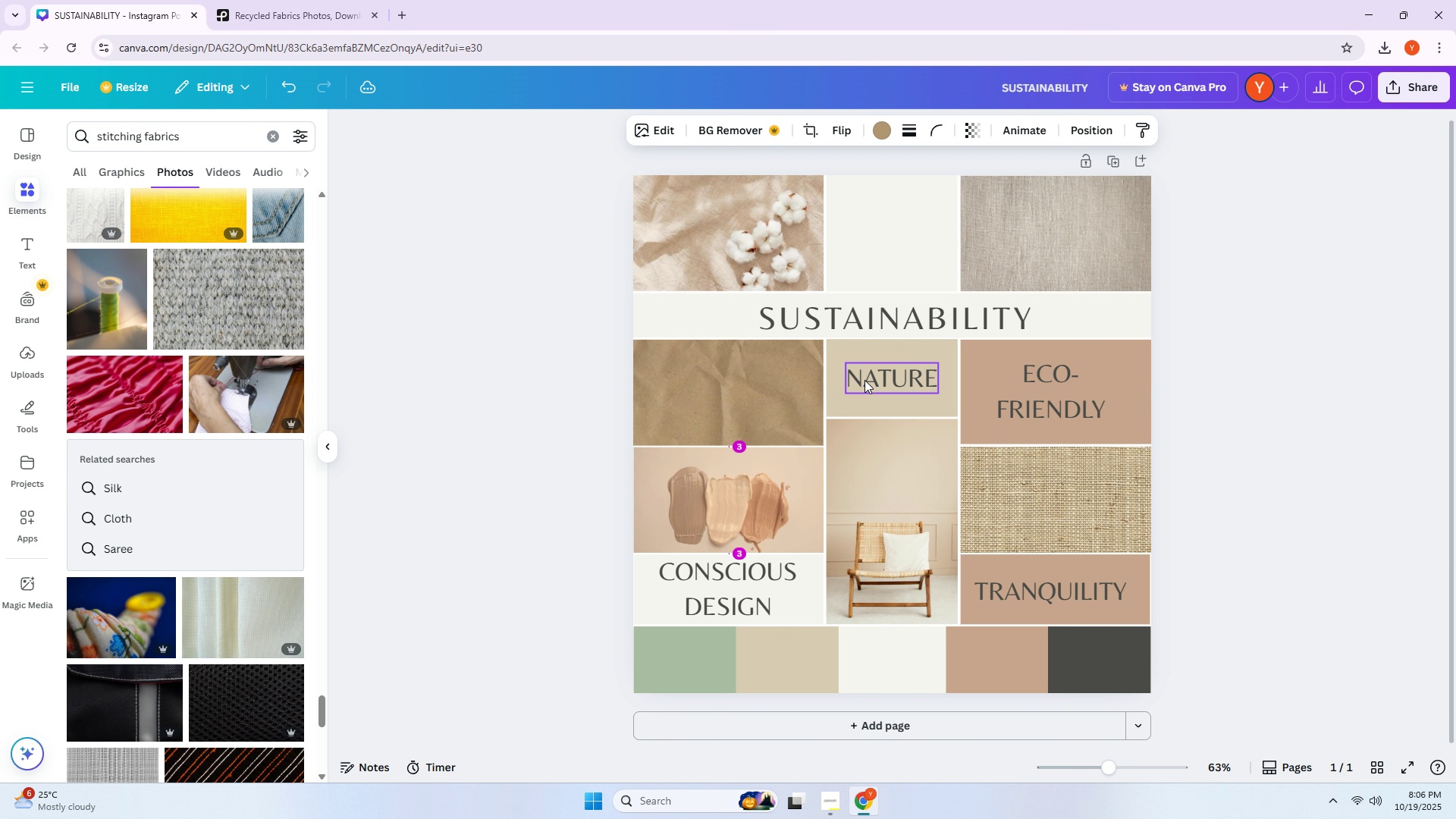 
key(ArrowUp)
 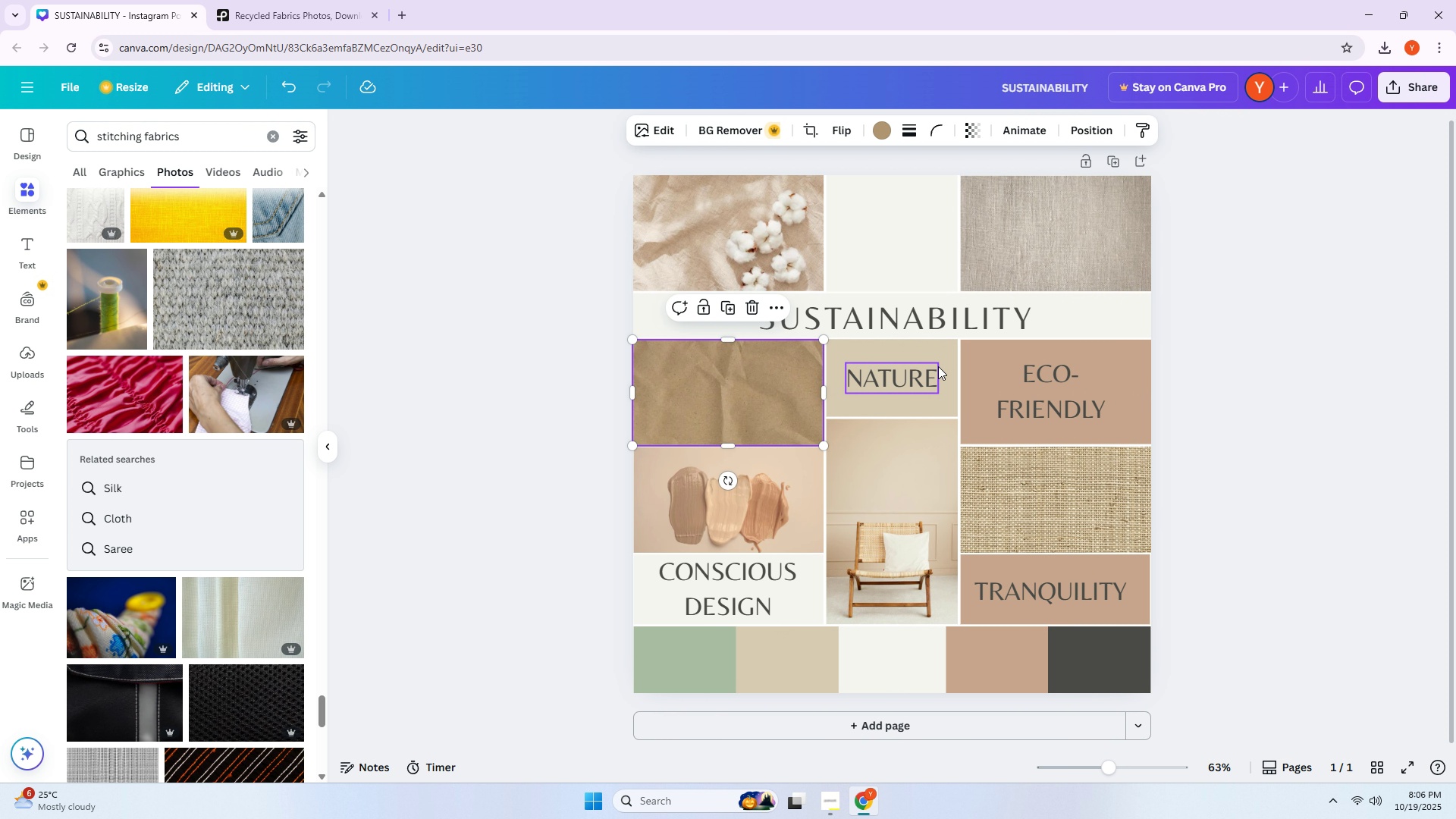 
left_click_drag(start_coordinate=[1277, 388], to_coordinate=[1273, 388])
 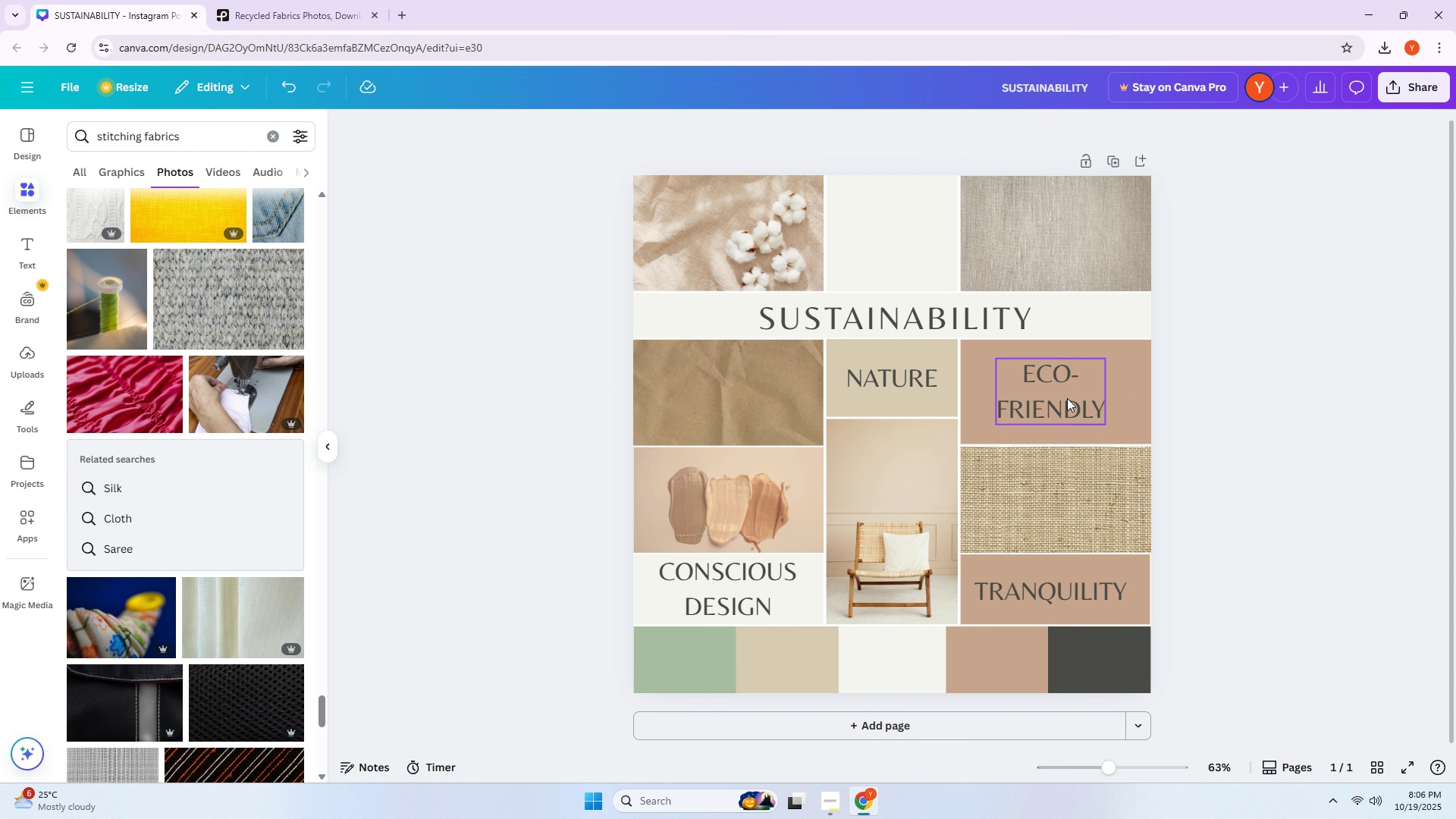 
left_click([778, 381])
 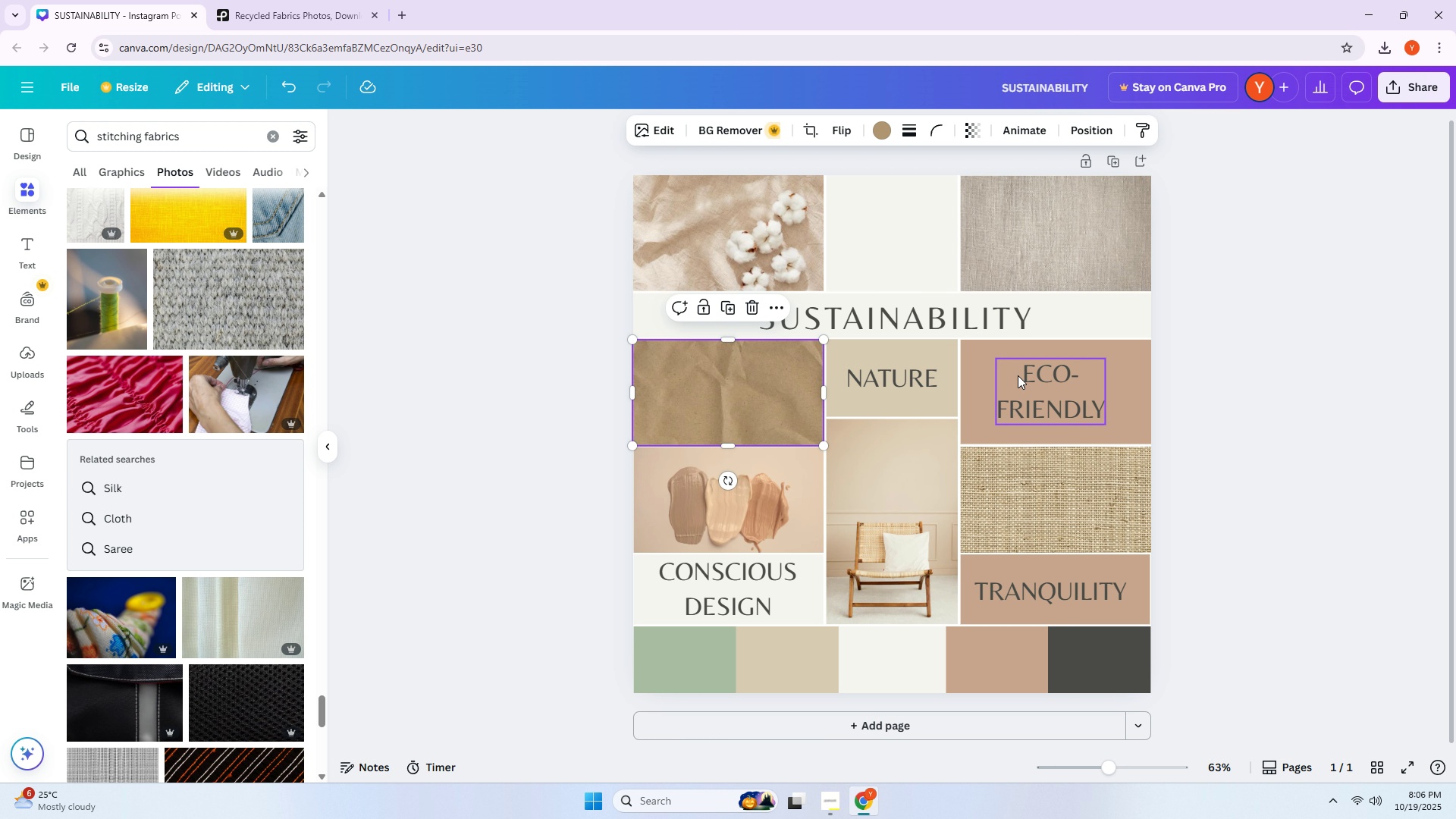 
key(ArrowUp)
 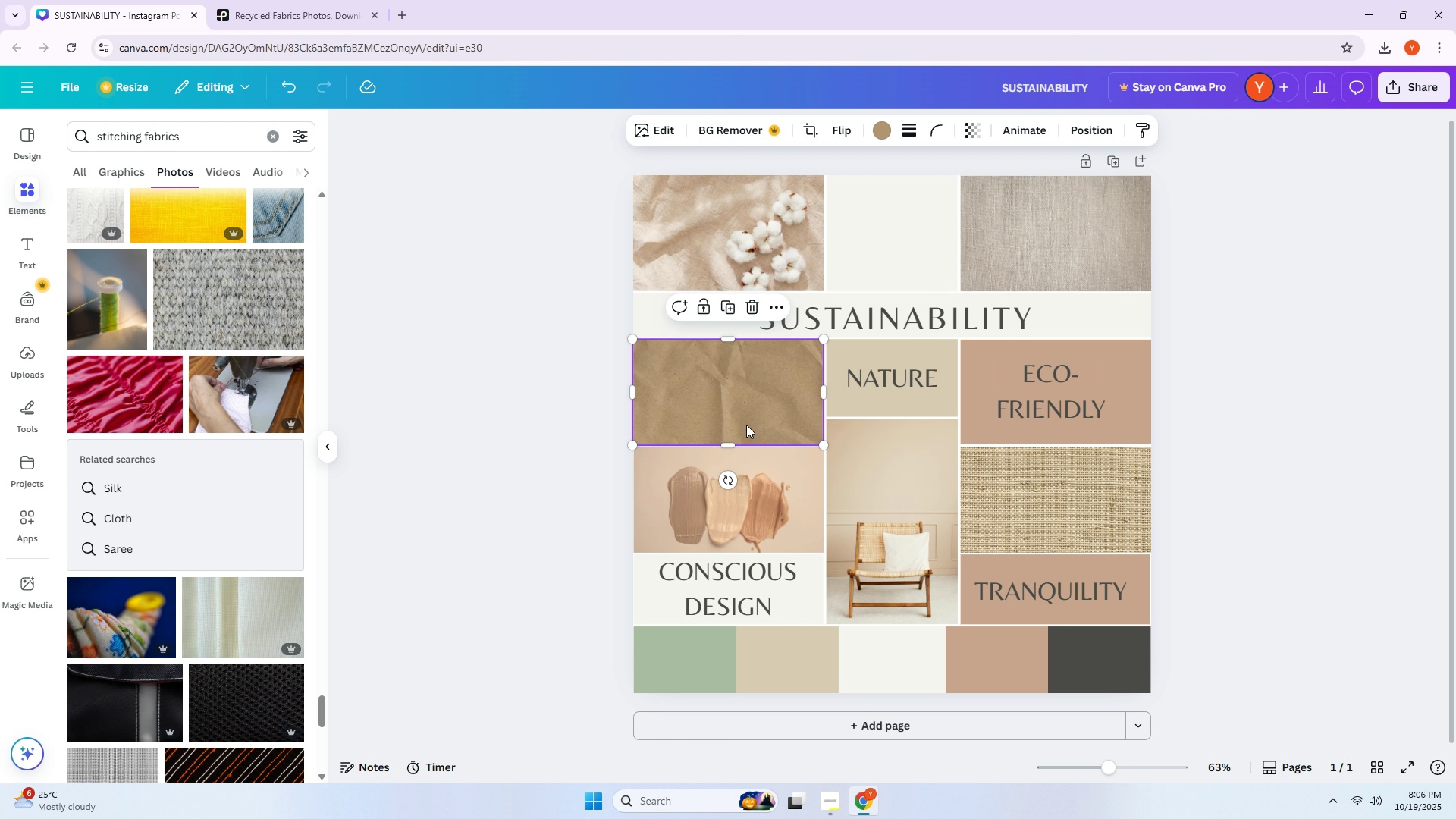 
left_click([745, 406])
 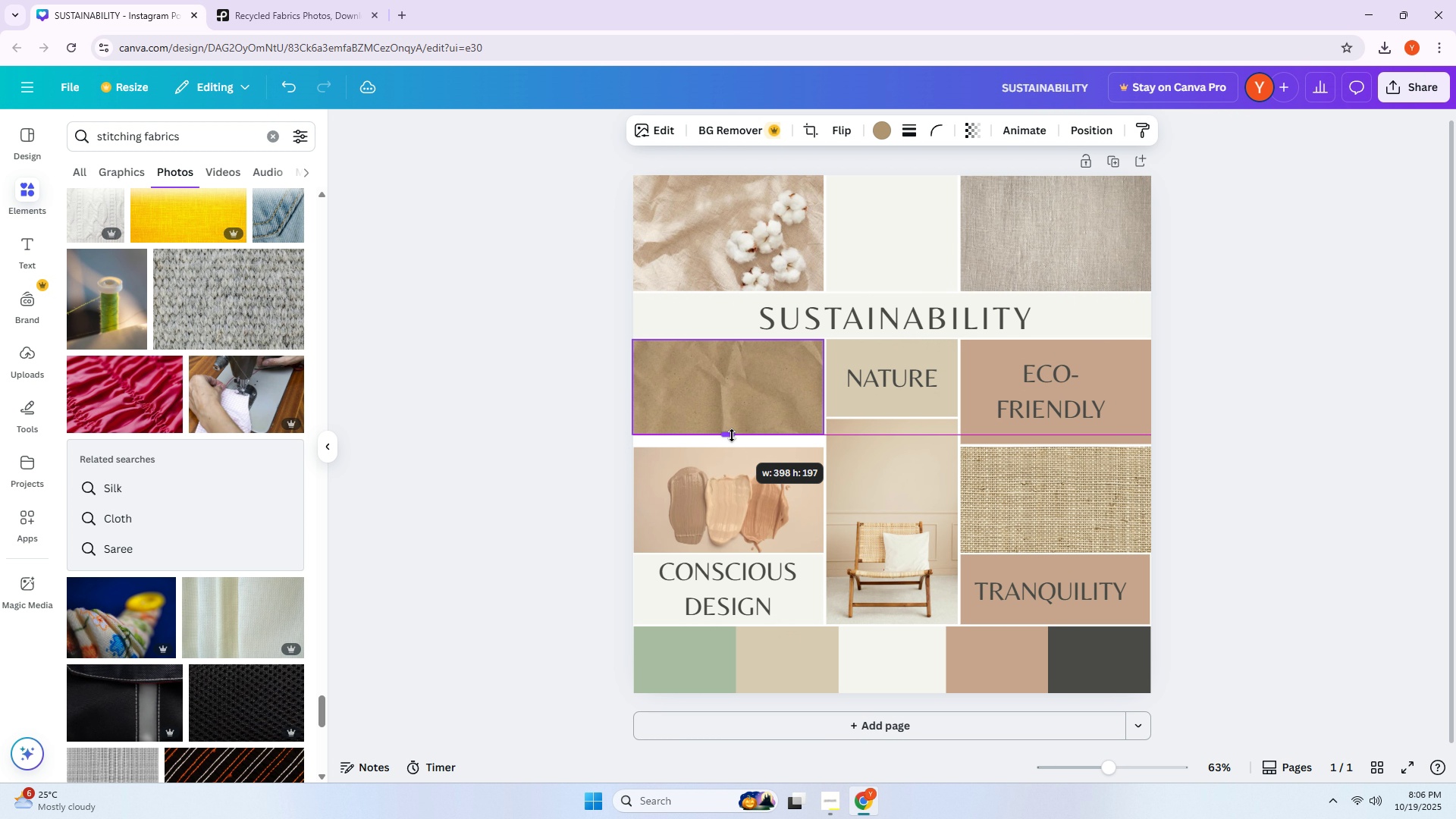 
wait(9.74)
 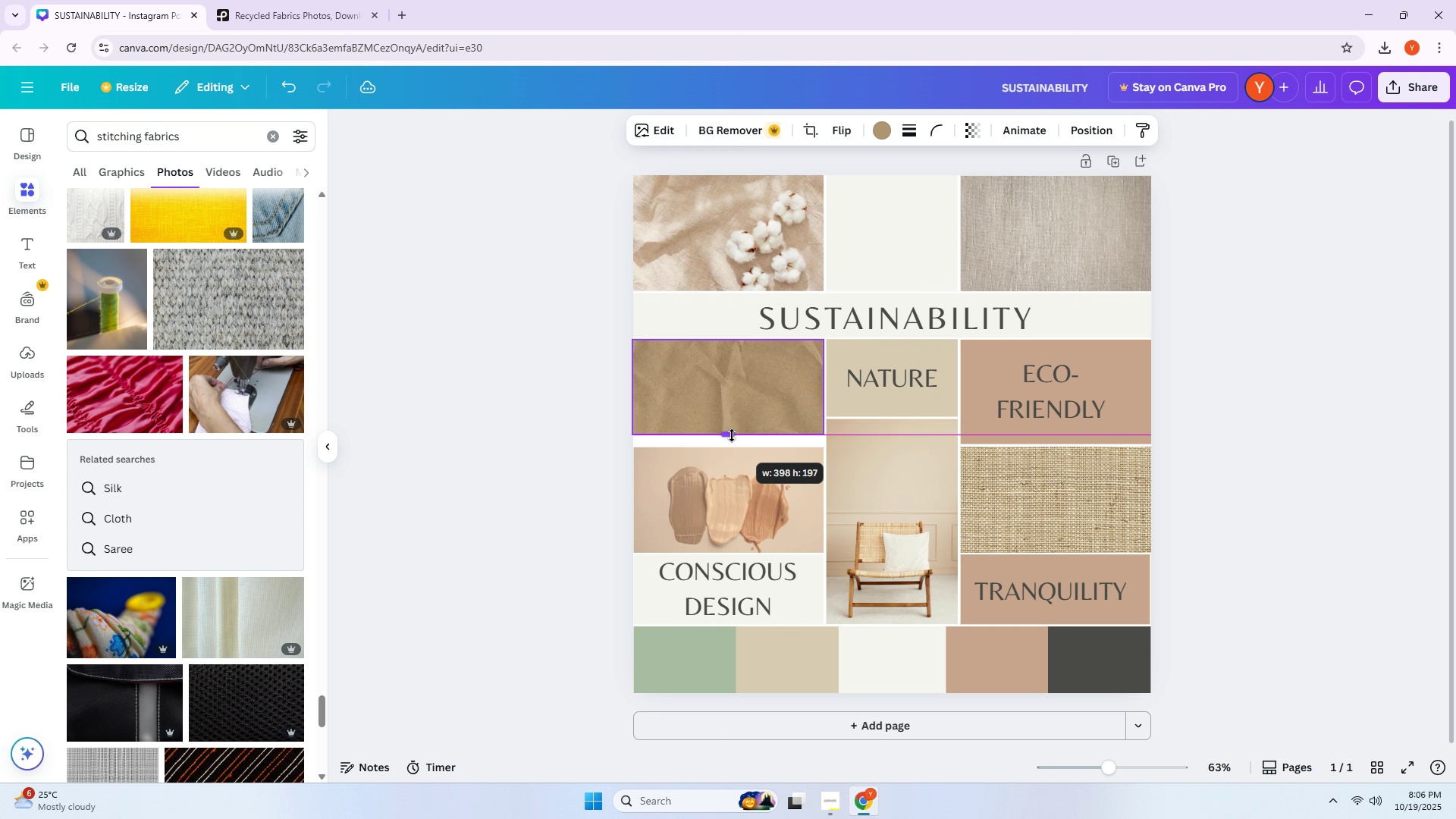 
left_click([1312, 429])
 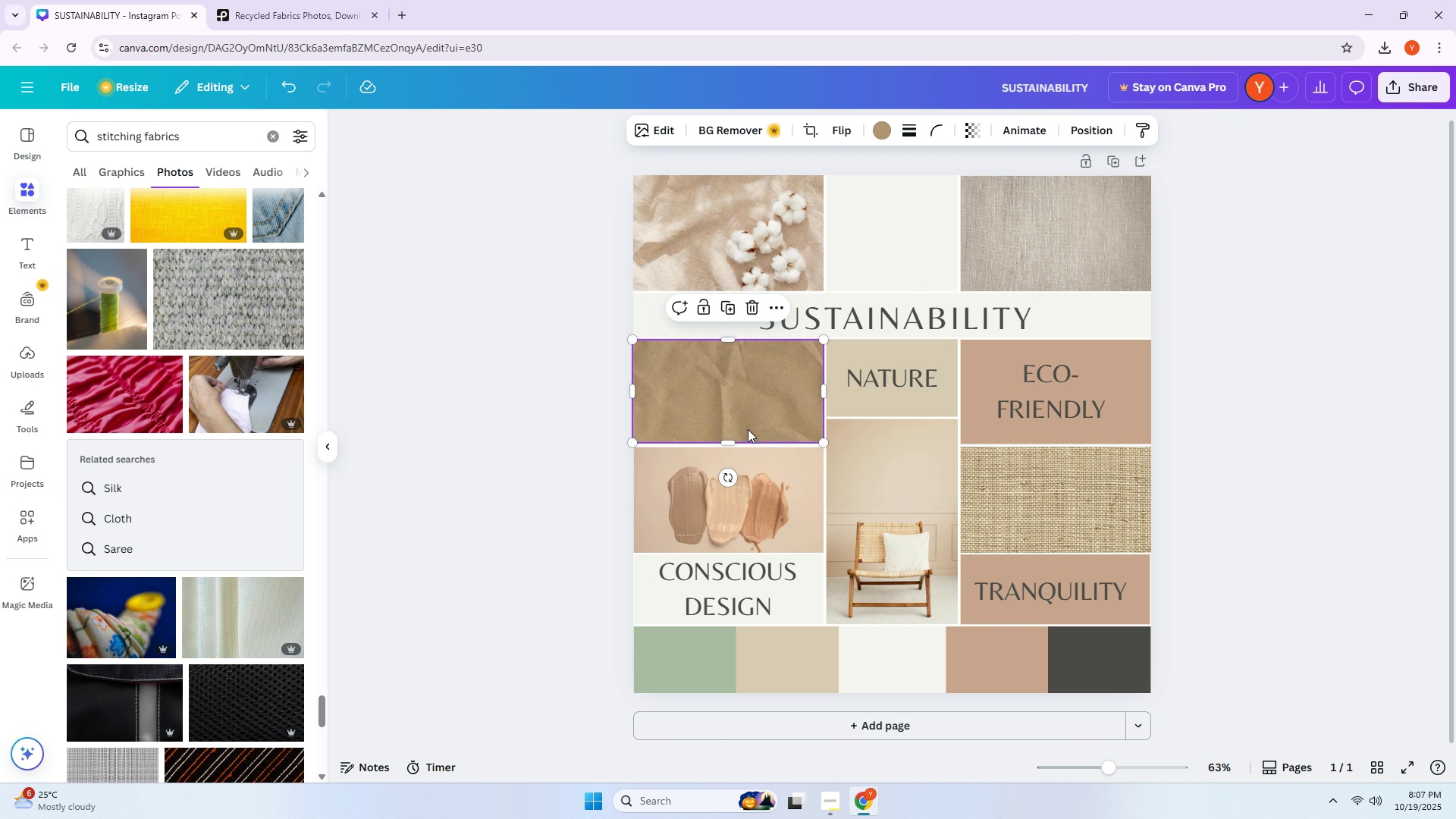 
wait(5.02)
 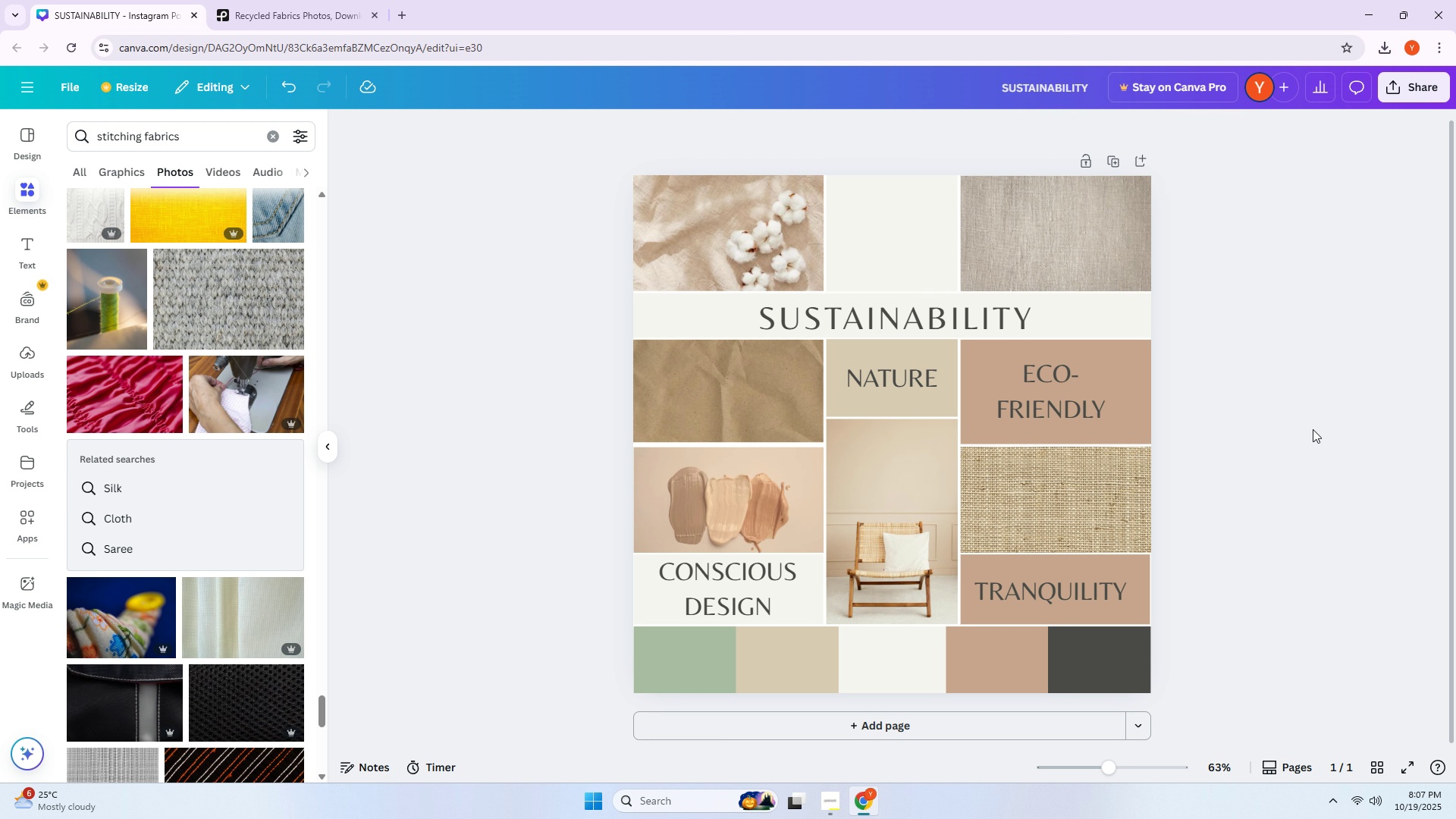 
key(ArrowDown)
 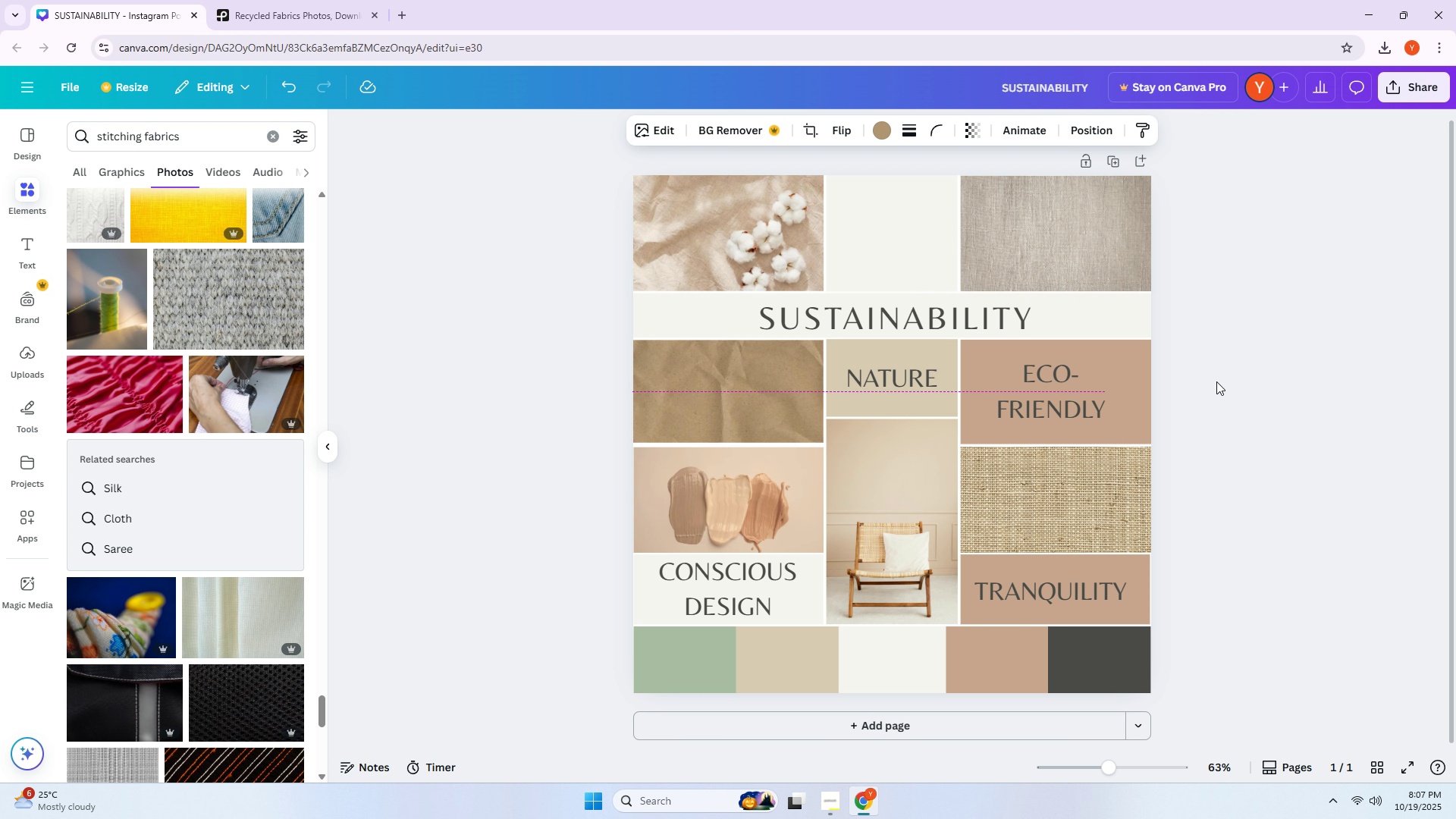 
key(ArrowDown)
 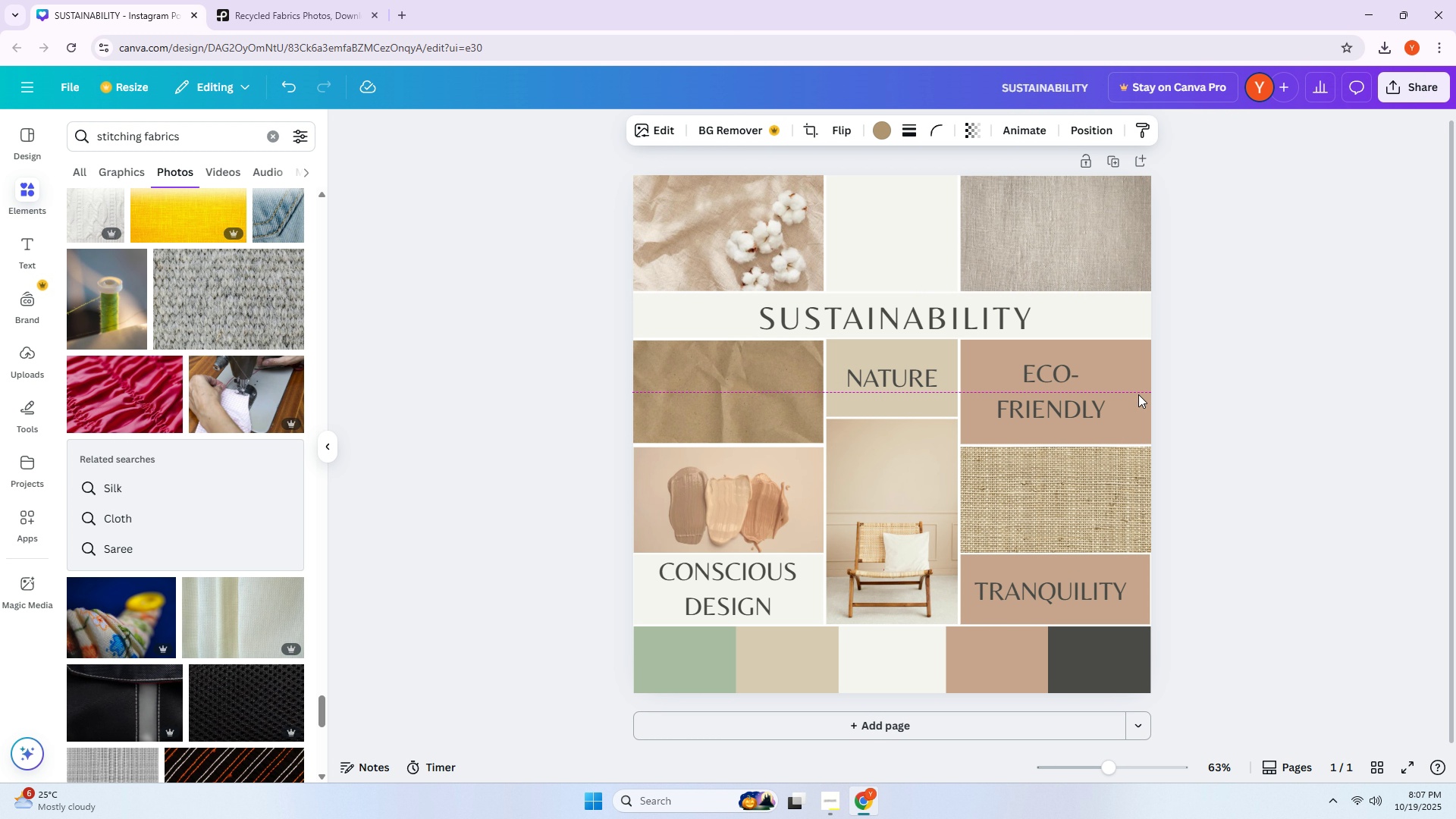 
key(ArrowDown)
 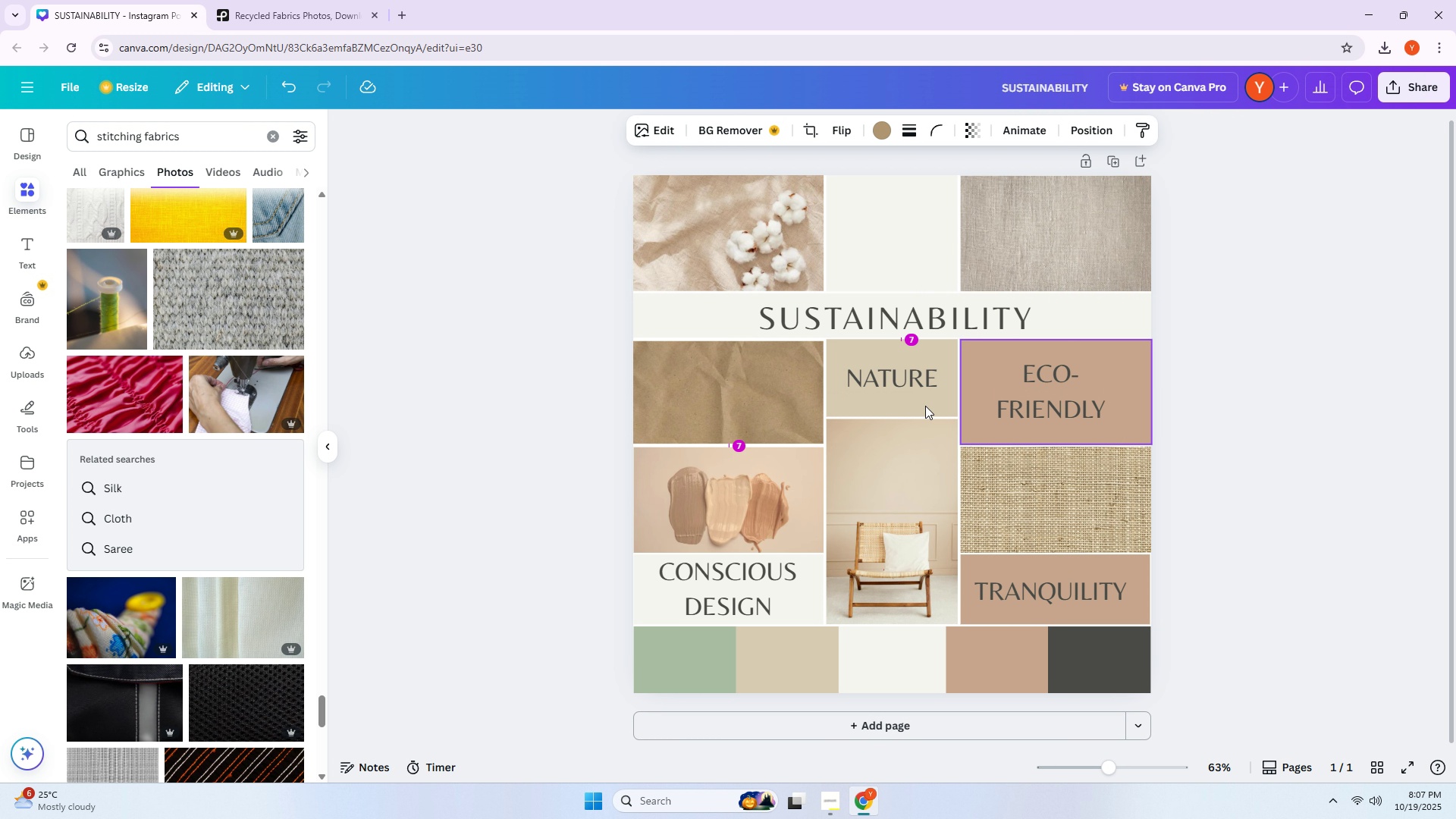 
key(ArrowUp)
 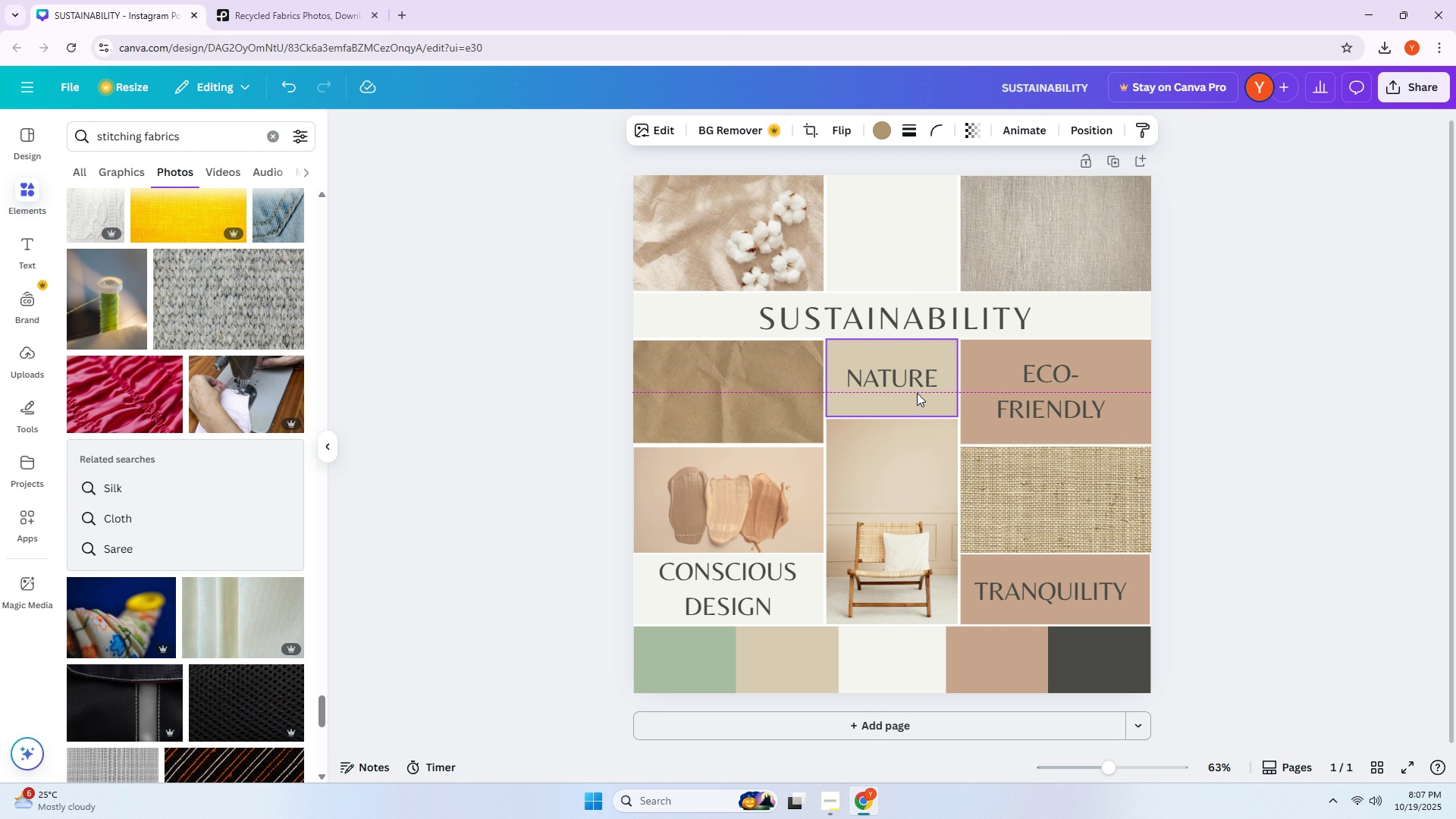 
key(ArrowUp)
 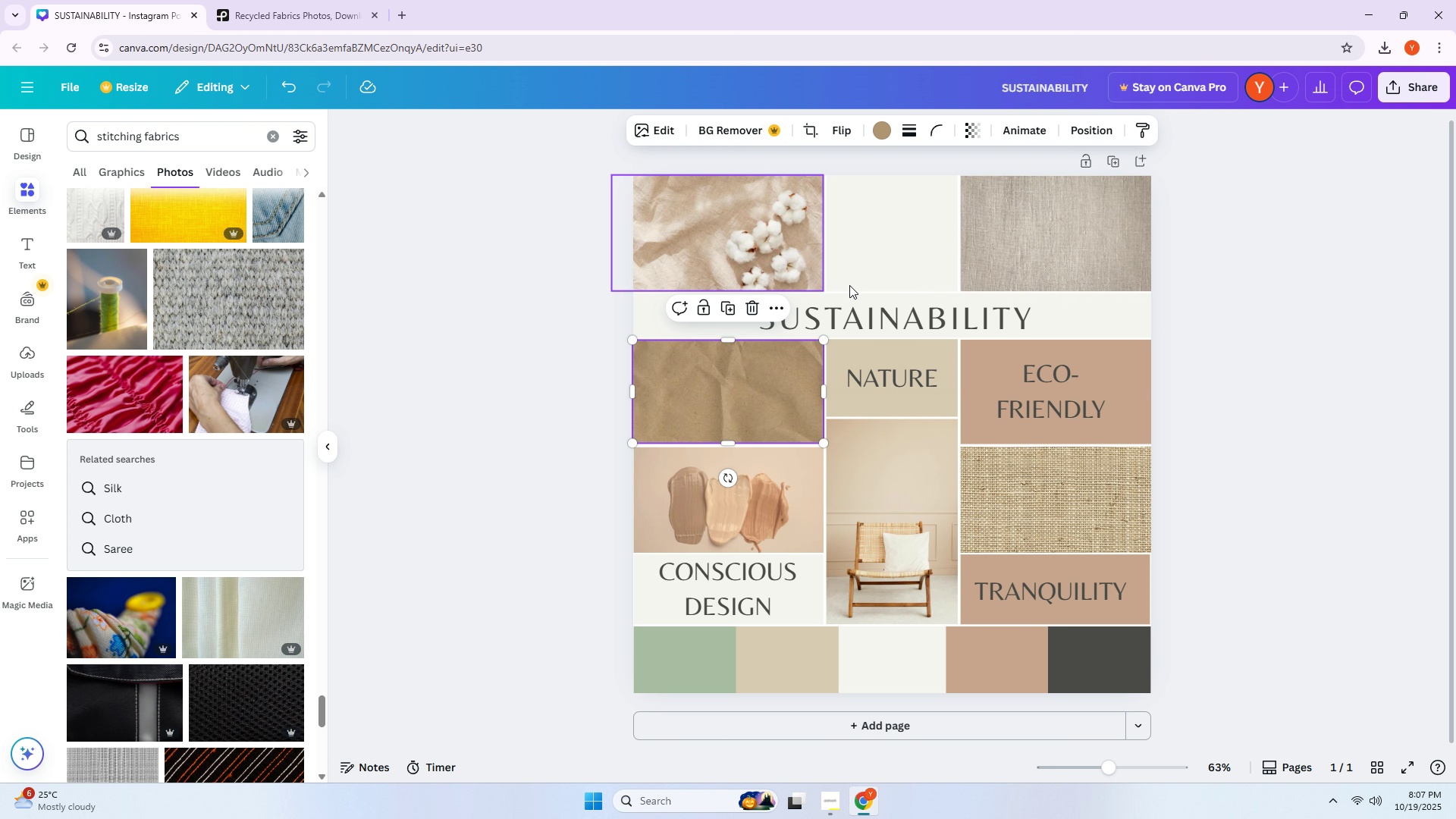 
hold_key(key=ControlLeft, duration=0.74)
scroll: coordinate [723, 347], scroll_direction: up, amount: 7.0
 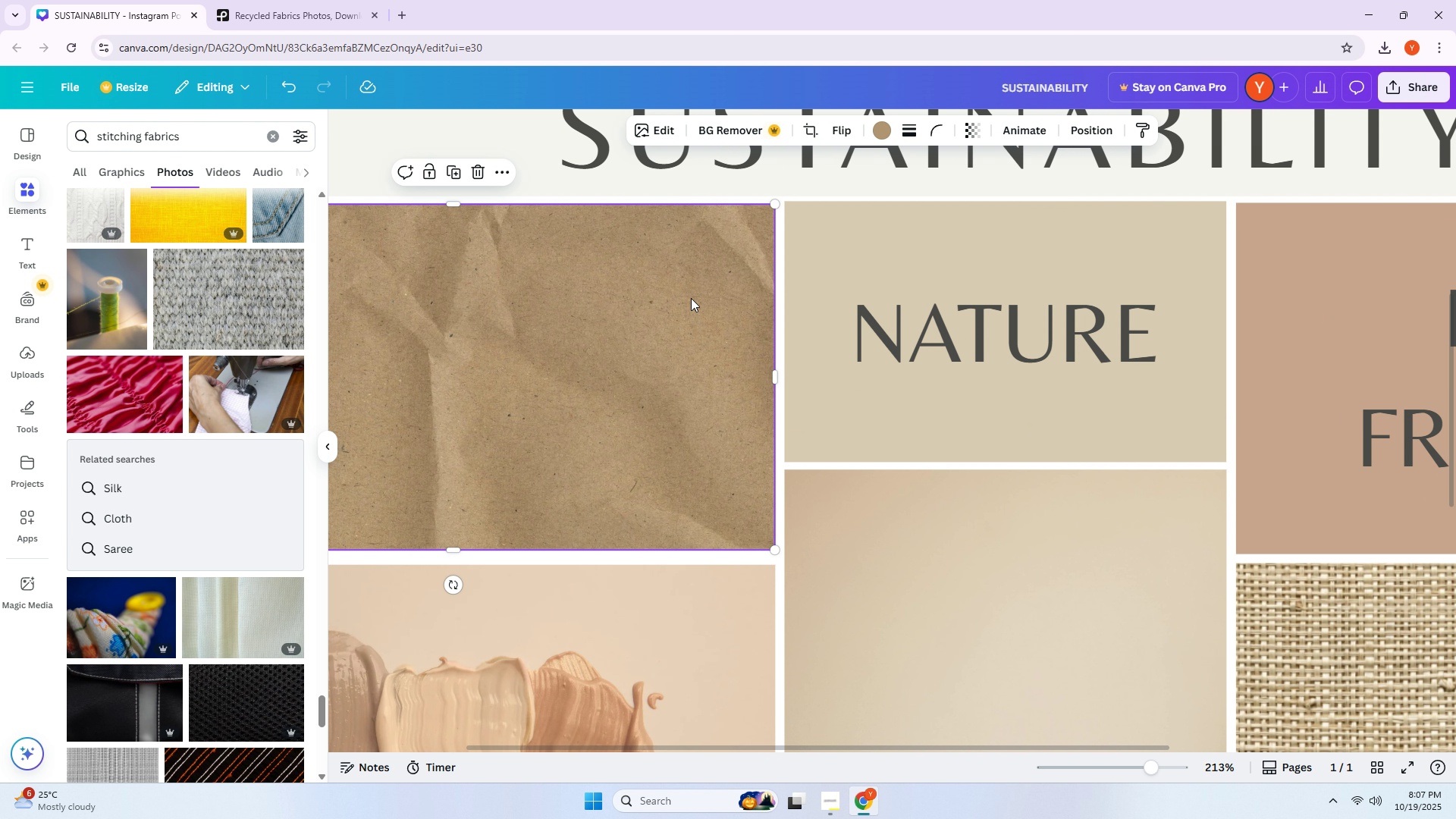 
key(ArrowDown)
 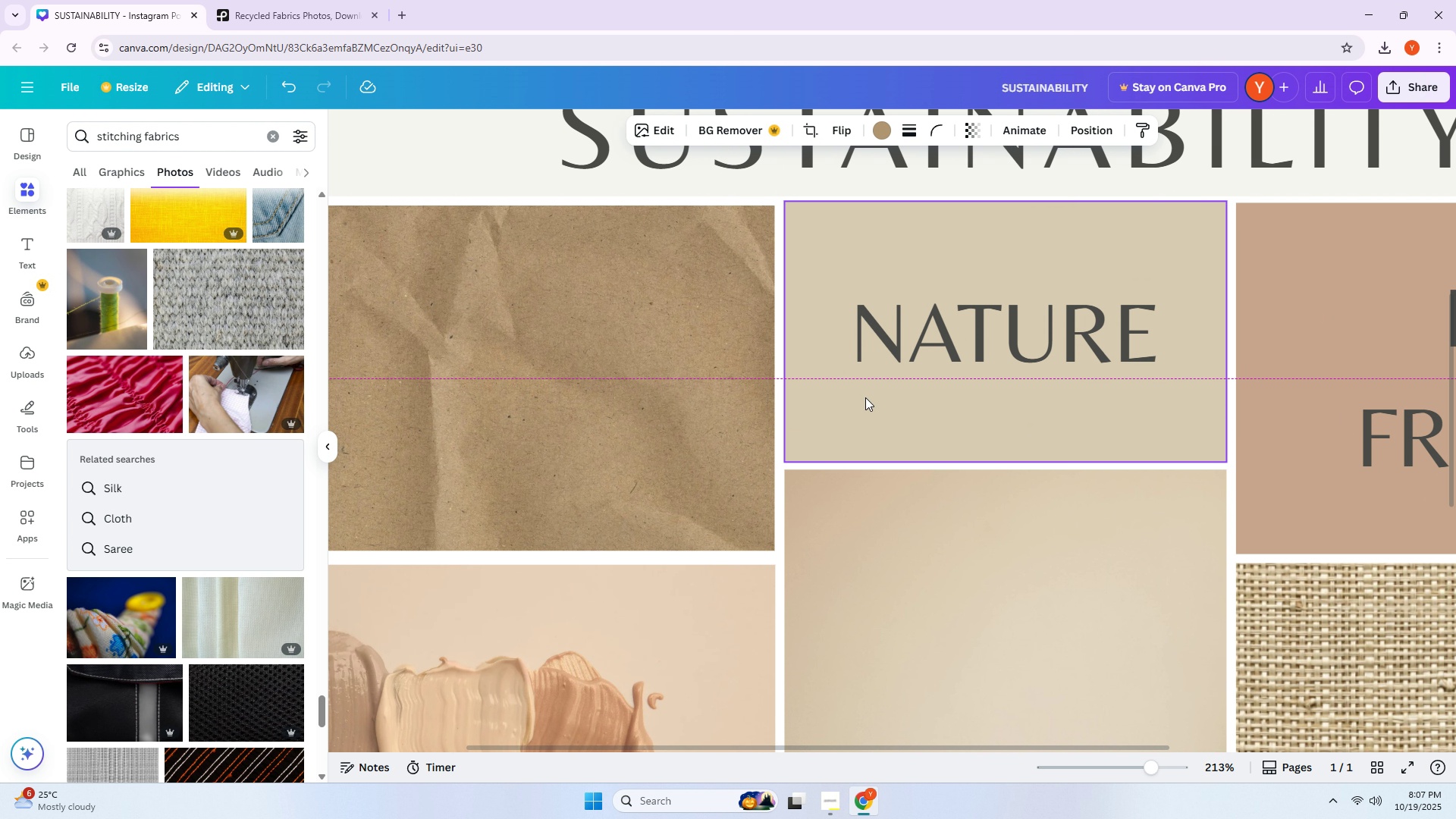 
key(ArrowUp)
 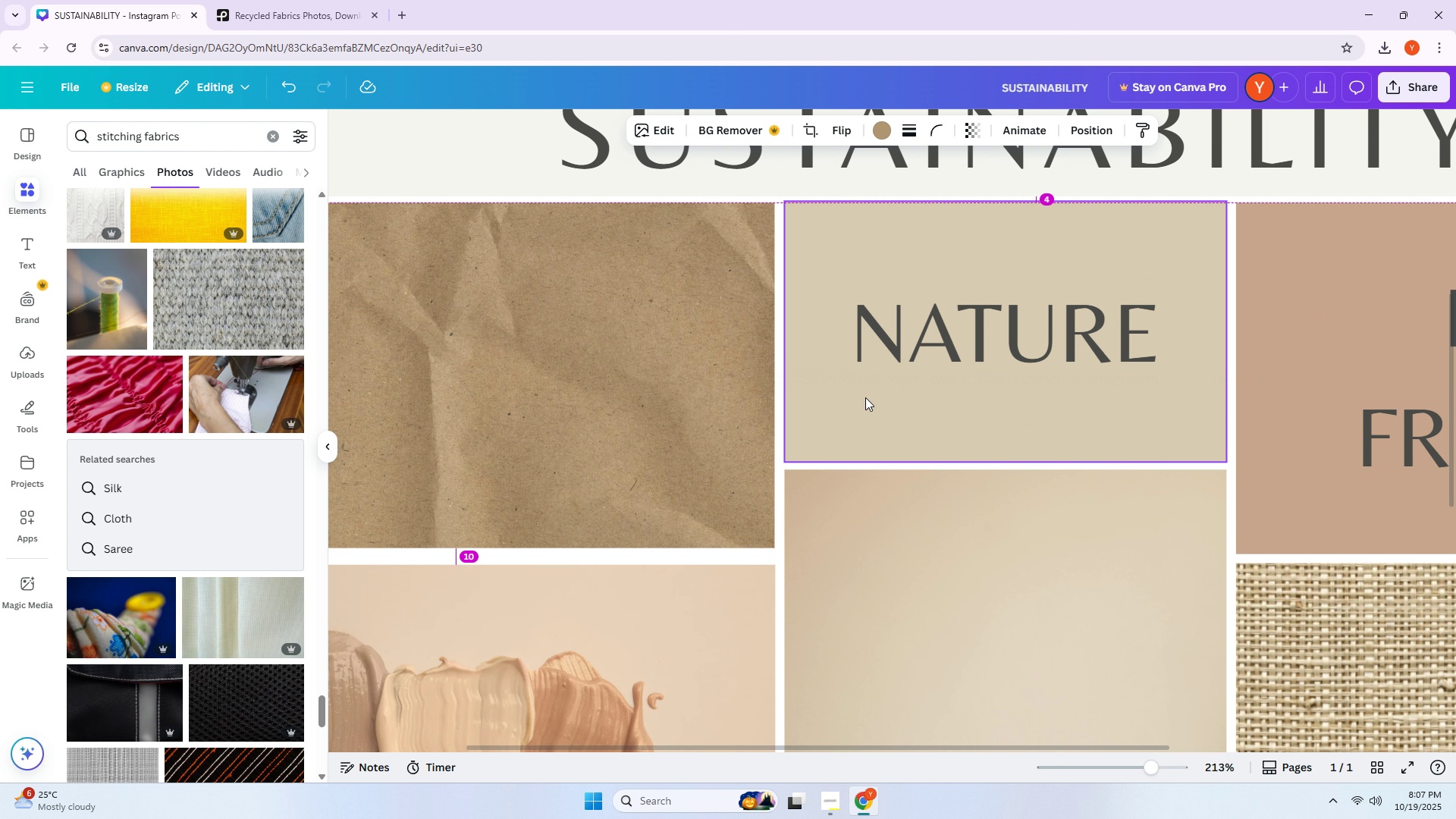 
key(ArrowUp)
 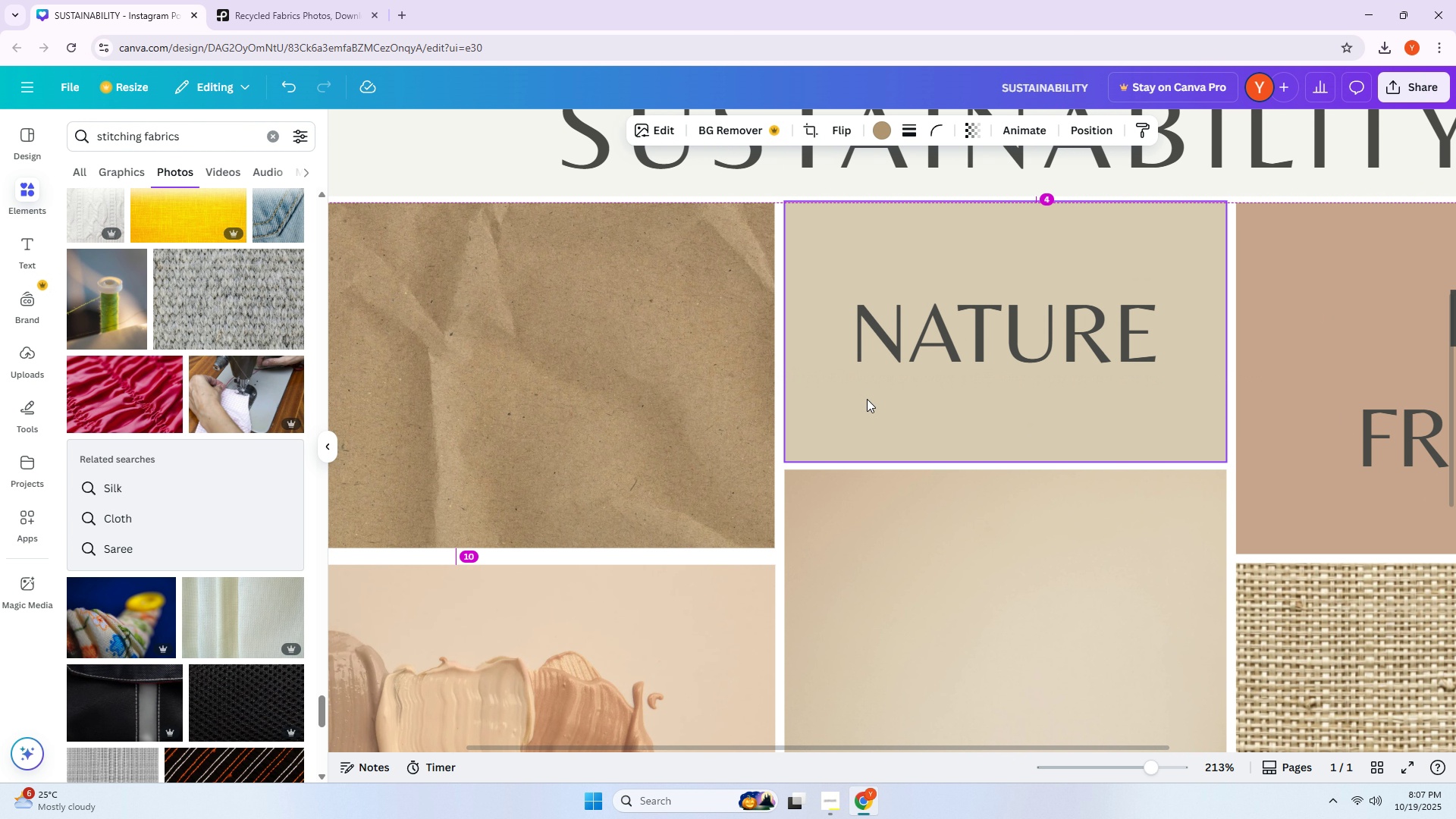 
key(ArrowUp)
 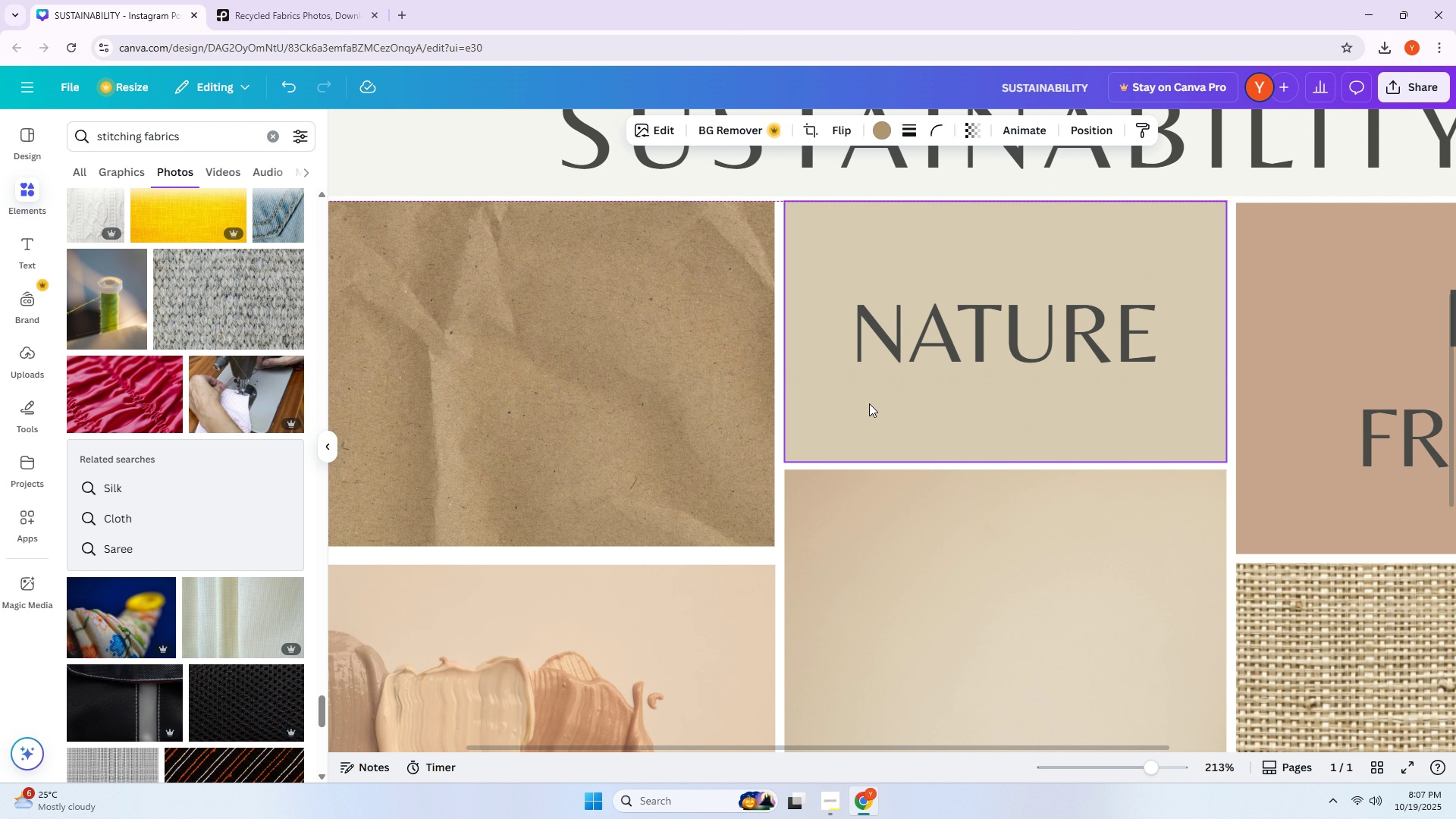 
key(ArrowDown)
 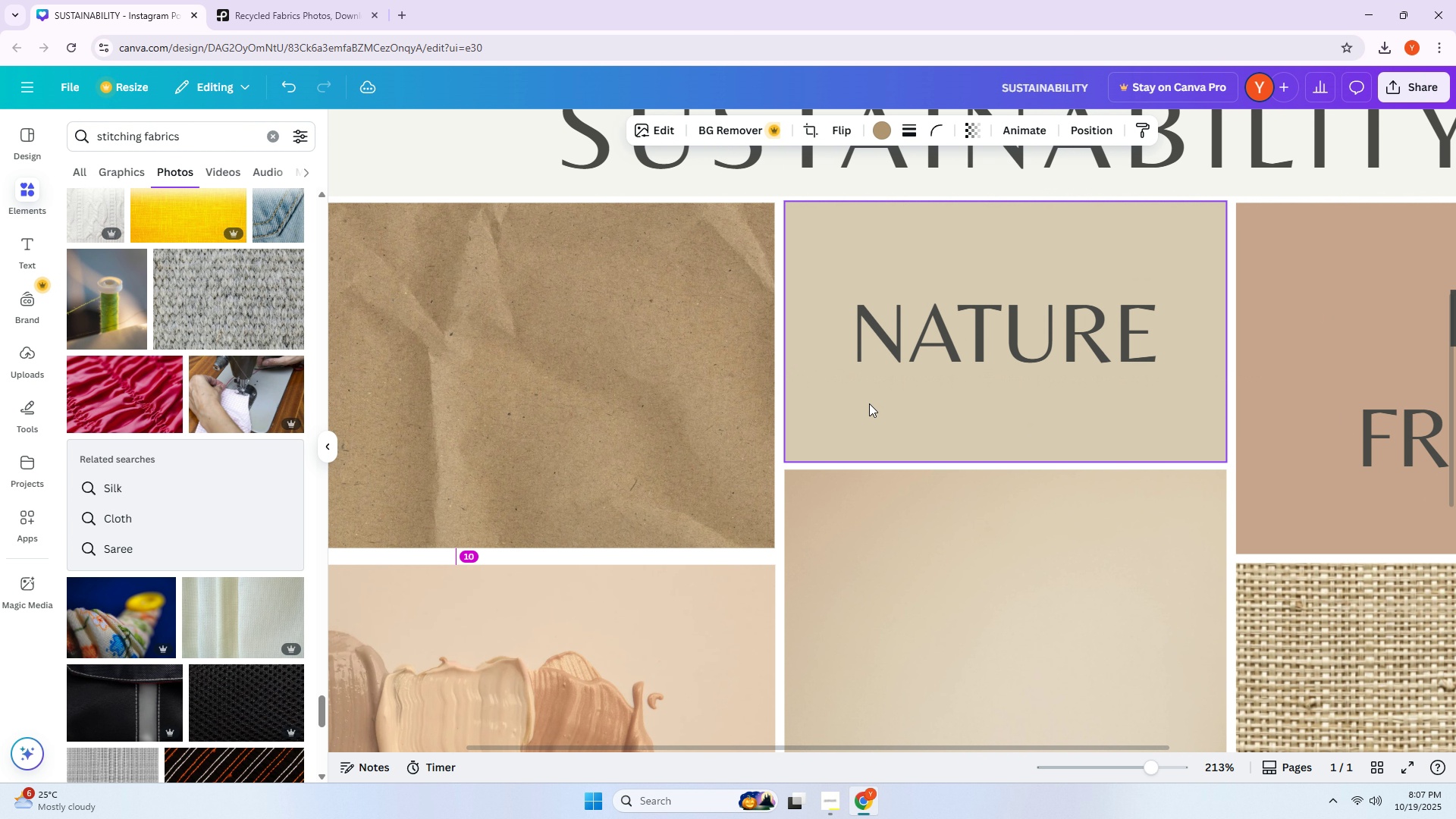 
key(ArrowDown)
 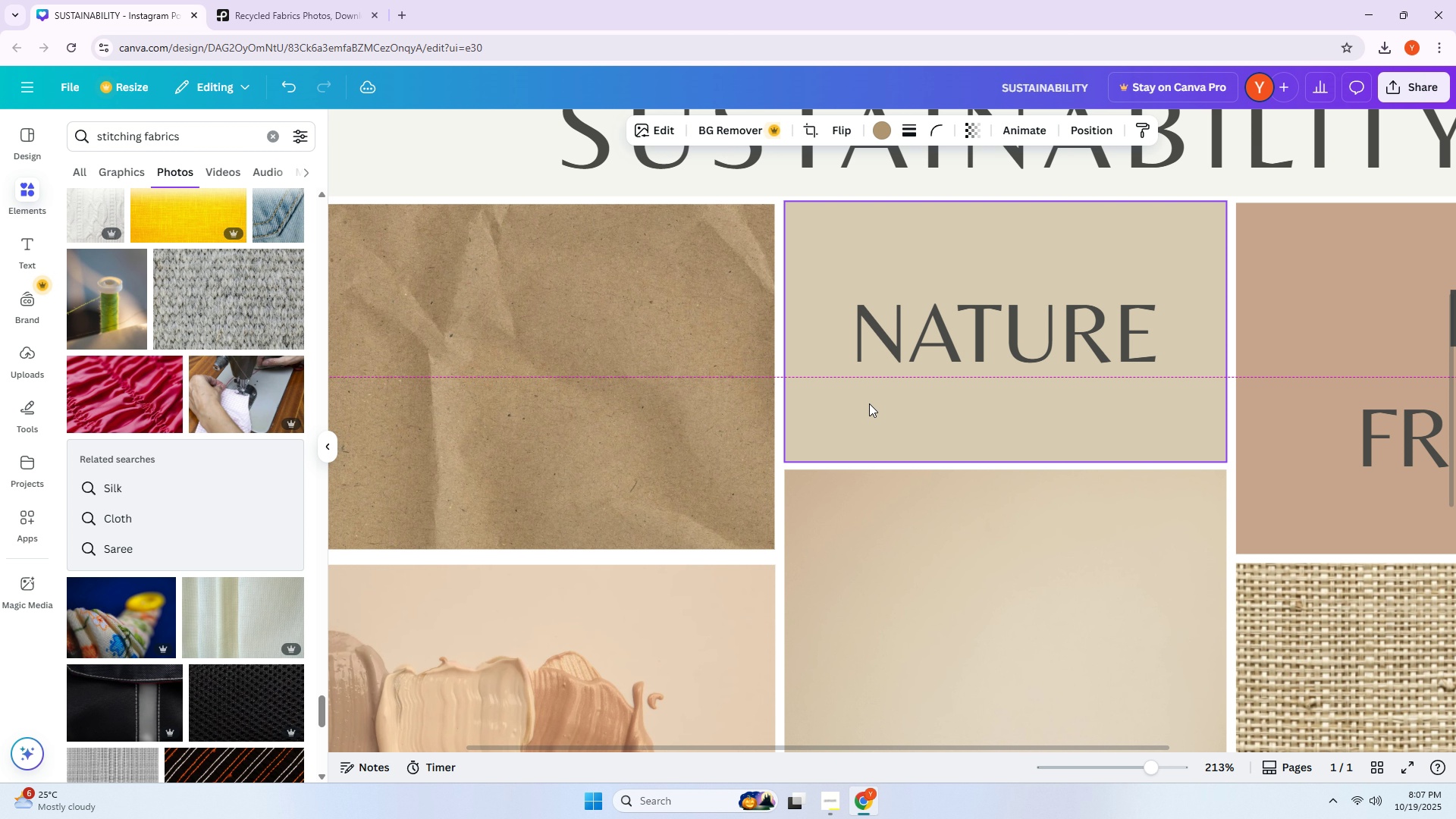 
key(ArrowUp)
 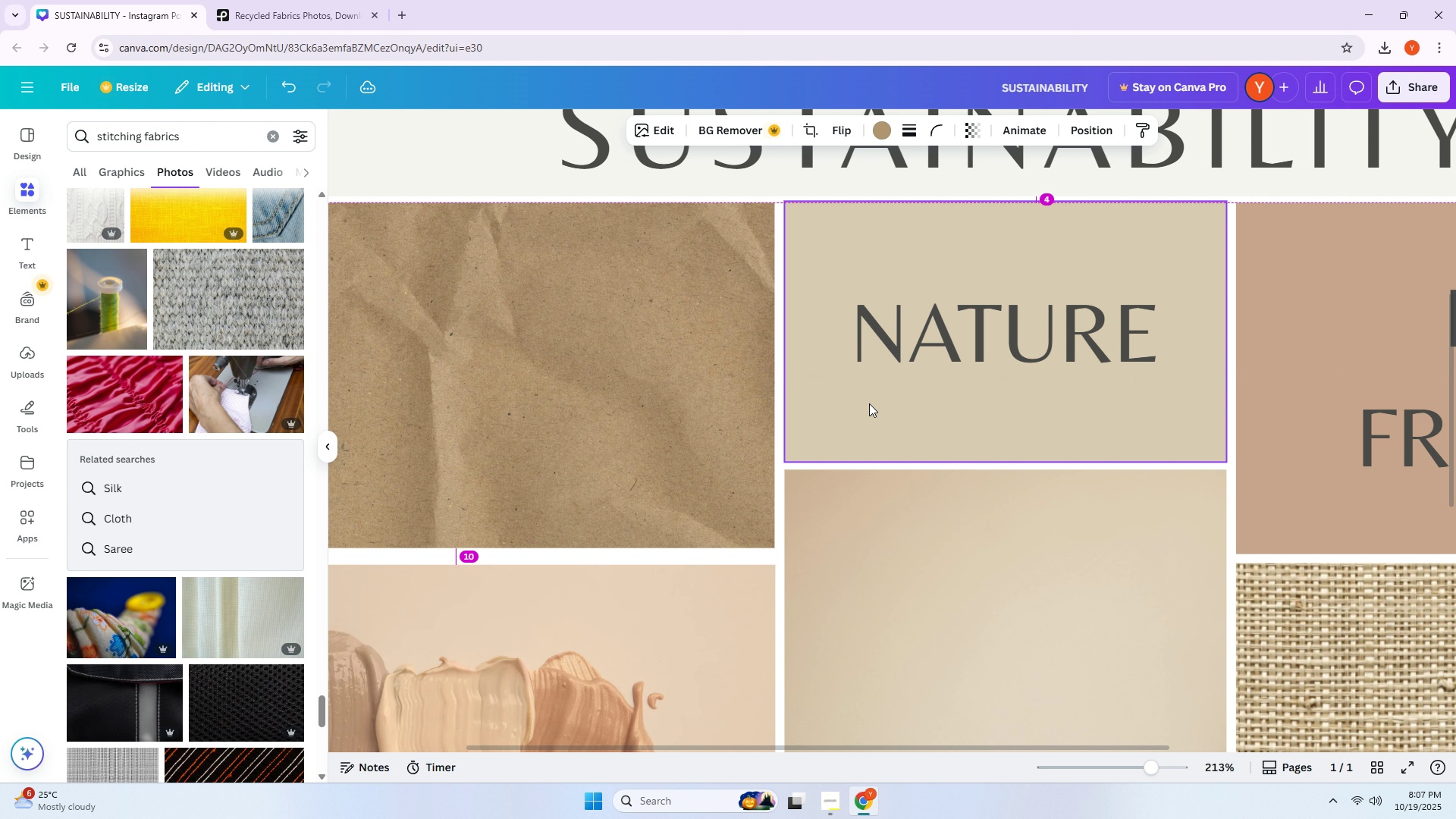 
key(ArrowUp)
 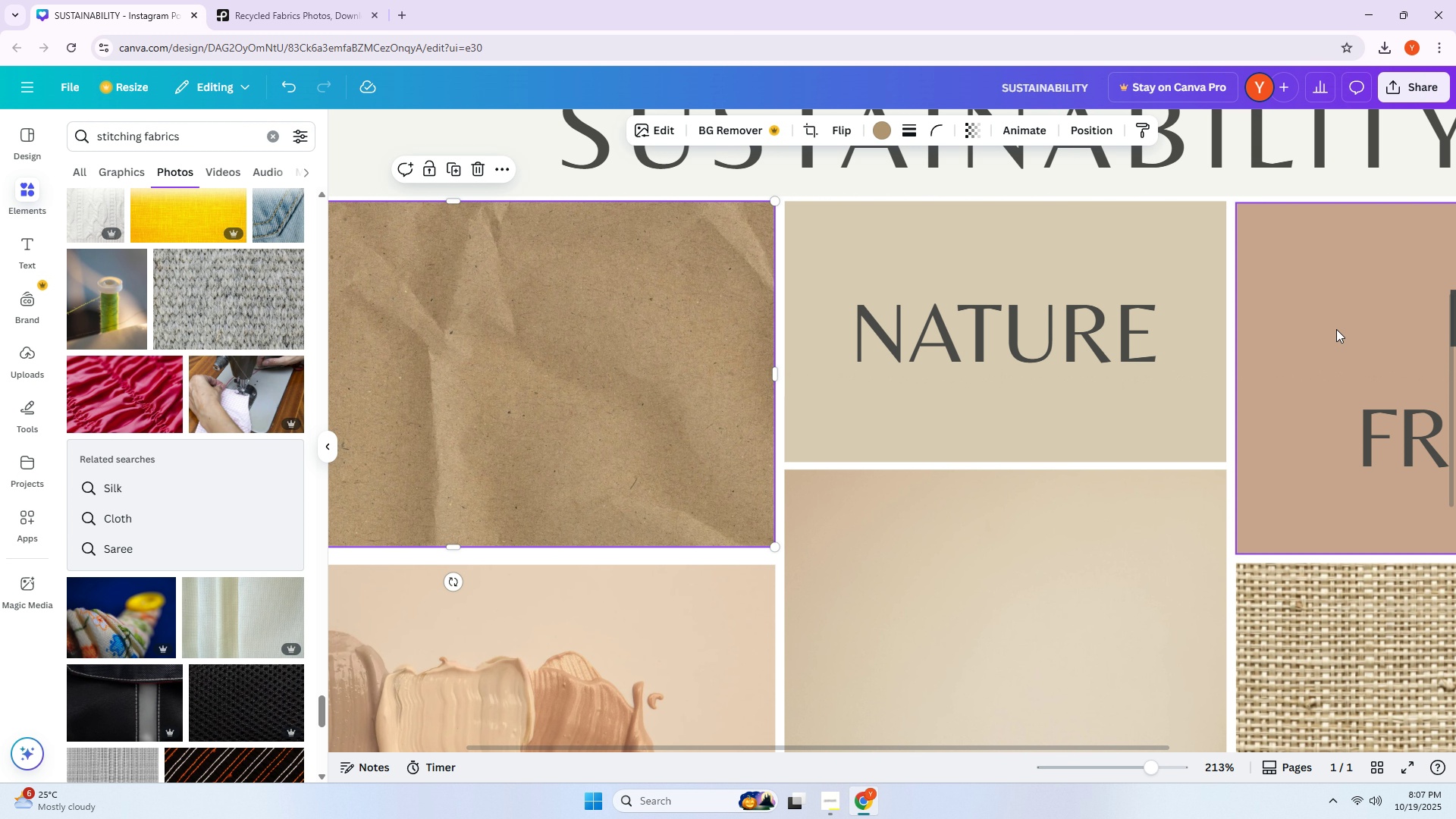 
left_click([1363, 313])
 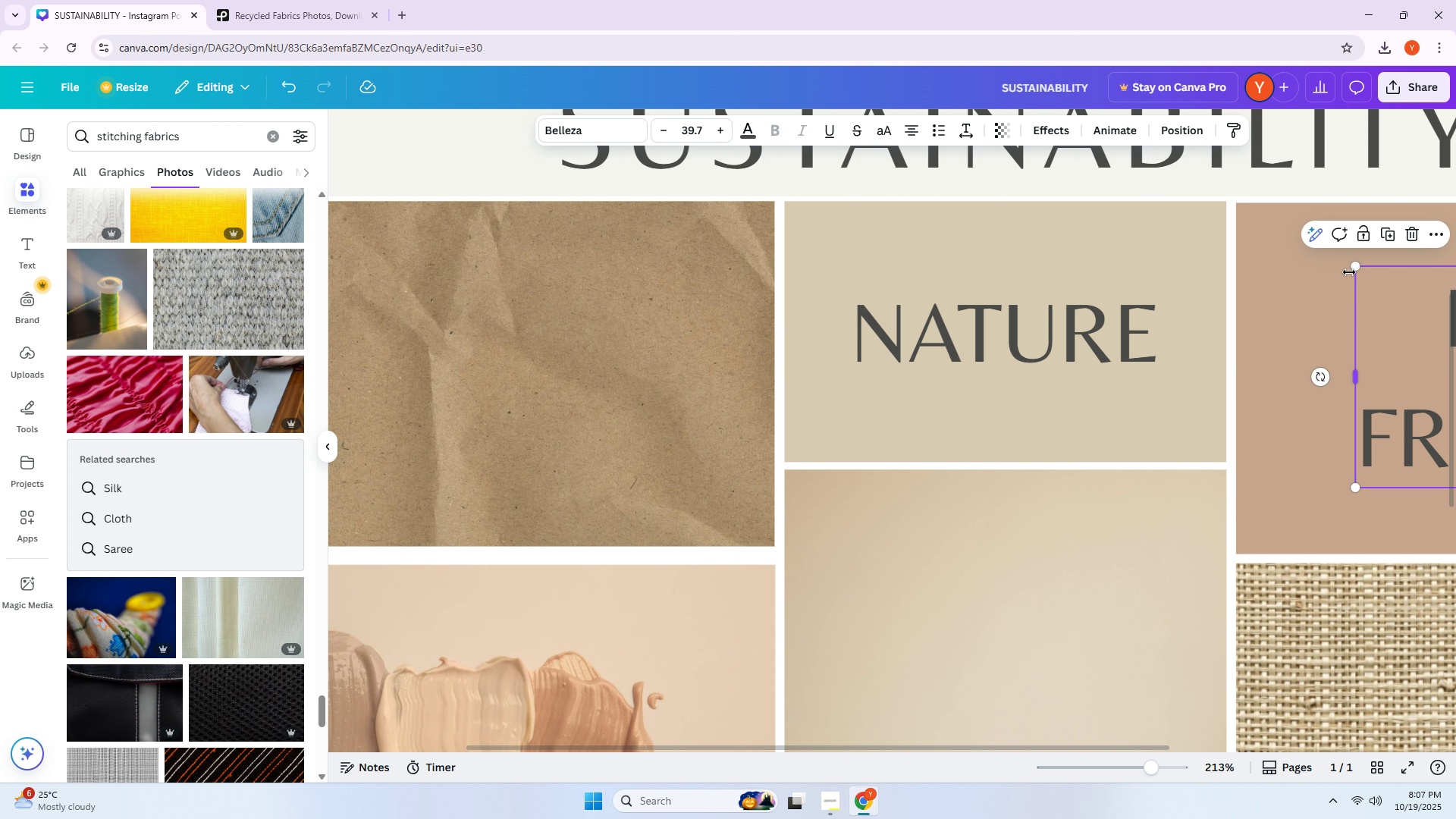 
key(ArrowUp)
 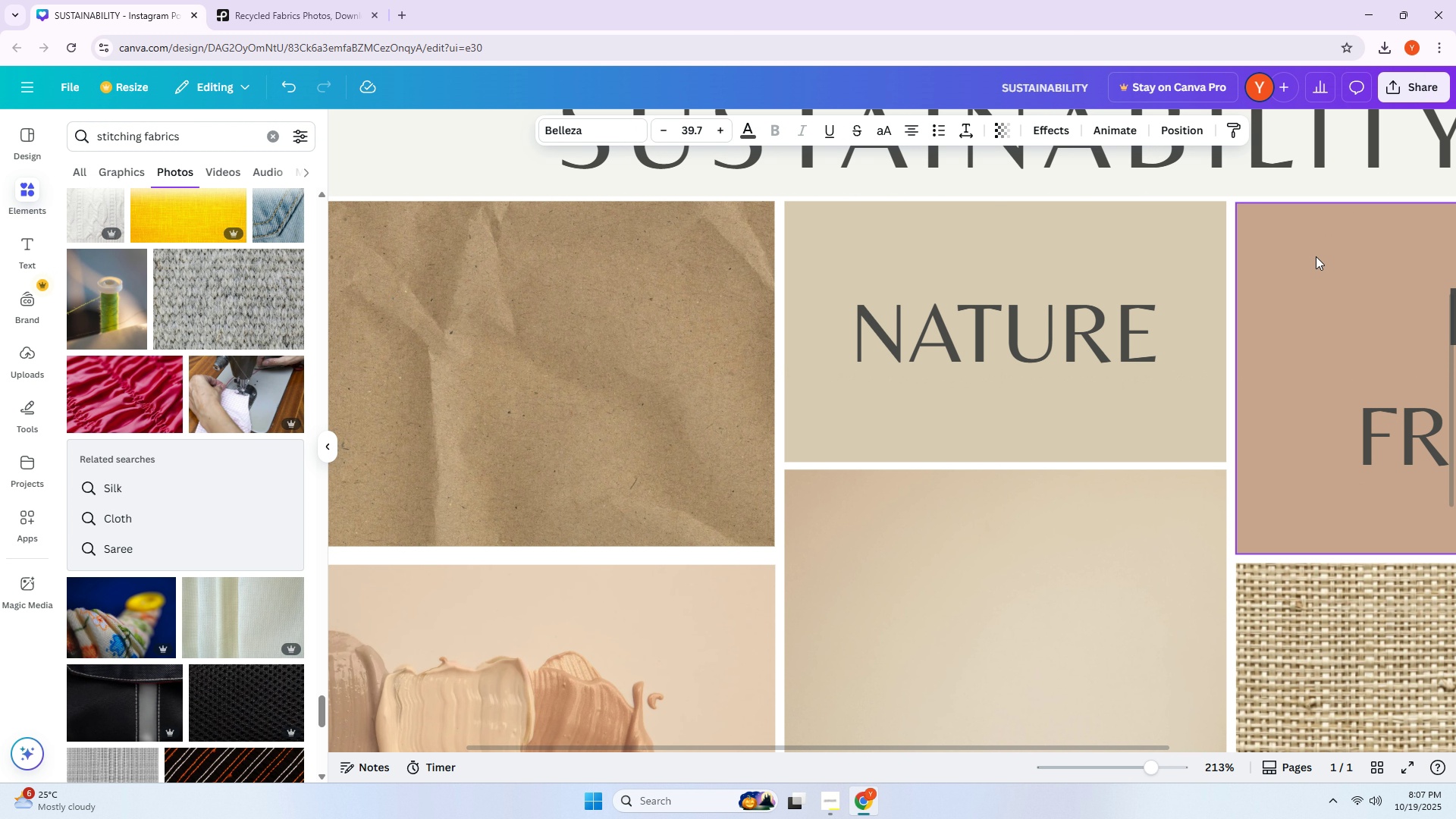 
key(ArrowUp)
 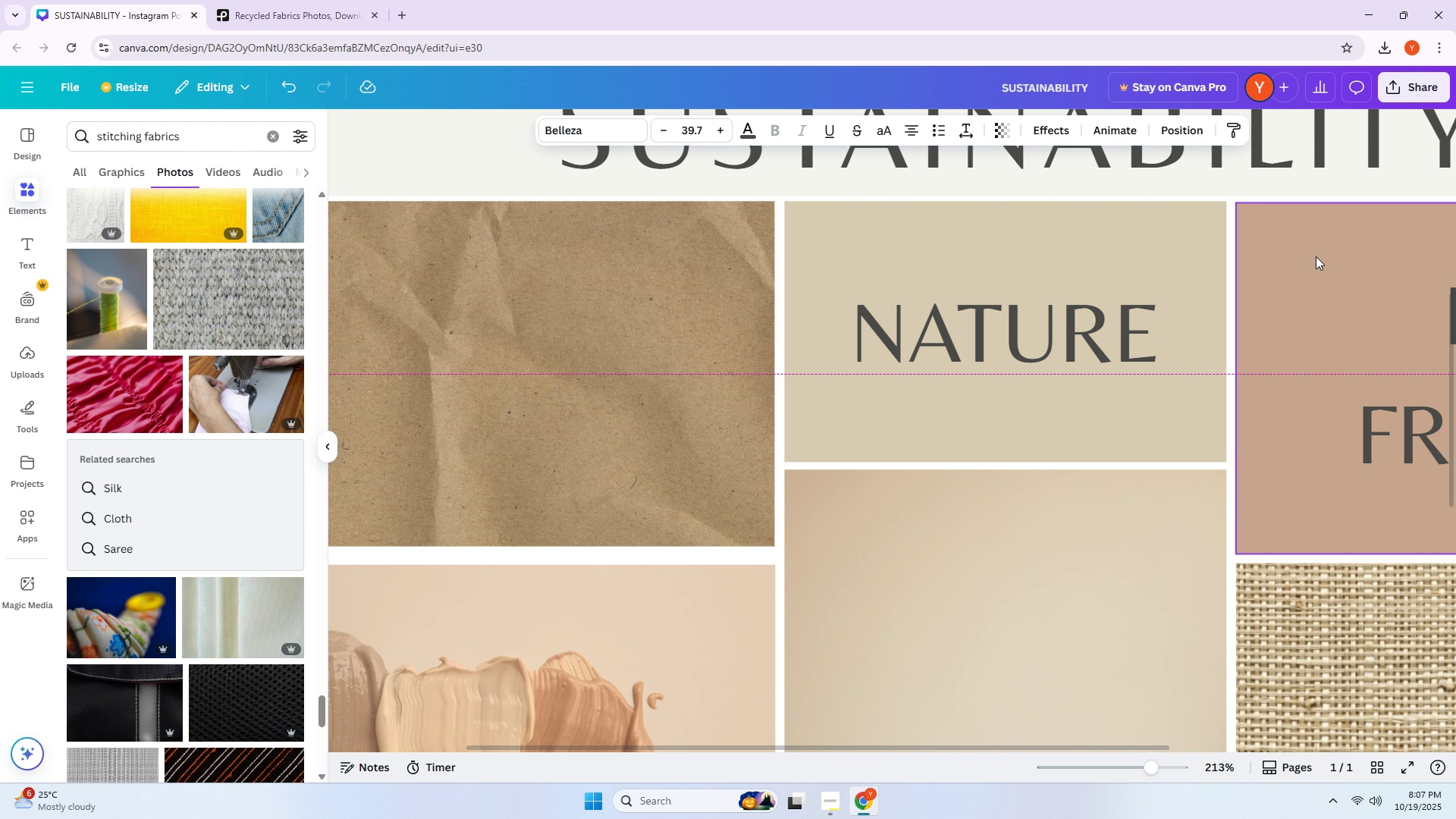 
key(ArrowUp)
 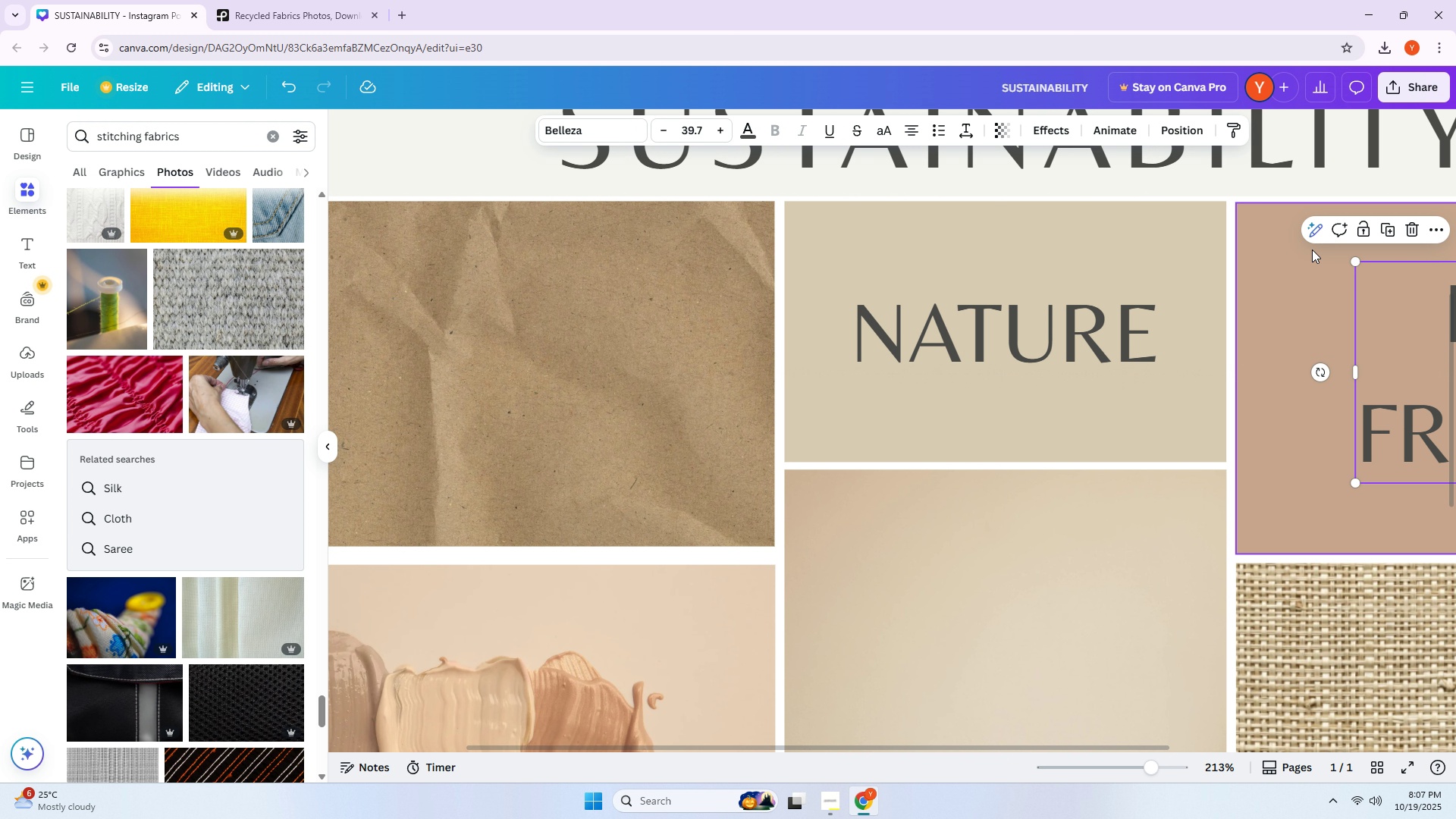 
key(Control+Z)
 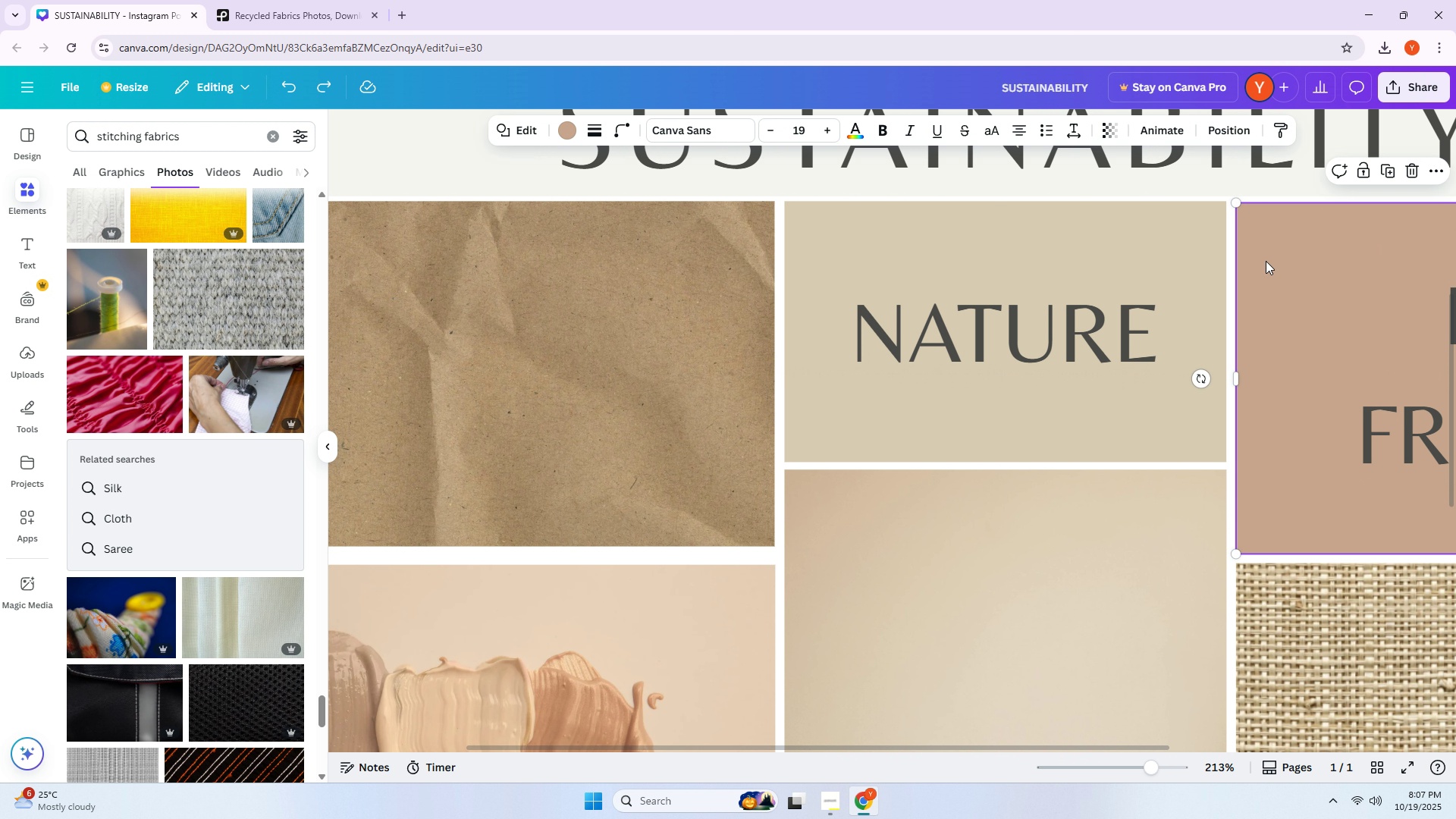 
left_click([1266, 261])
 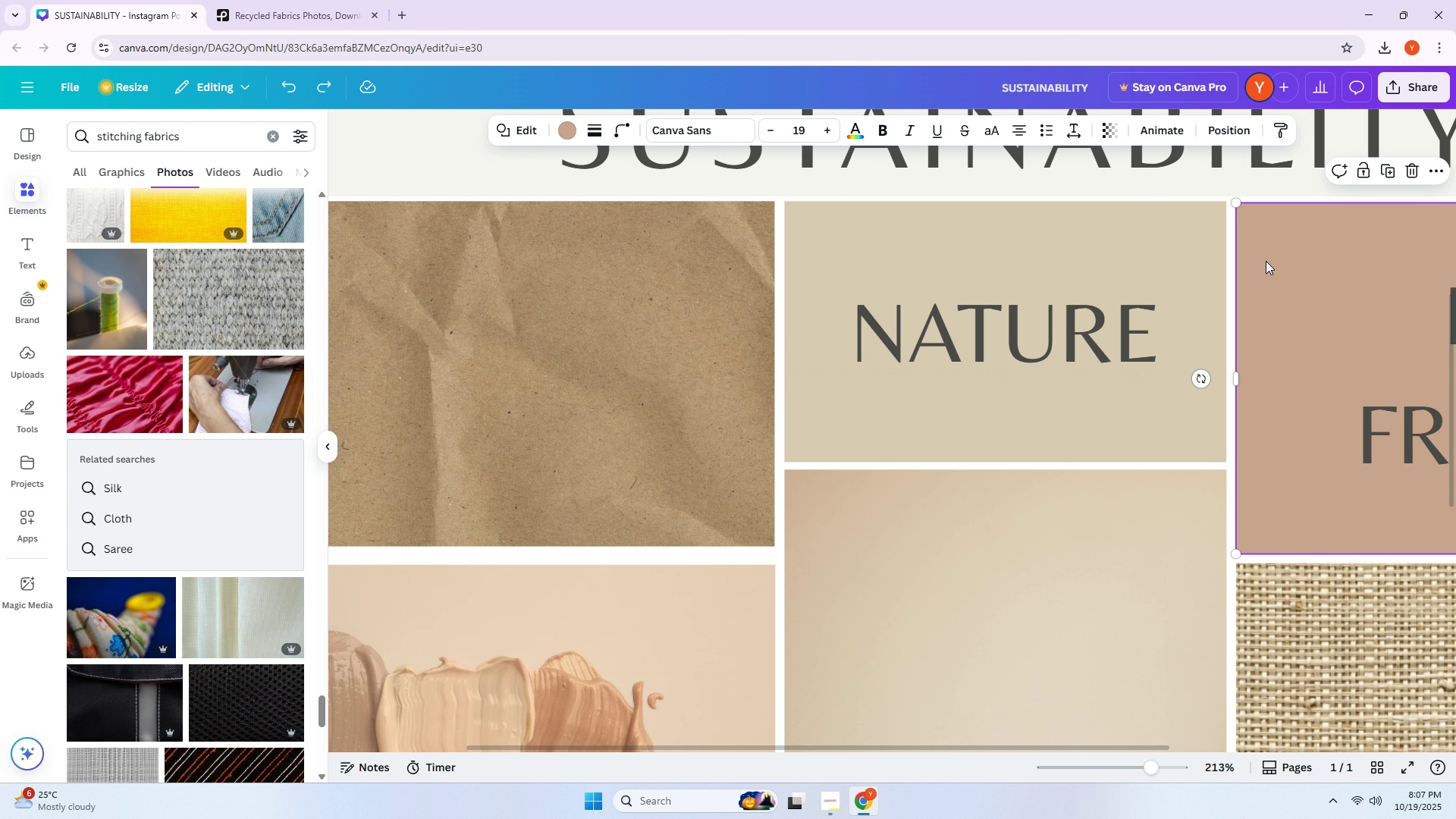 
key(ArrowUp)
 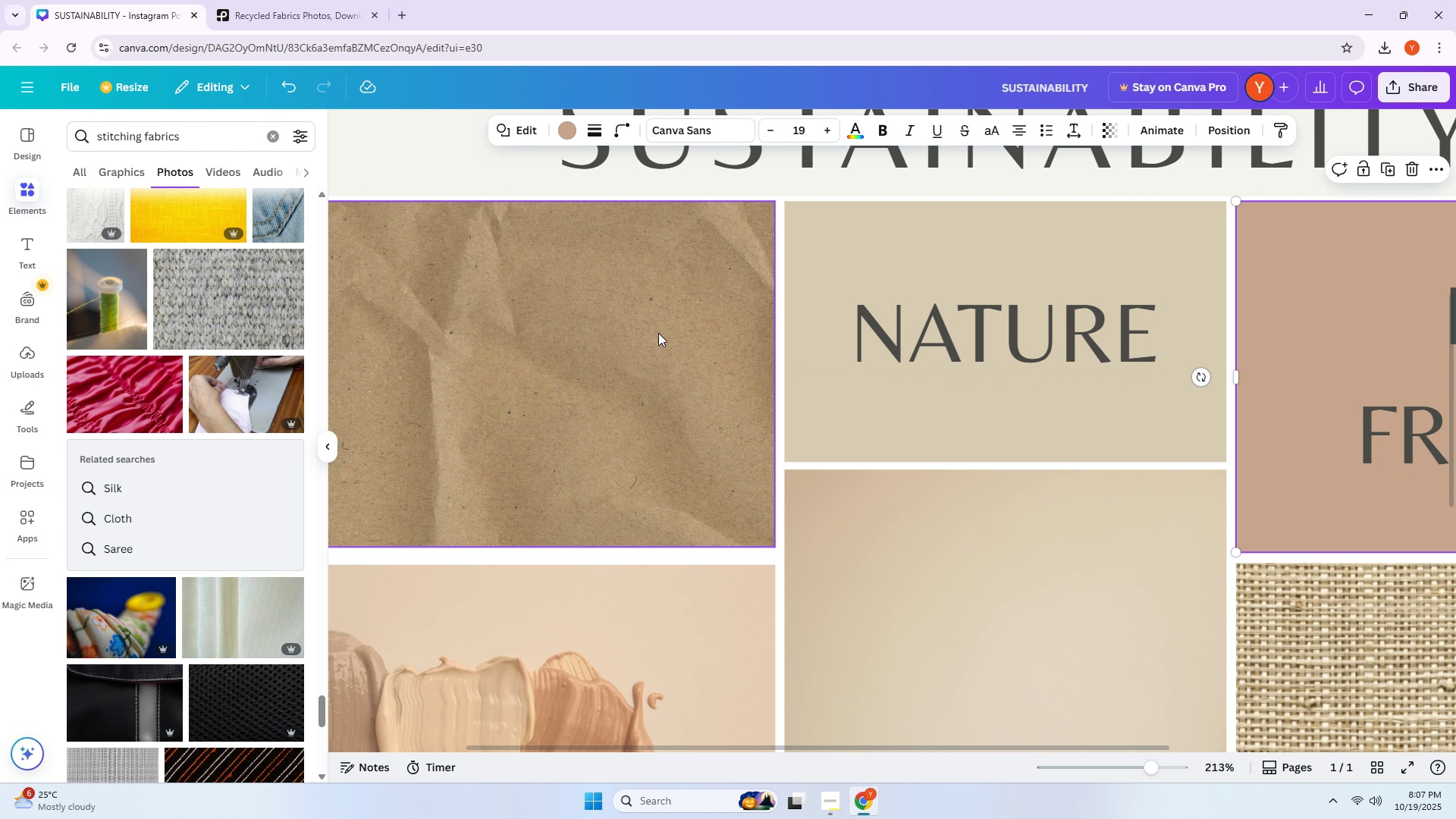 
left_click([657, 333])
 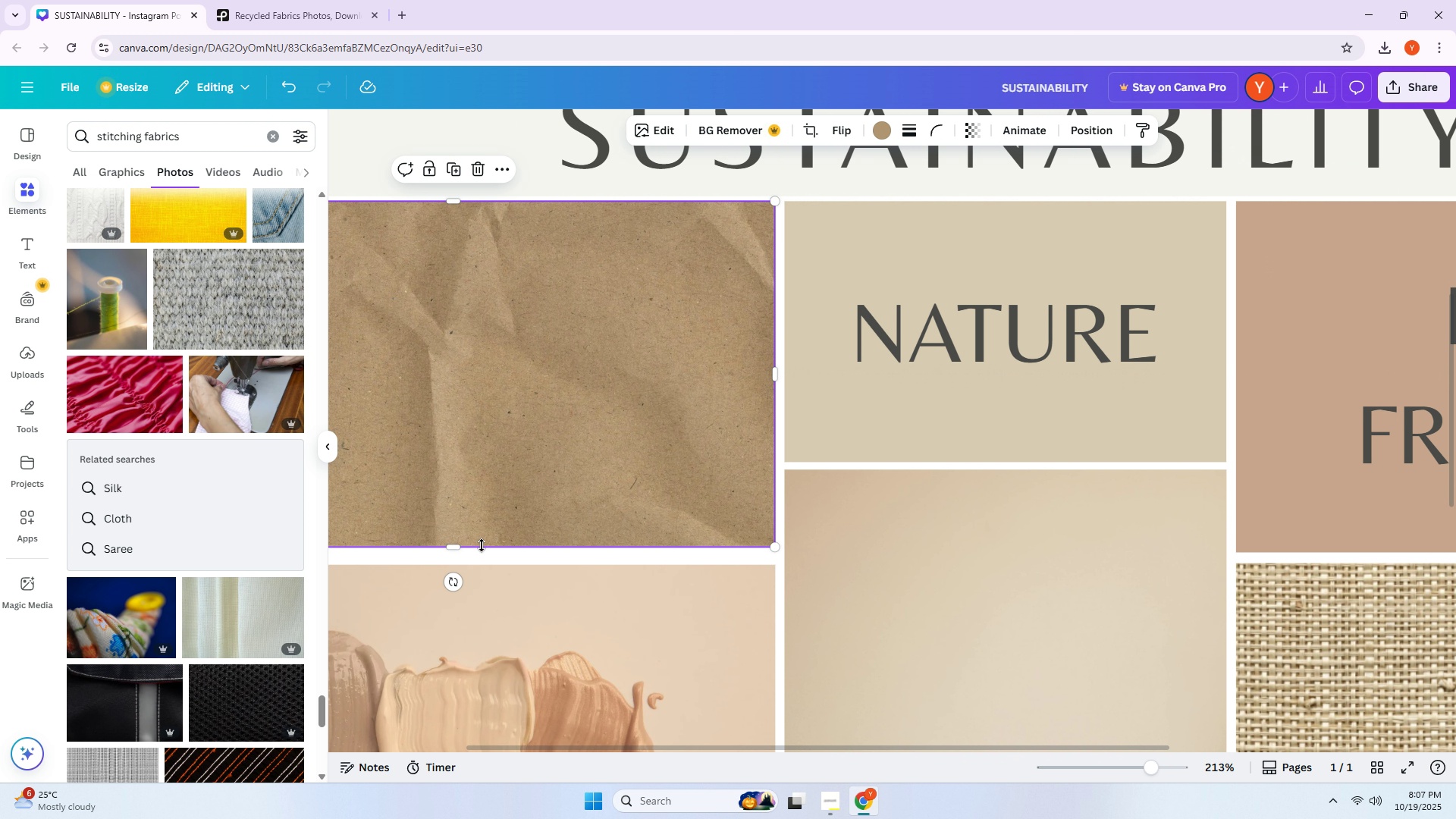 
left_click_drag(start_coordinate=[455, 549], to_coordinate=[457, 560])
 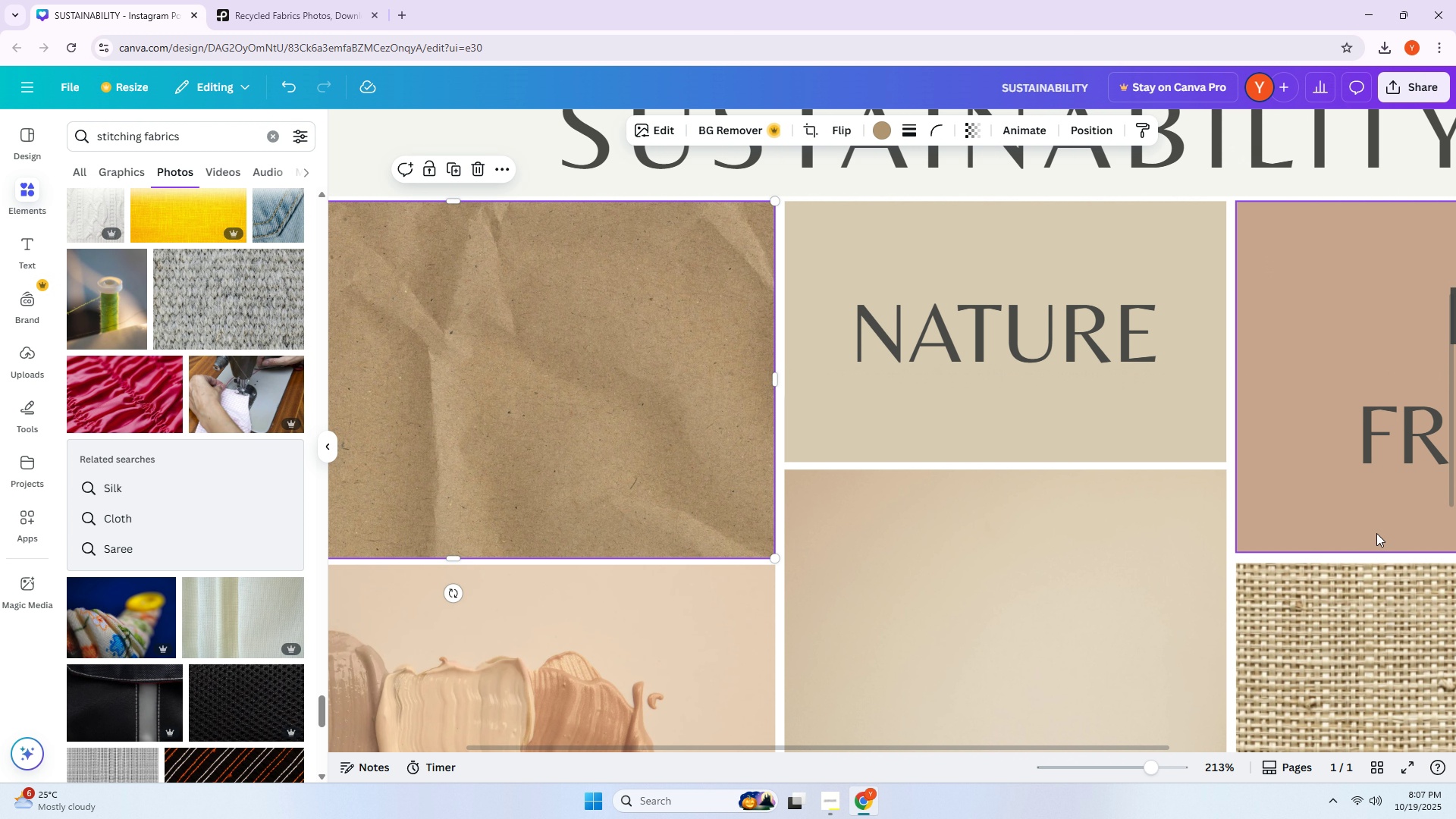 
left_click([1375, 533])
 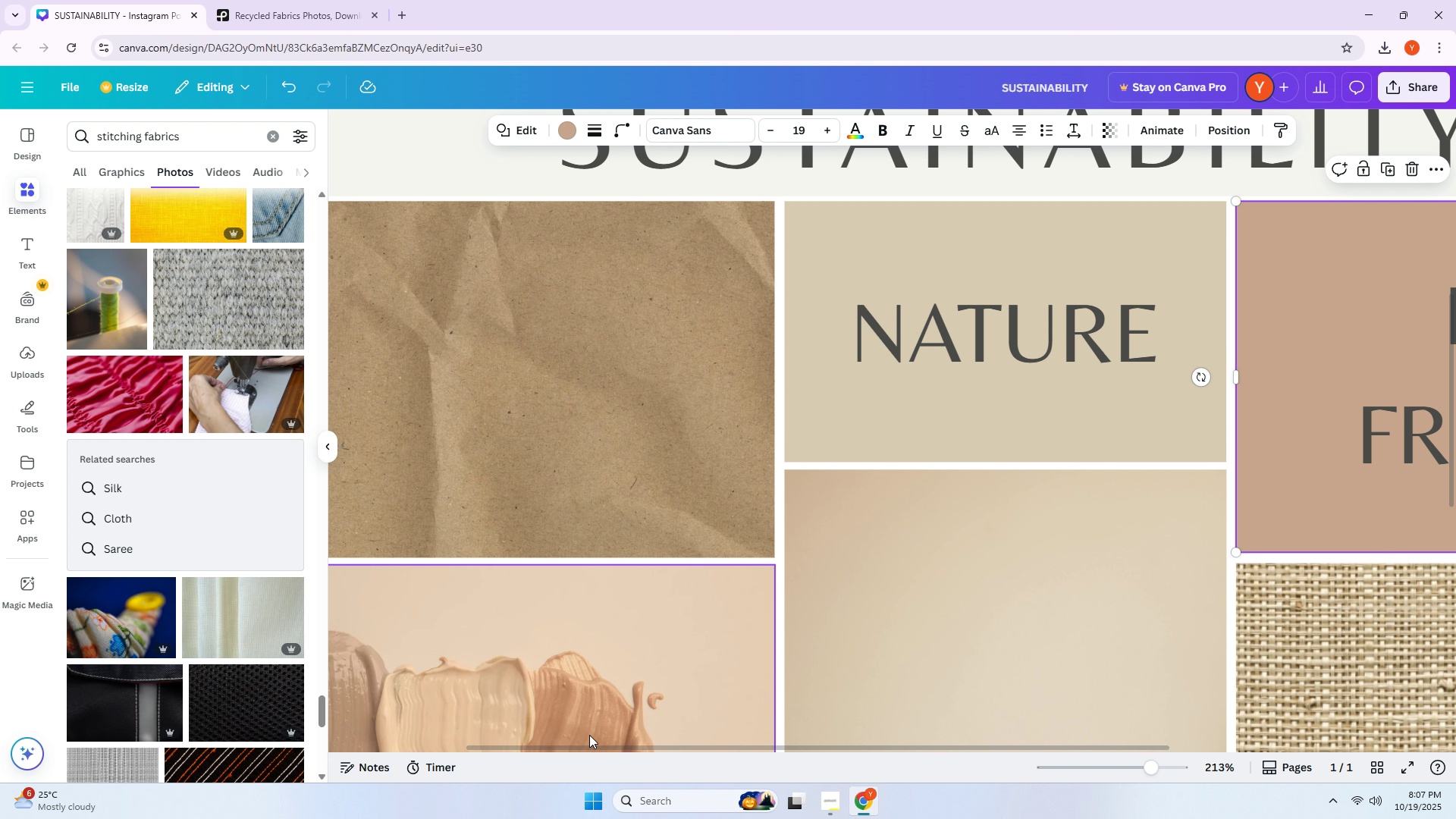 
left_click_drag(start_coordinate=[632, 748], to_coordinate=[774, 764])
 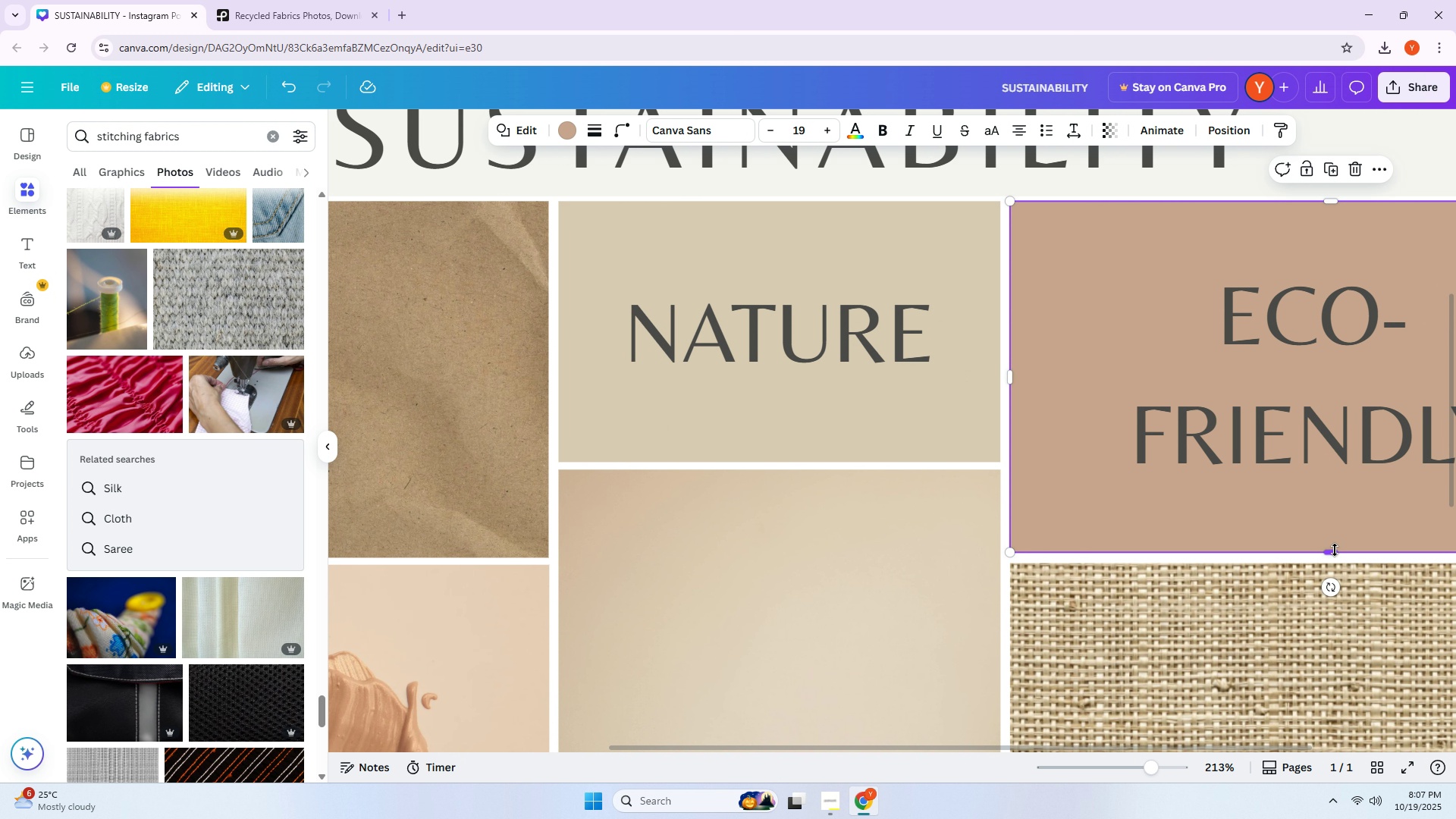 
left_click_drag(start_coordinate=[1335, 550], to_coordinate=[1332, 555])
 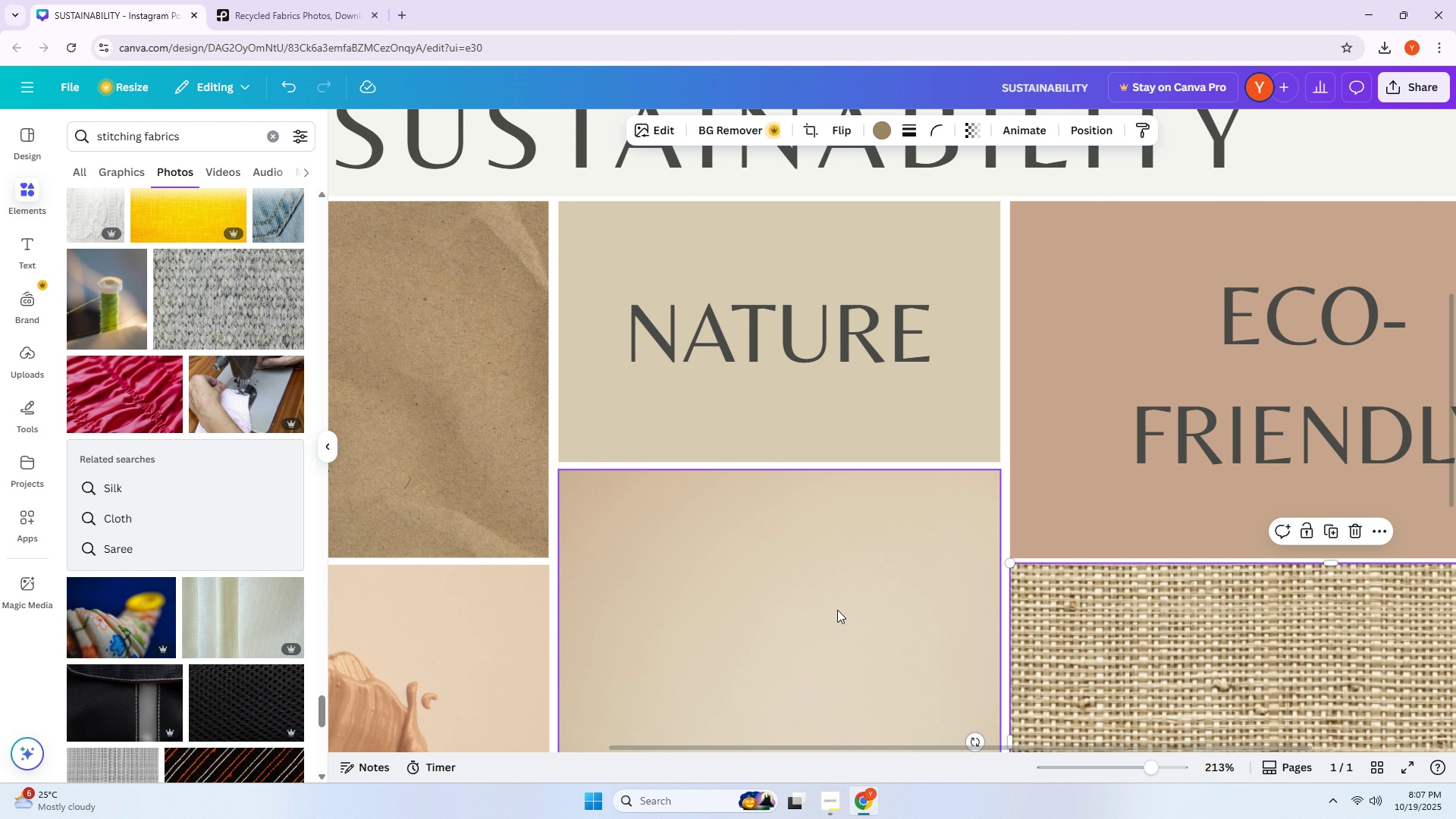 
scroll: coordinate [674, 582], scroll_direction: down, amount: 3.0
 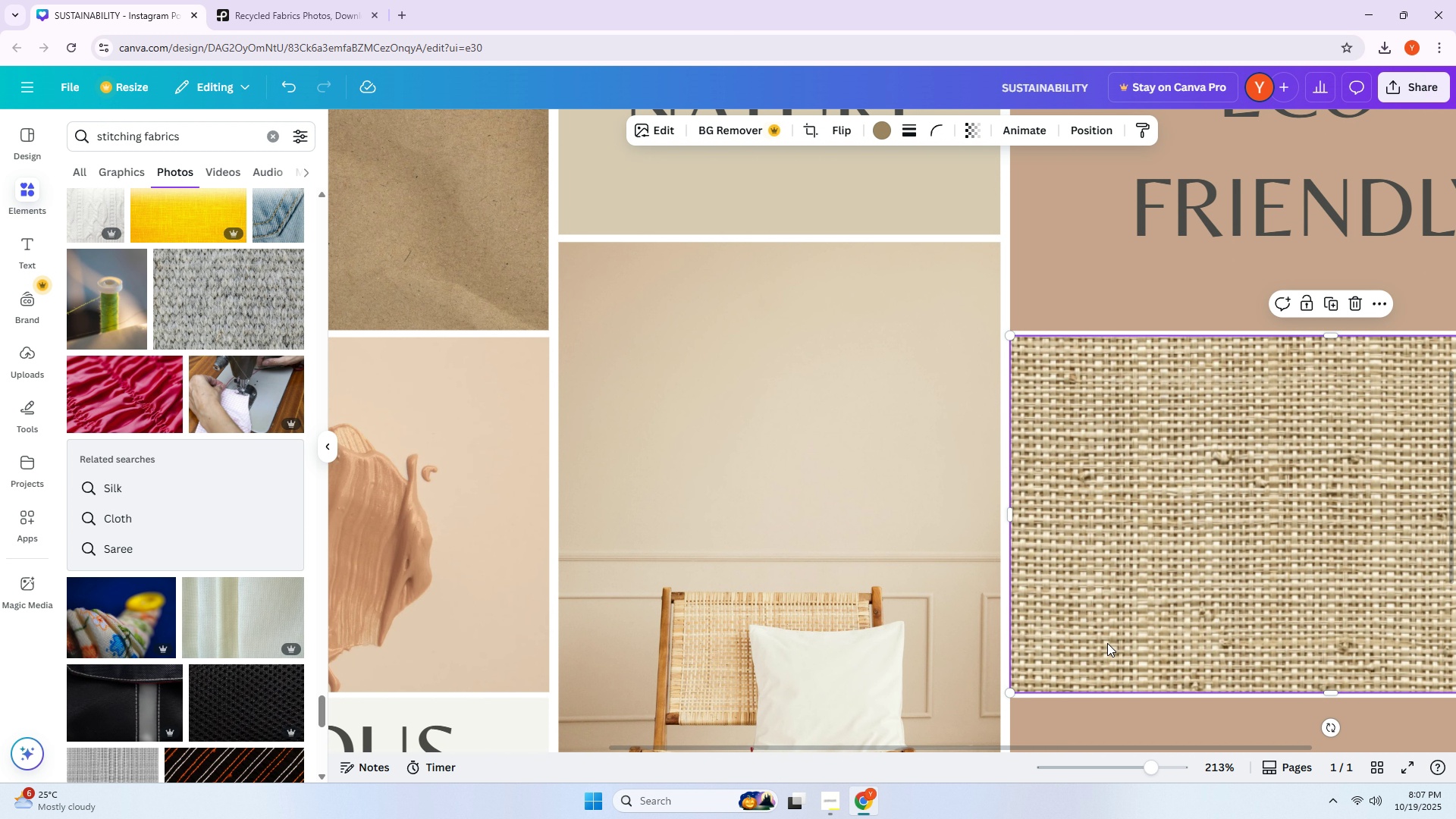 
left_click([880, 0])
 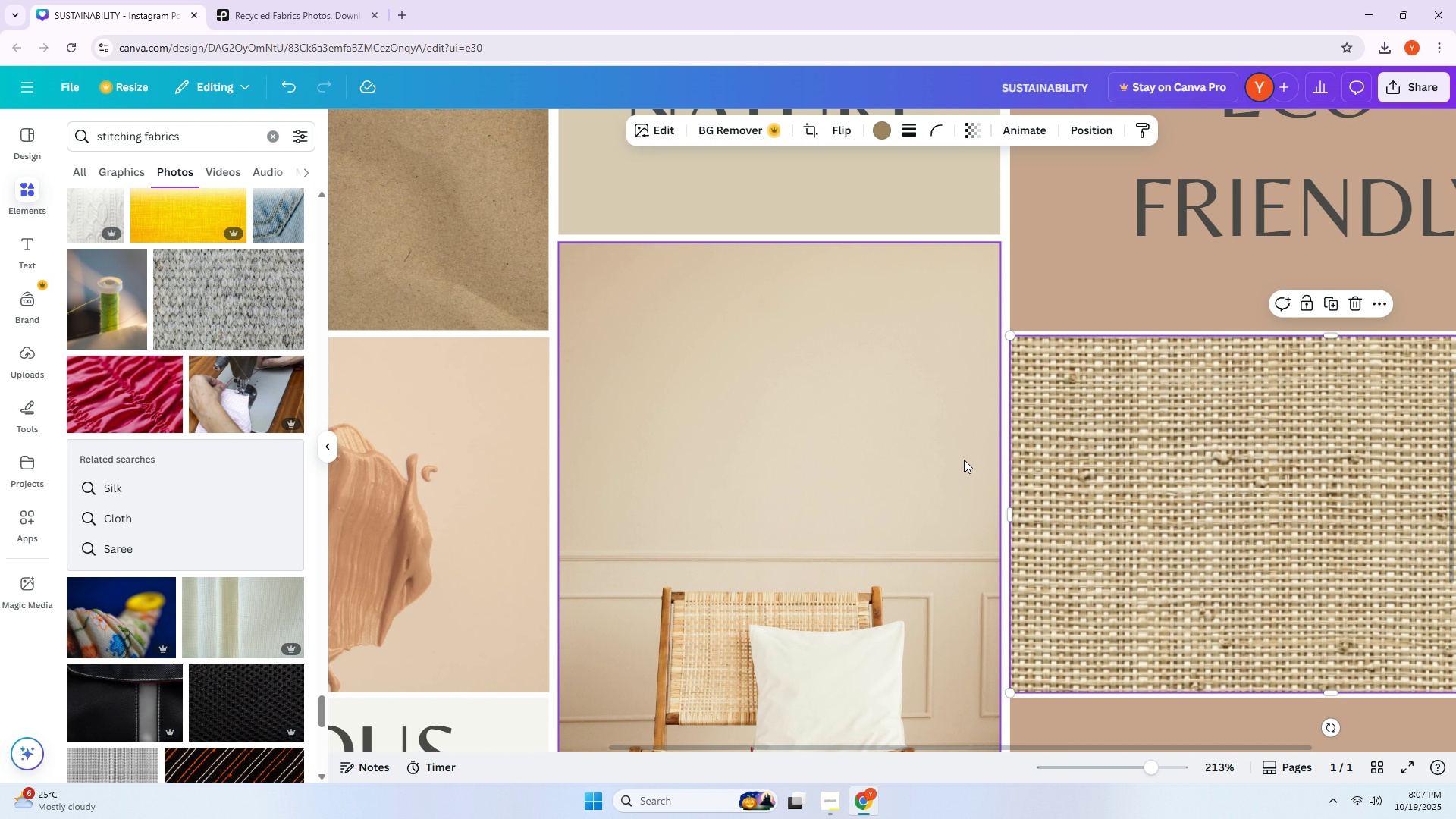 
left_click([887, 472])
 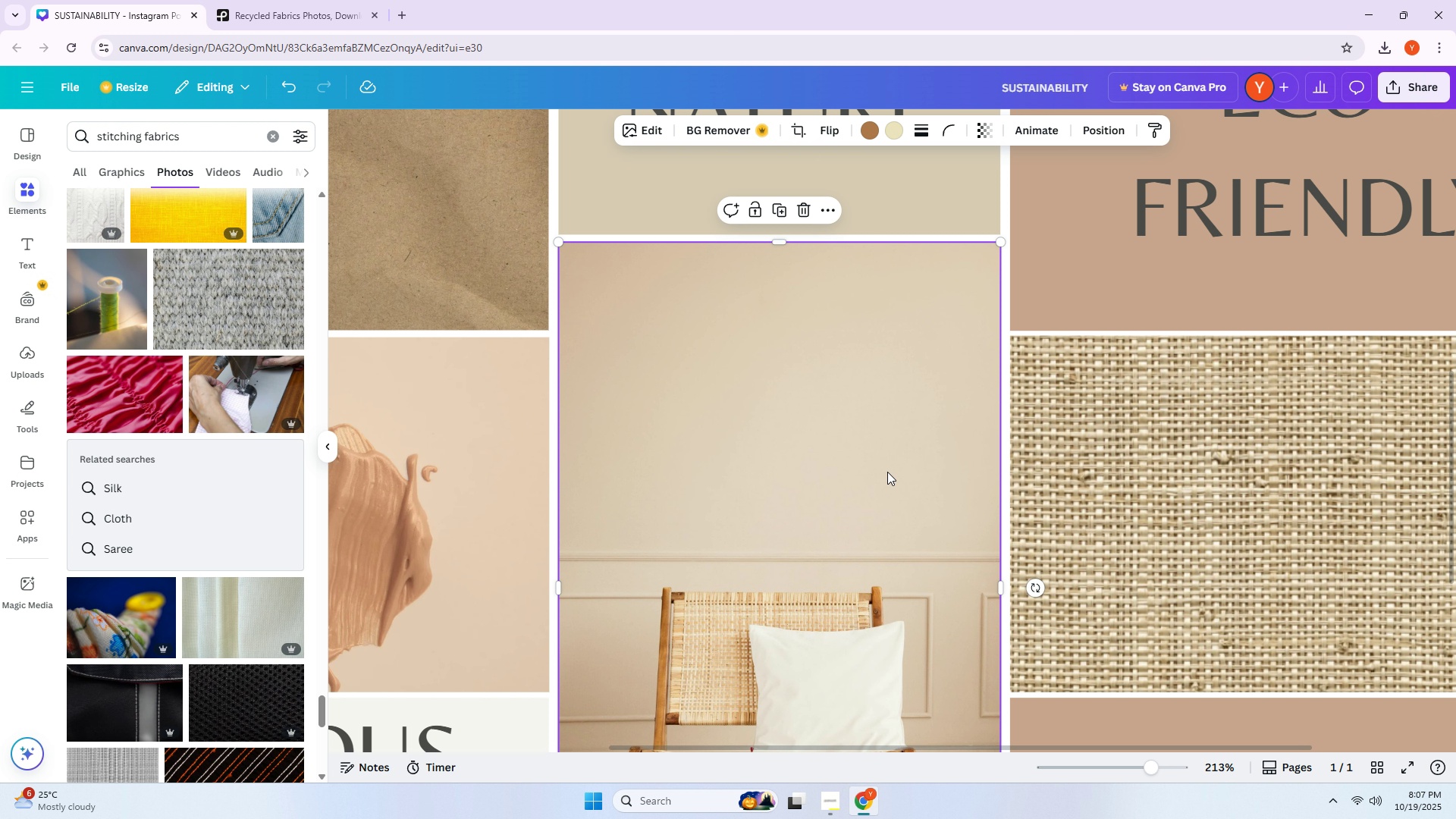 
scroll: coordinate [885, 475], scroll_direction: down, amount: 5.0
 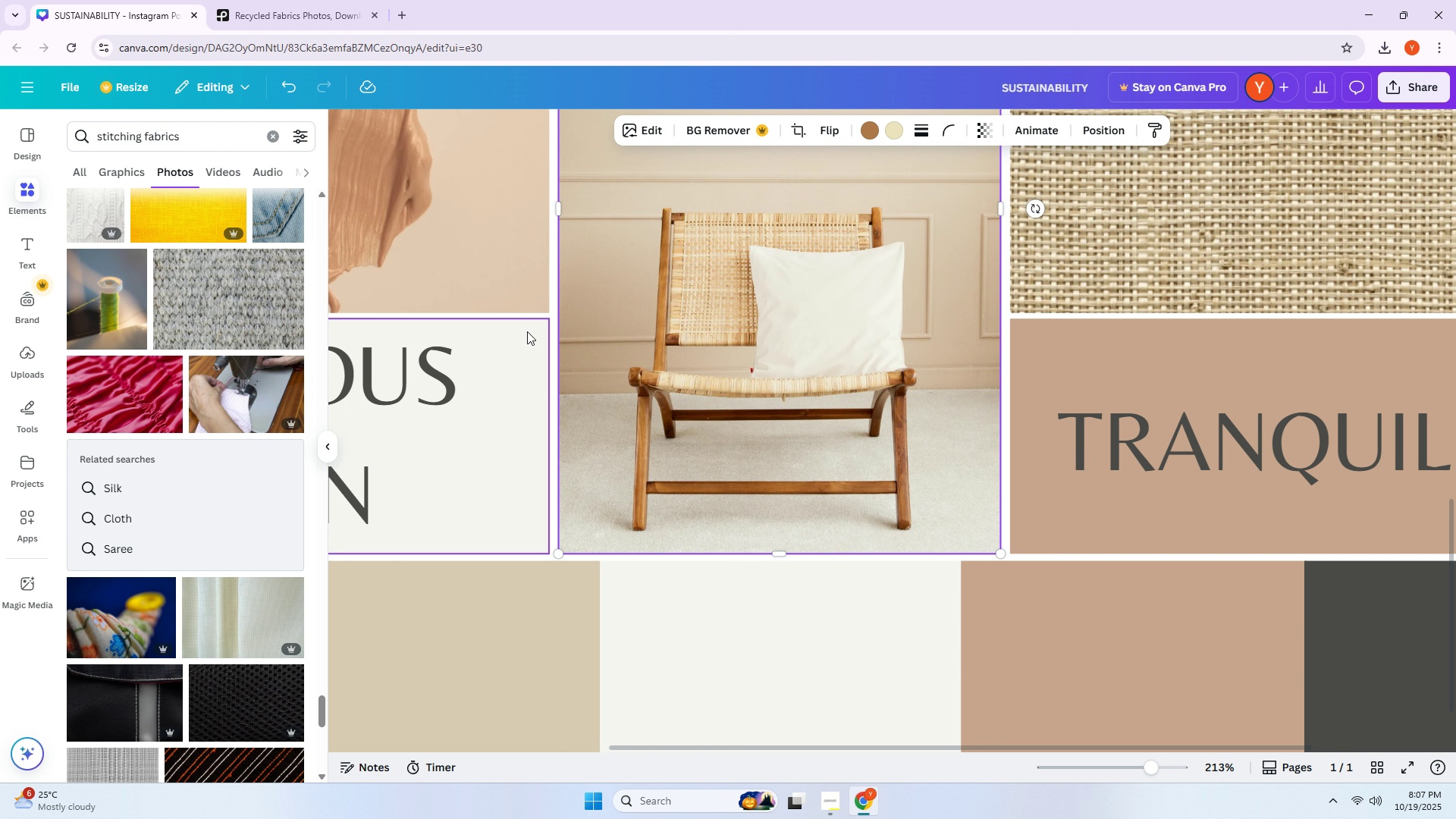 
left_click([533, 308])
 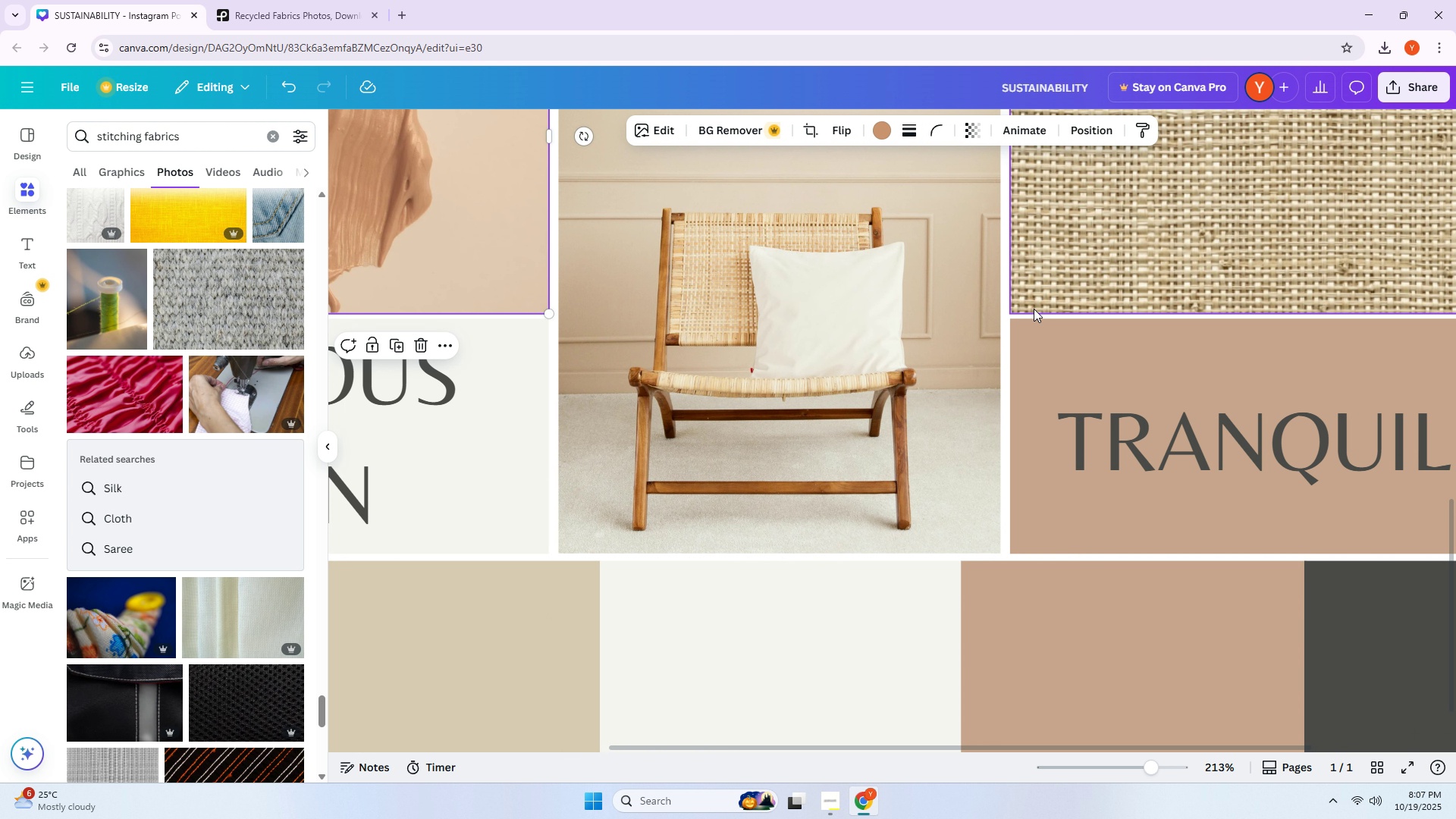 
left_click([1069, 300])
 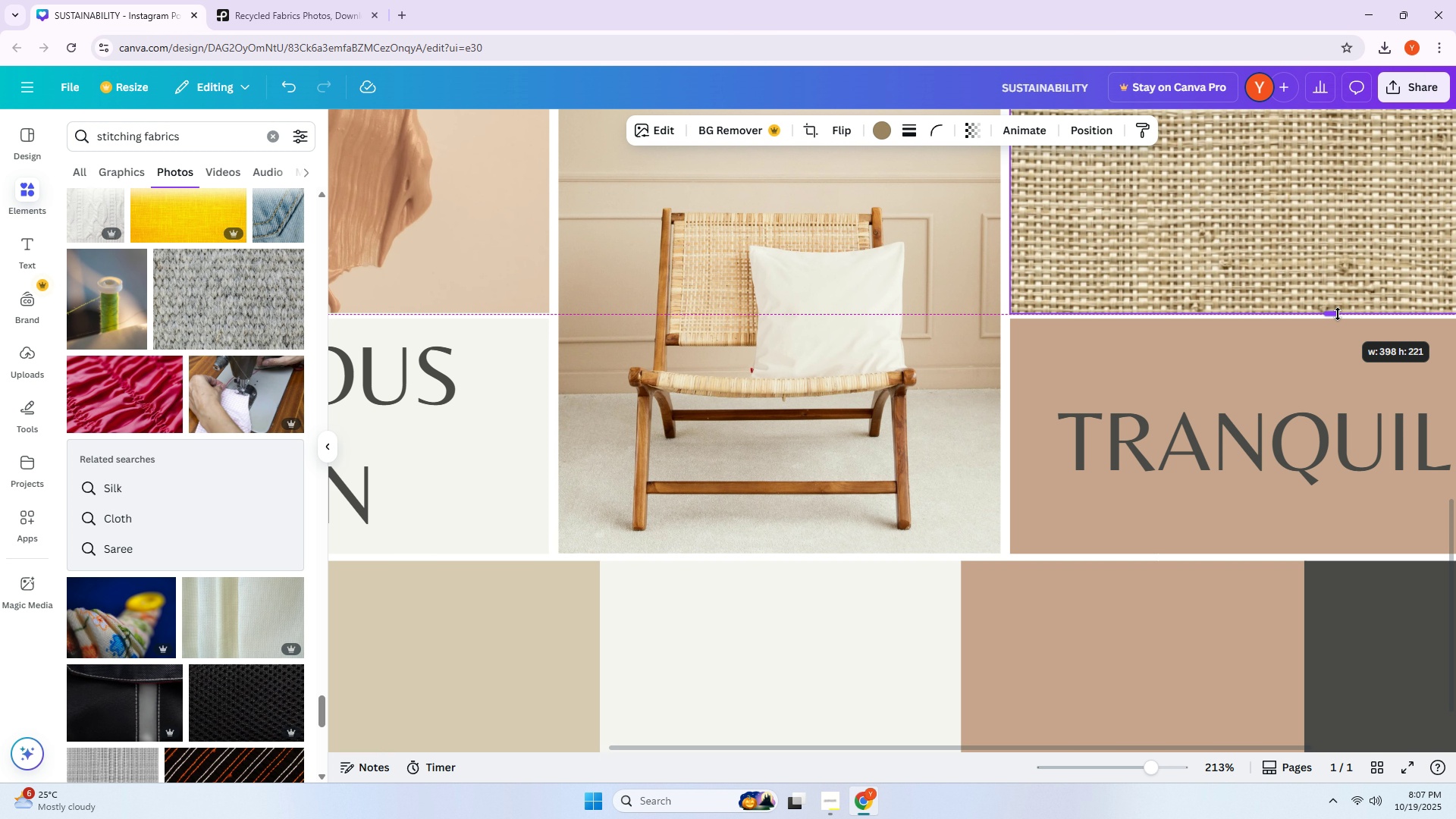 
left_click([1173, 367])
 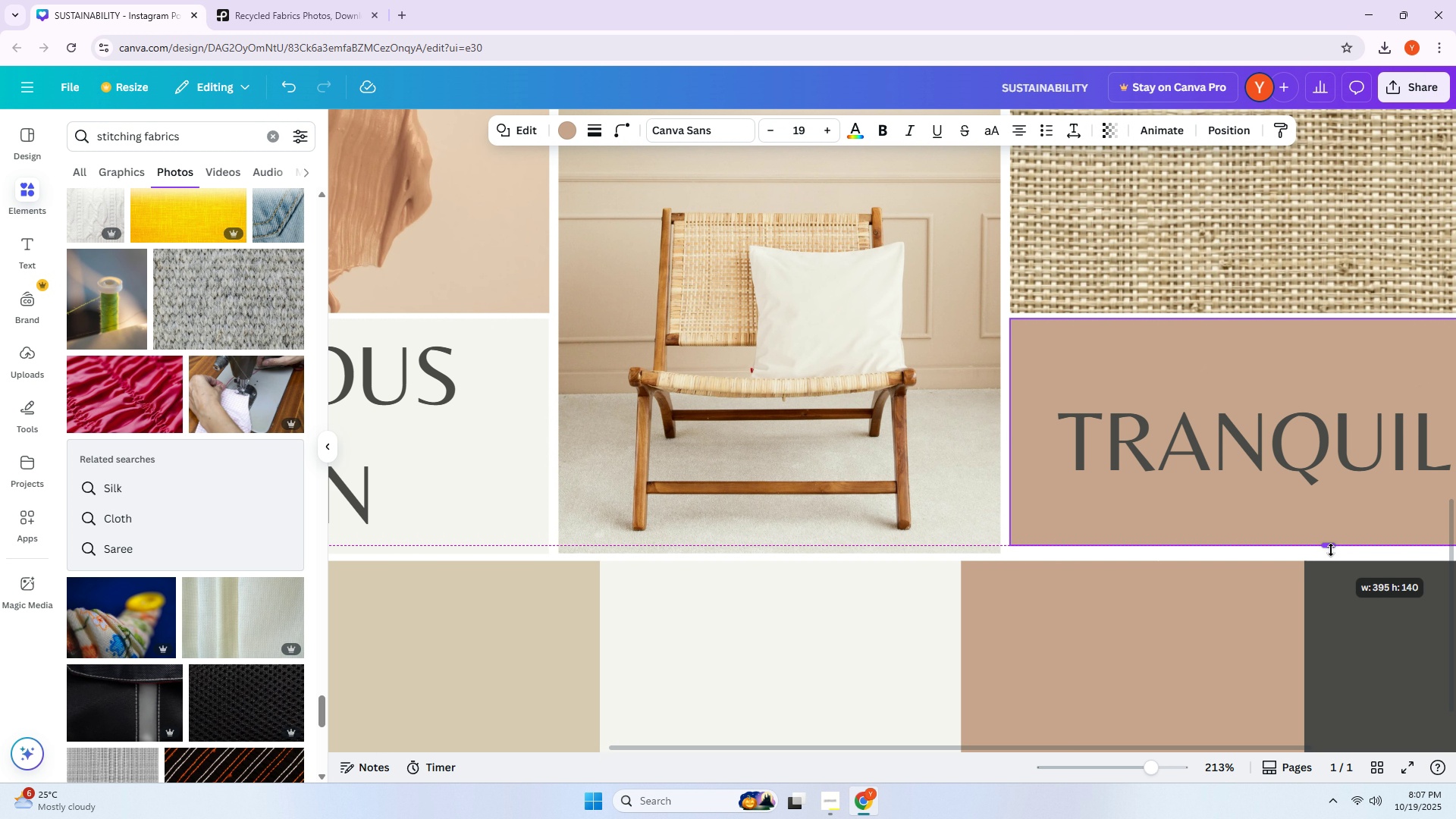 
left_click([784, 410])
 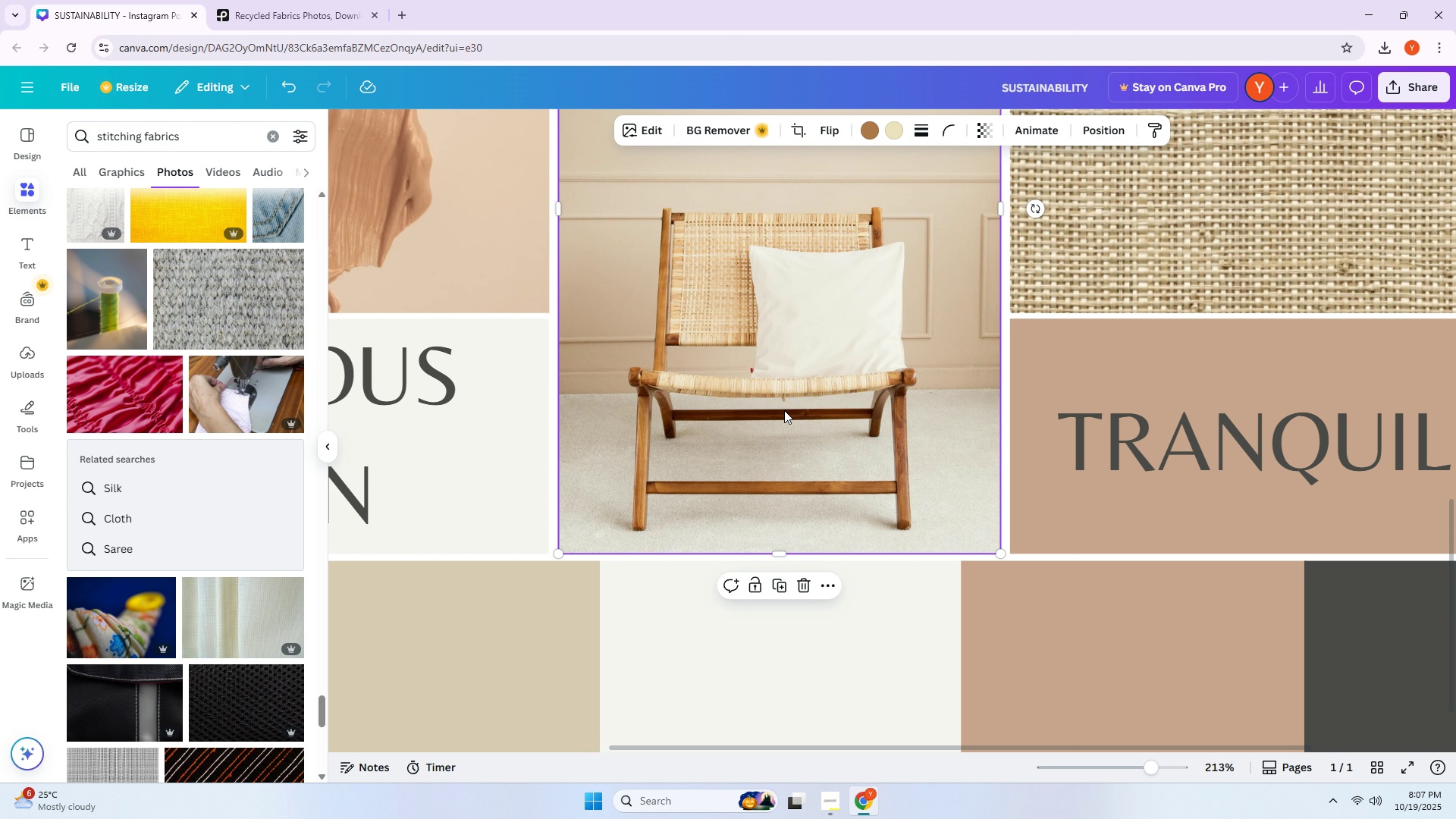 
scroll: coordinate [672, 568], scroll_direction: down, amount: 6.0
 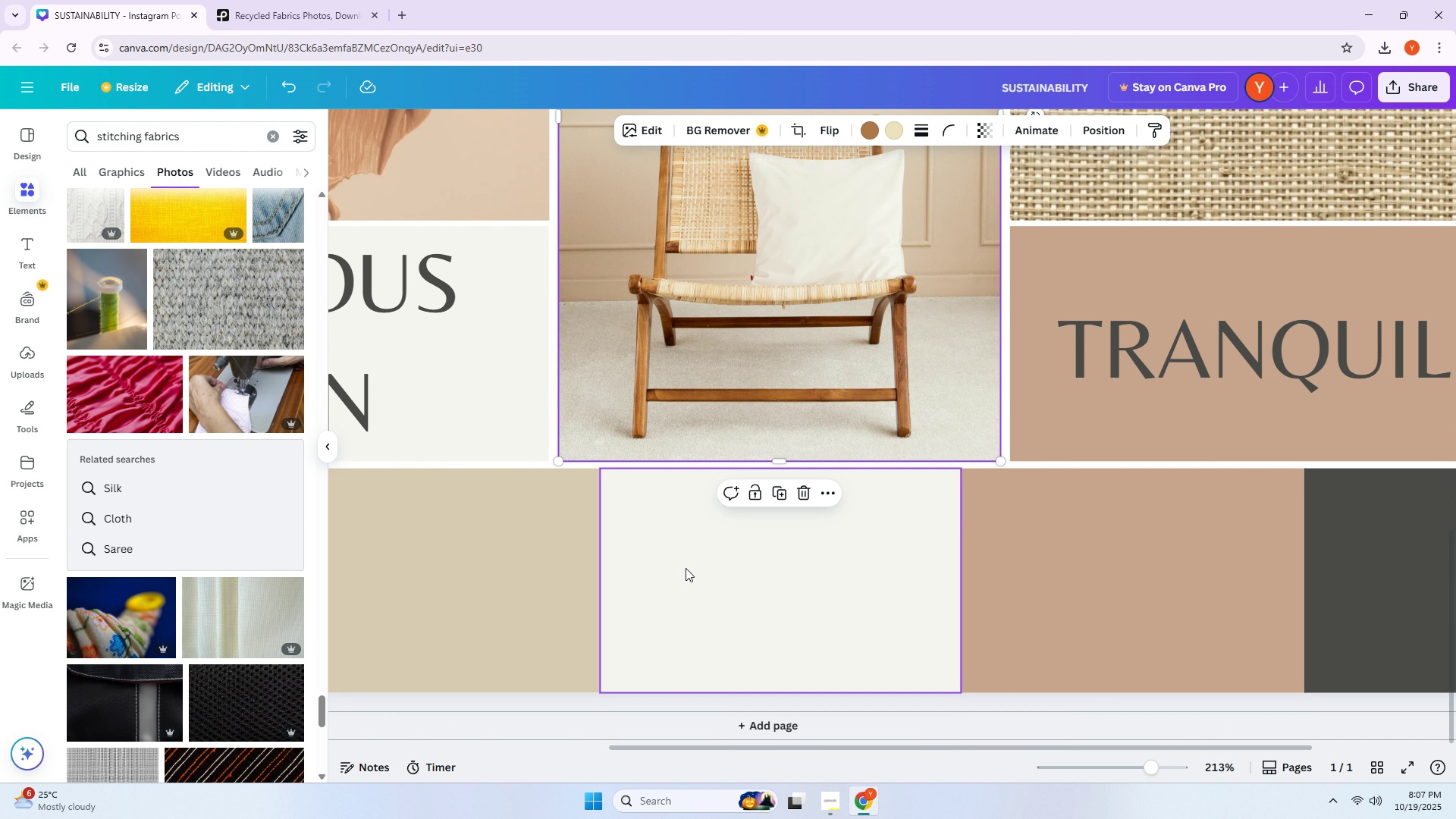 
key(ArrowLeft)
 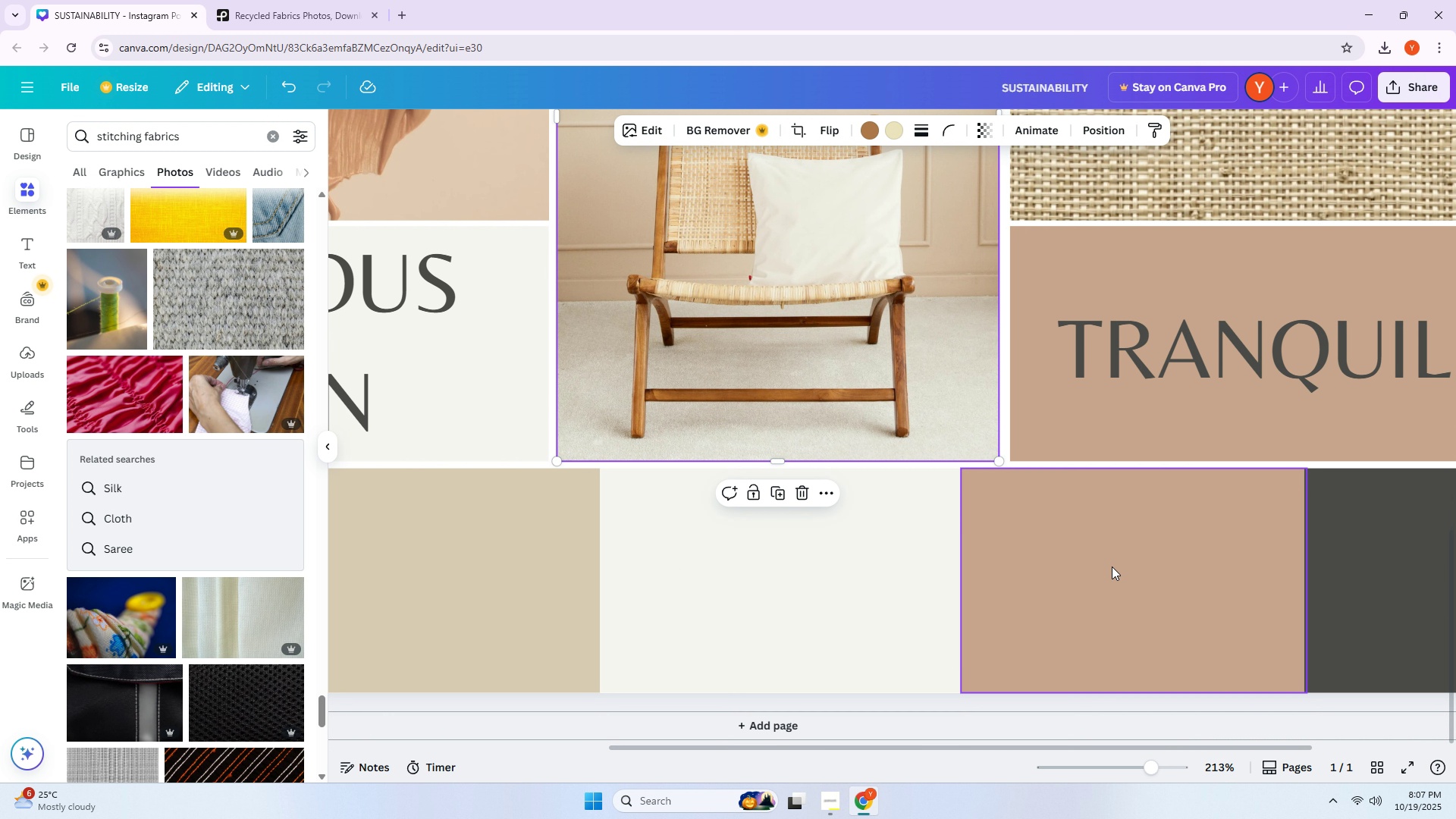 
key(ArrowRight)
 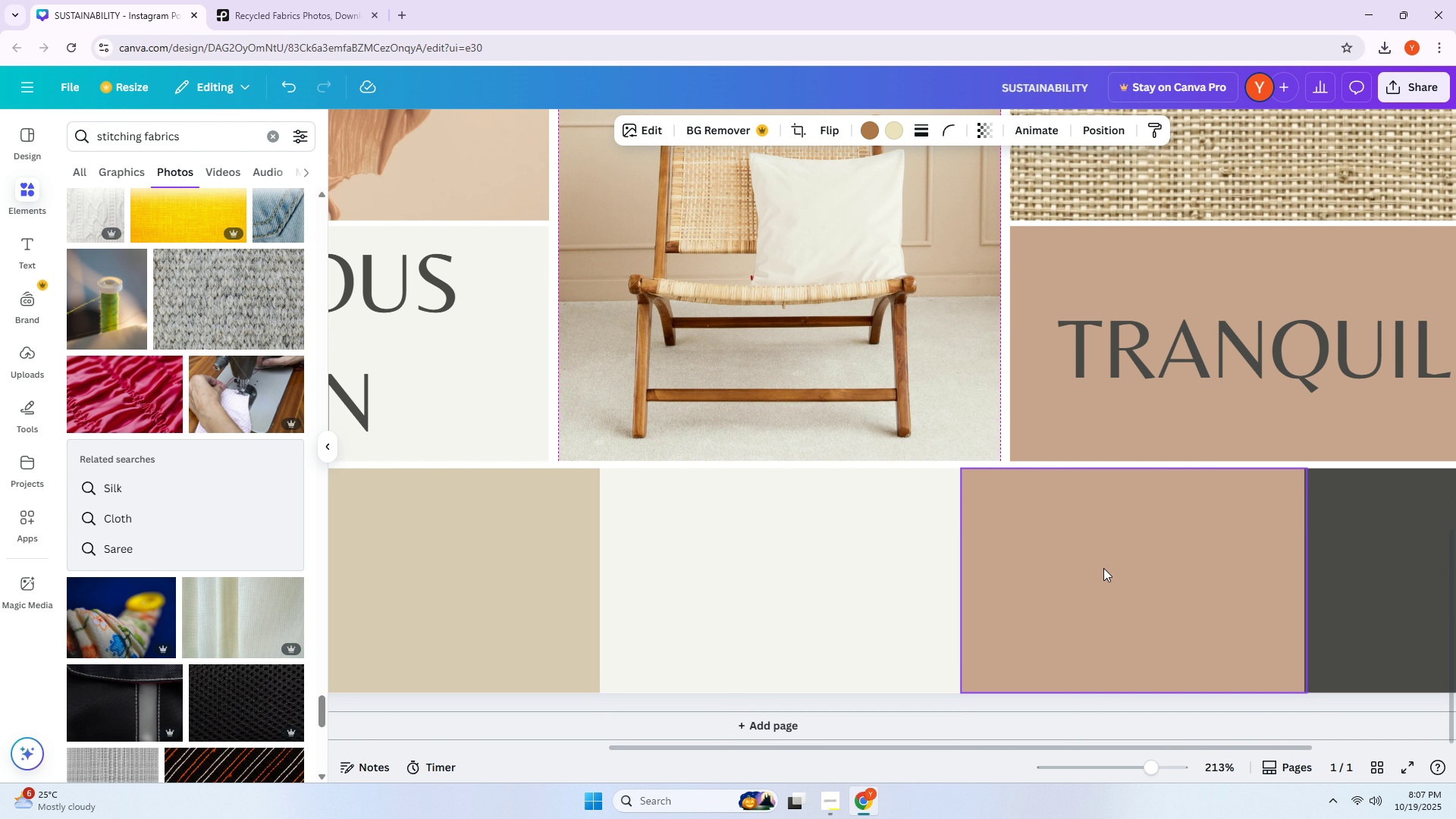 
key(ArrowLeft)
 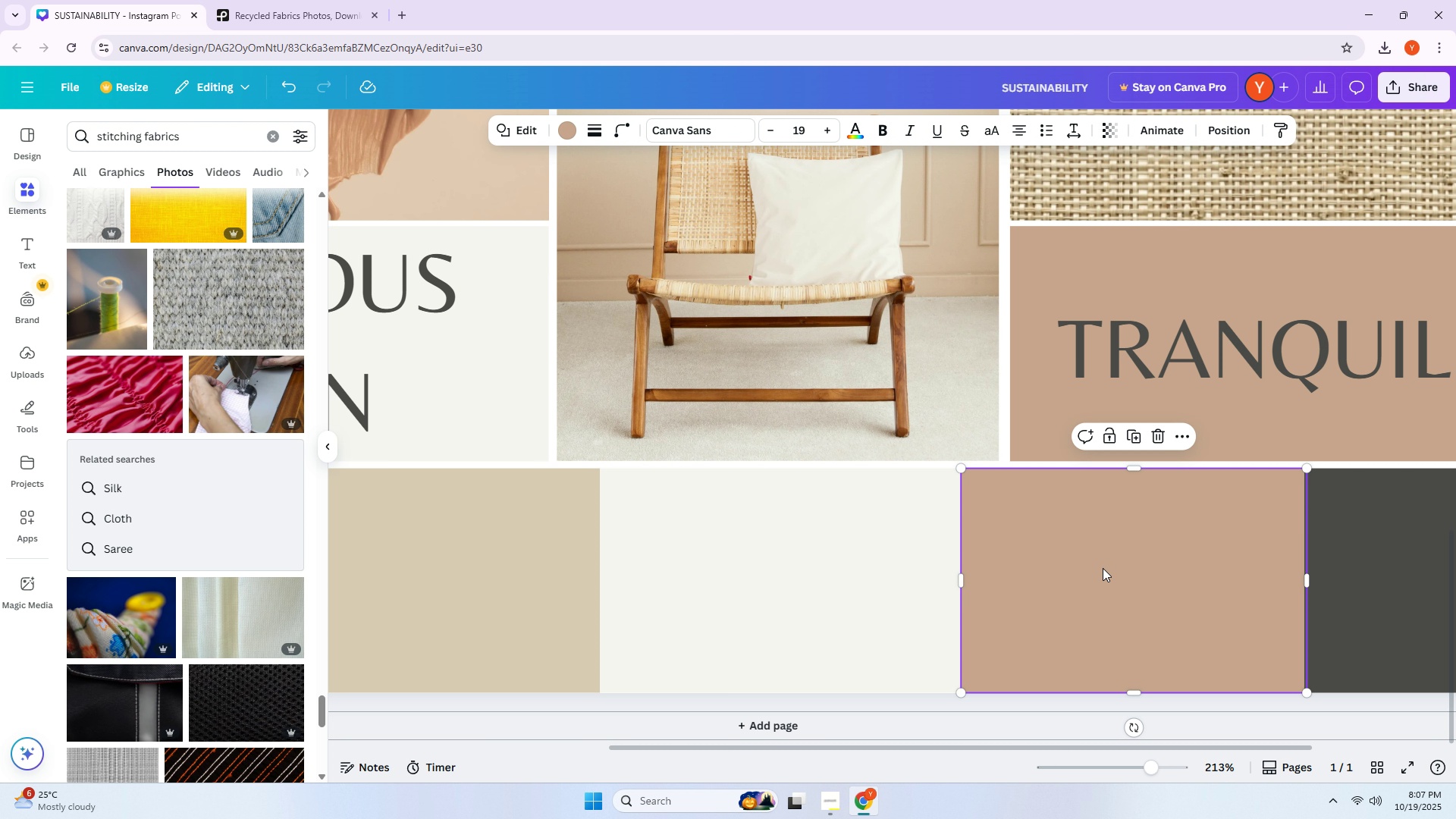 
double_click([846, 535])
 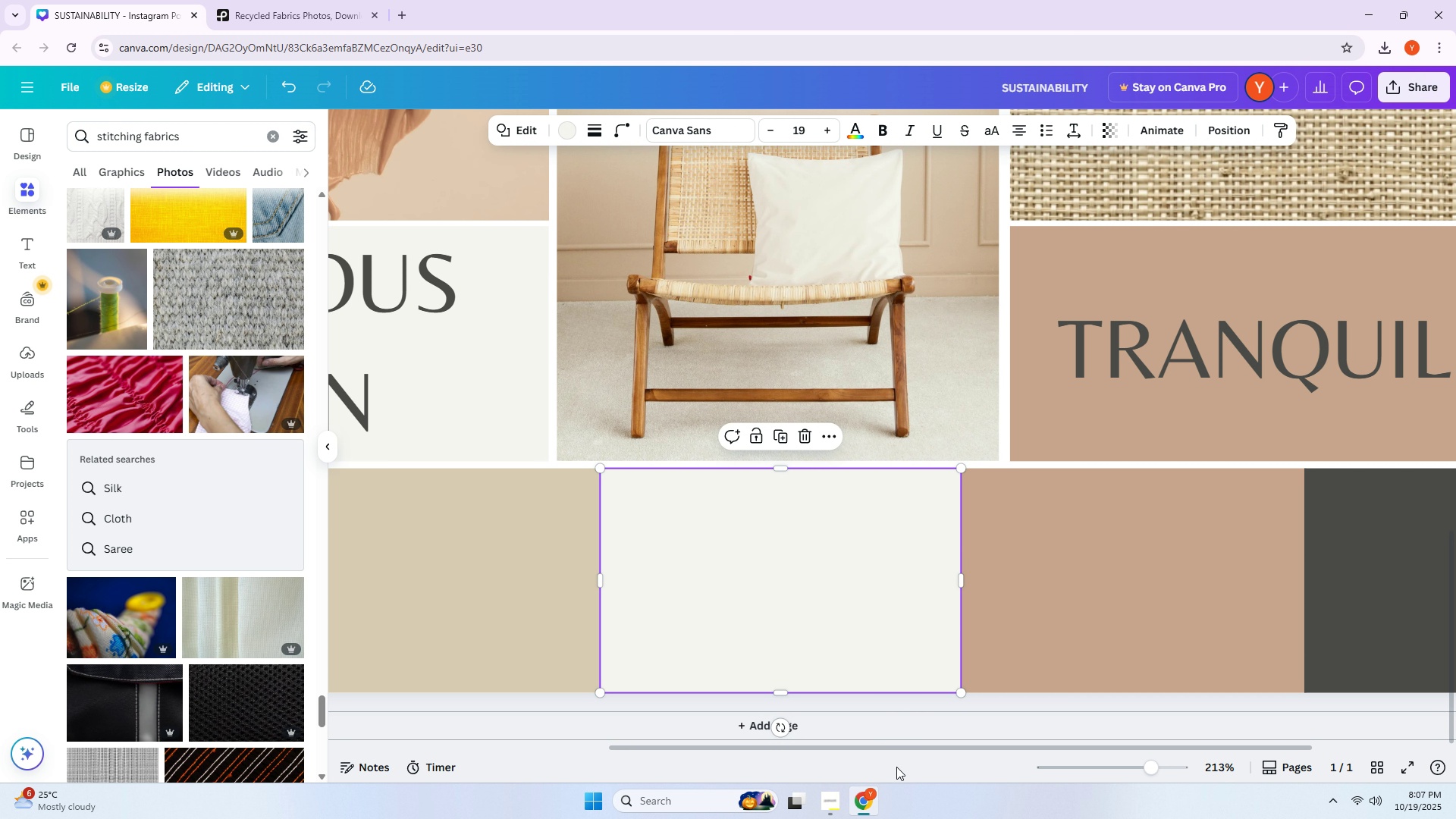 
left_click([896, 768])
 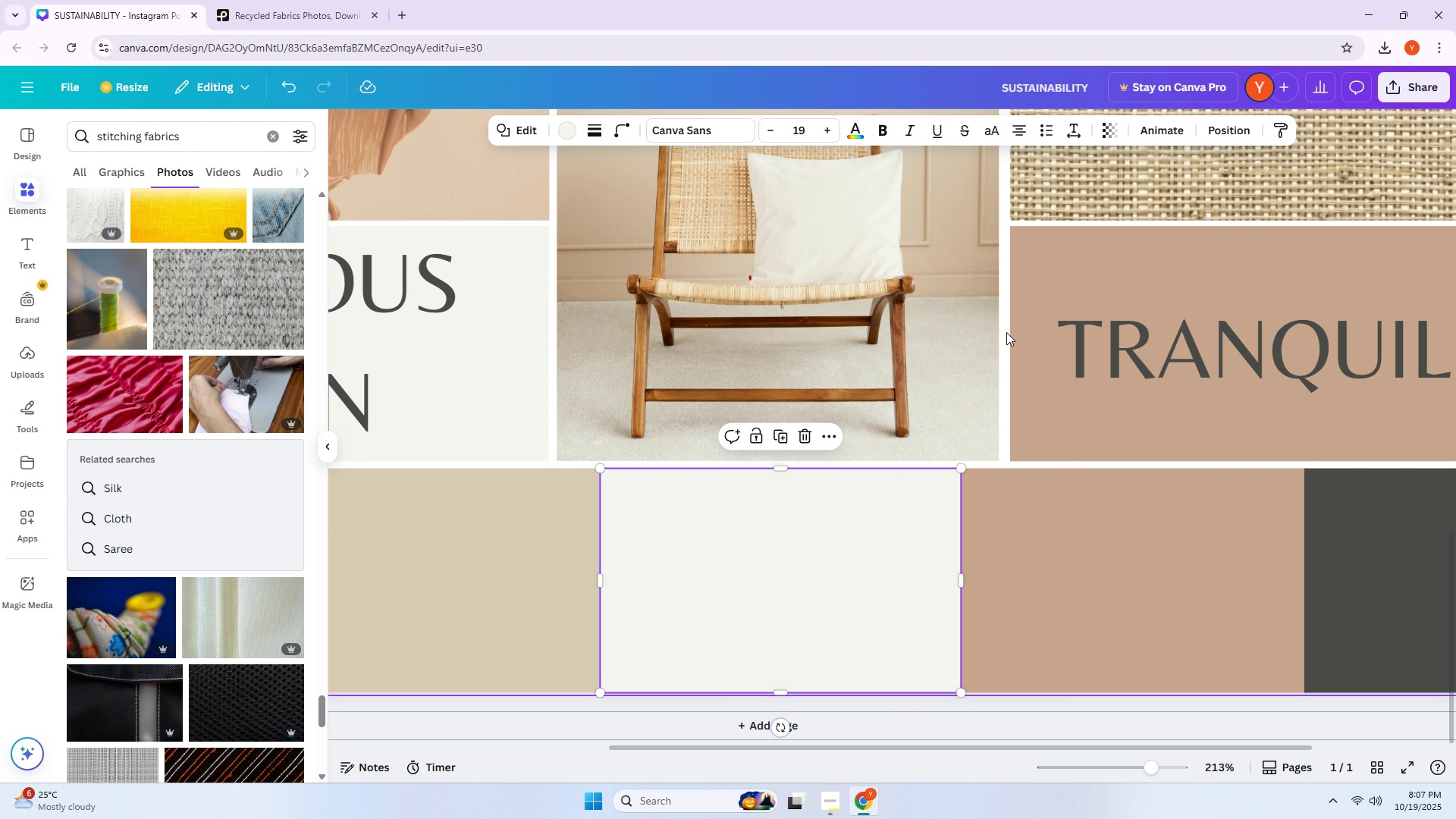 
left_click([1006, 332])
 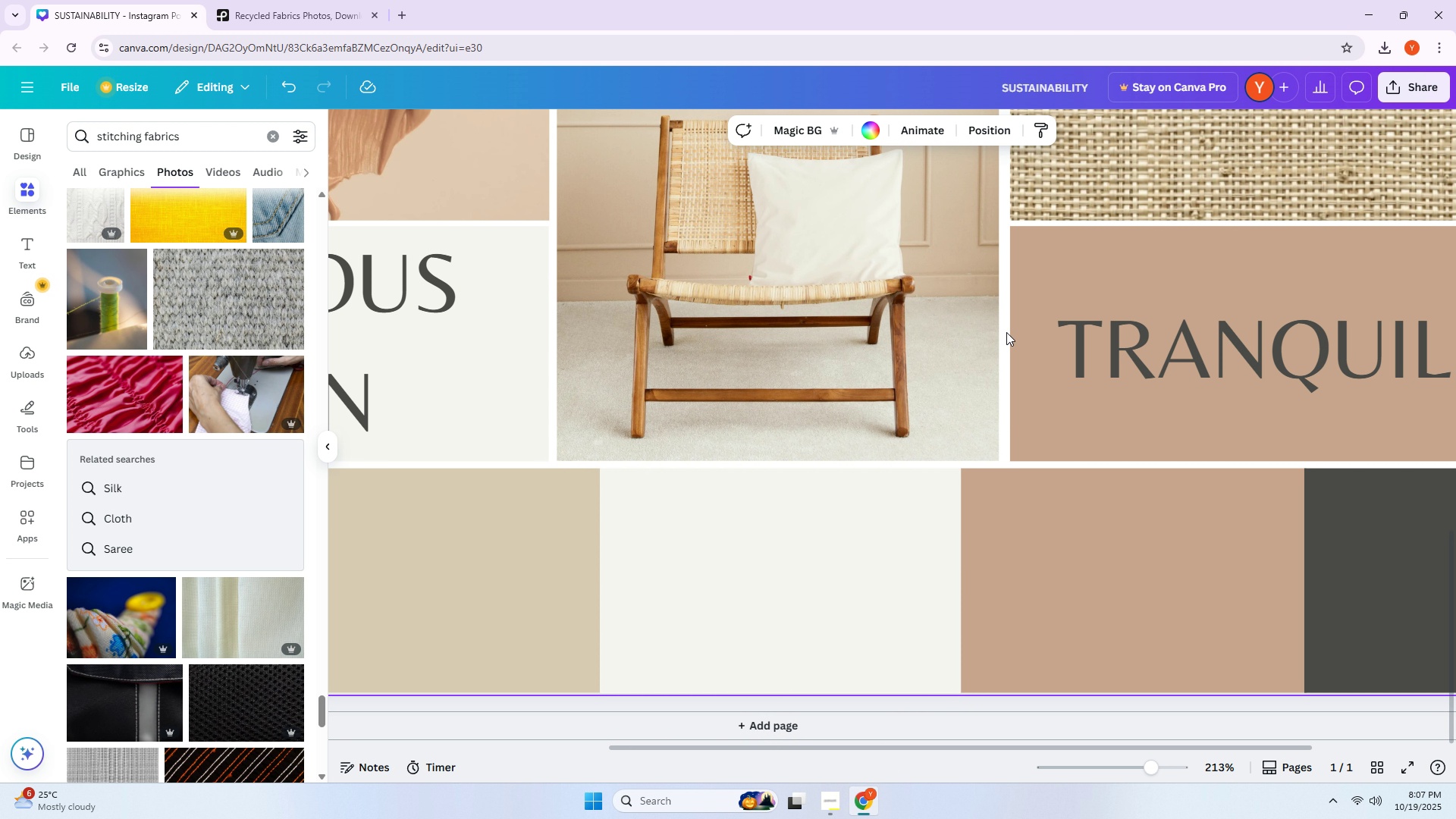 
key(ArrowLeft)
 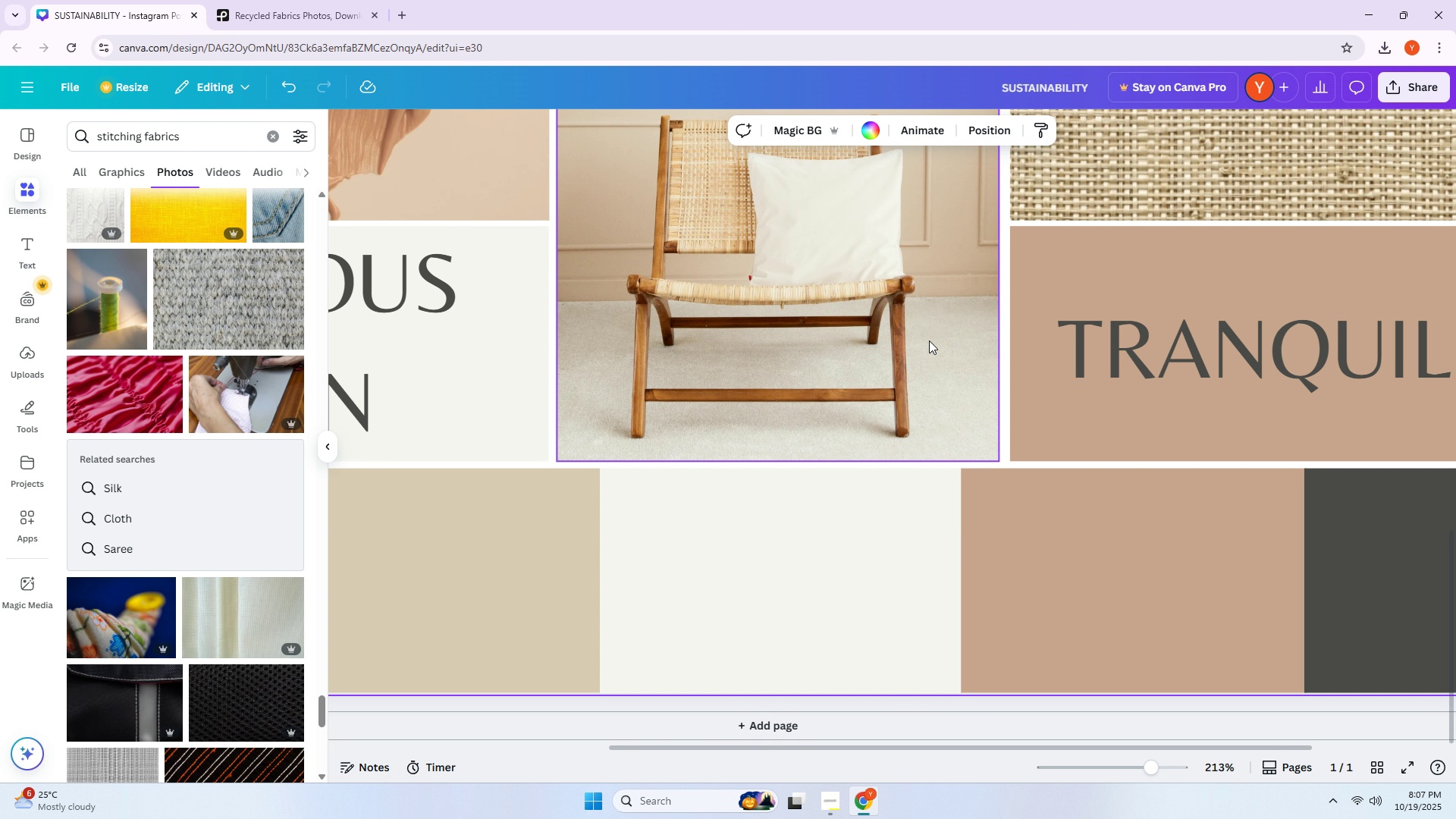 
key(ArrowLeft)
 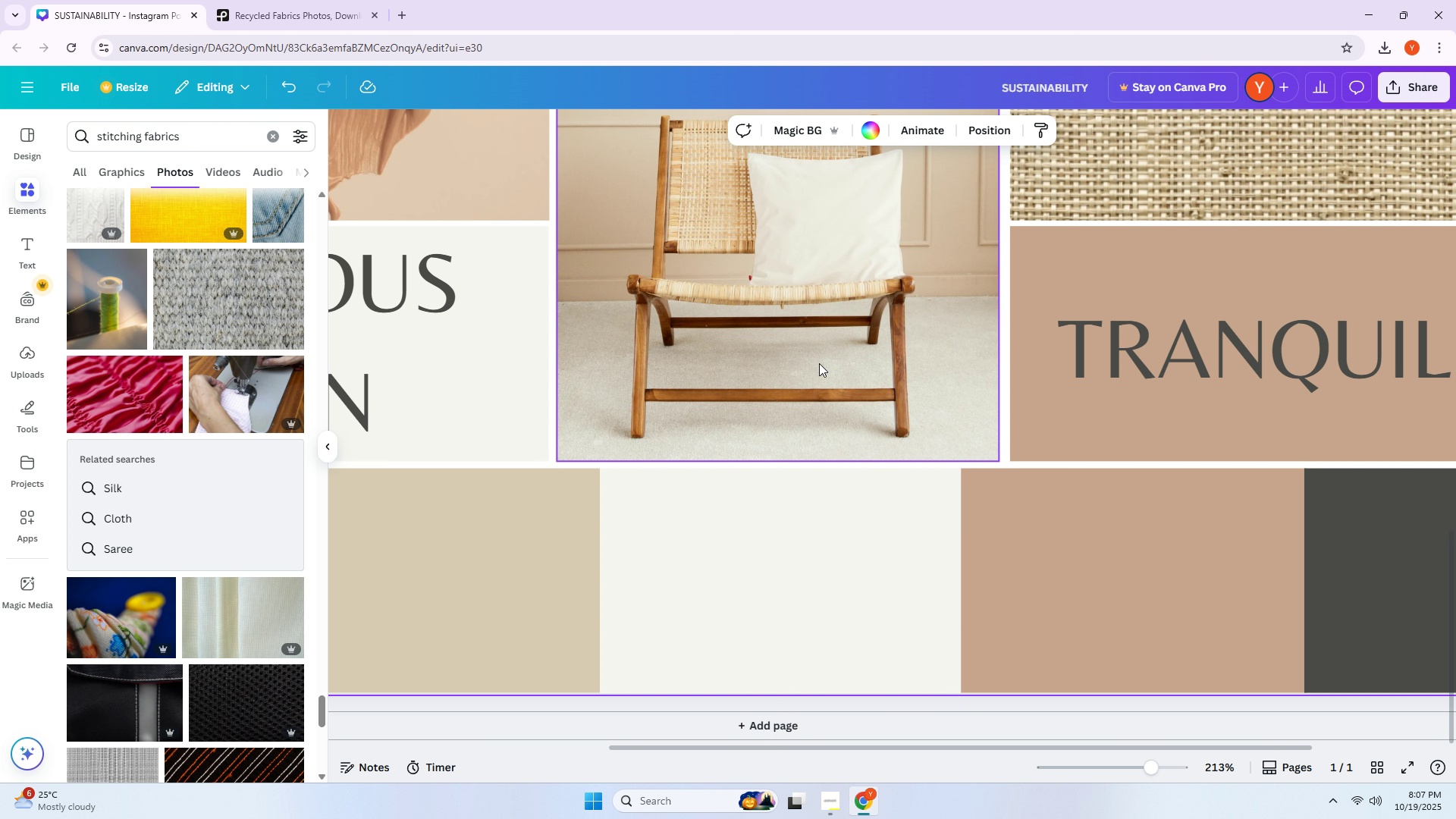 
key(ArrowLeft)
 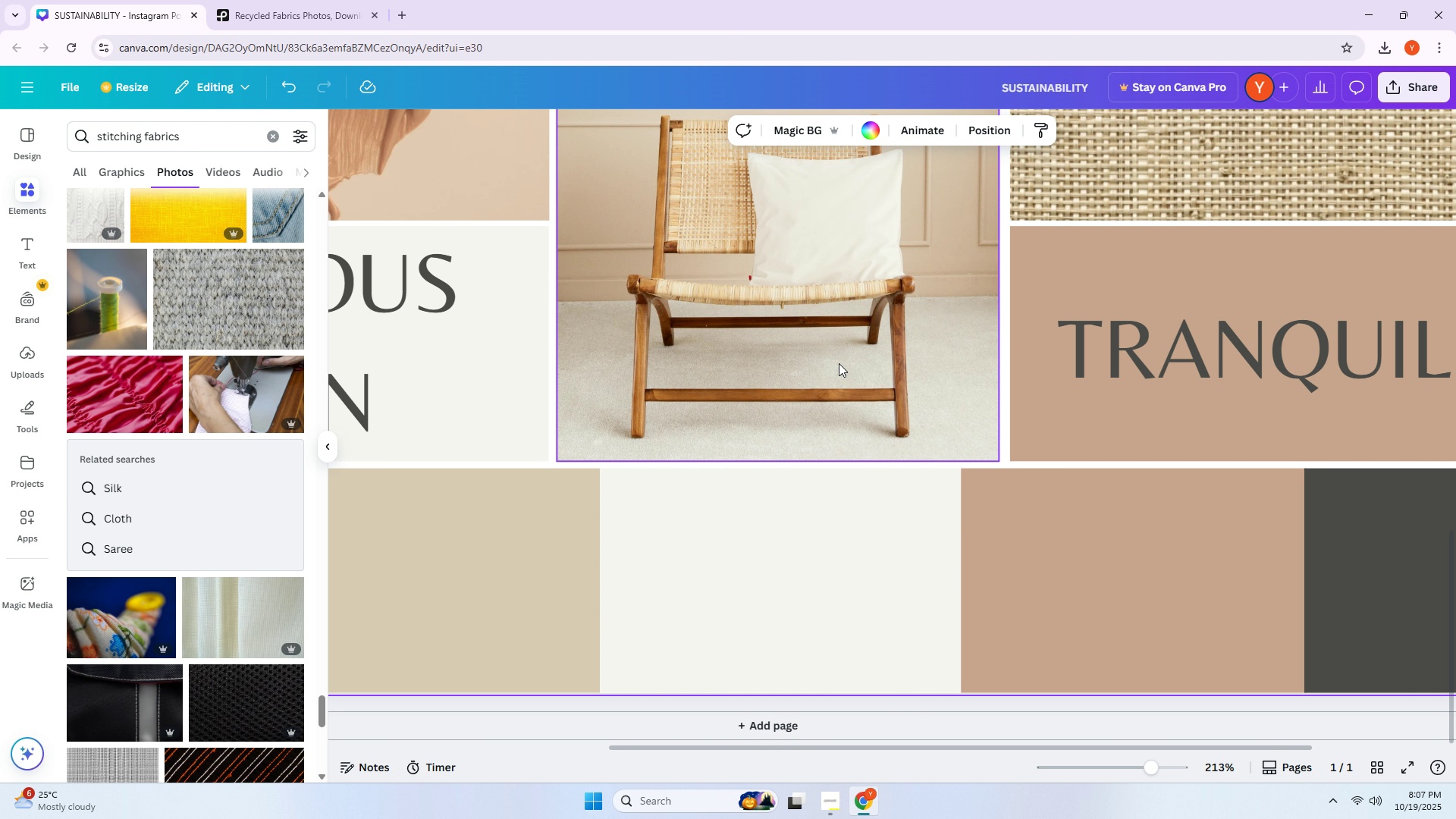 
key(ArrowLeft)
 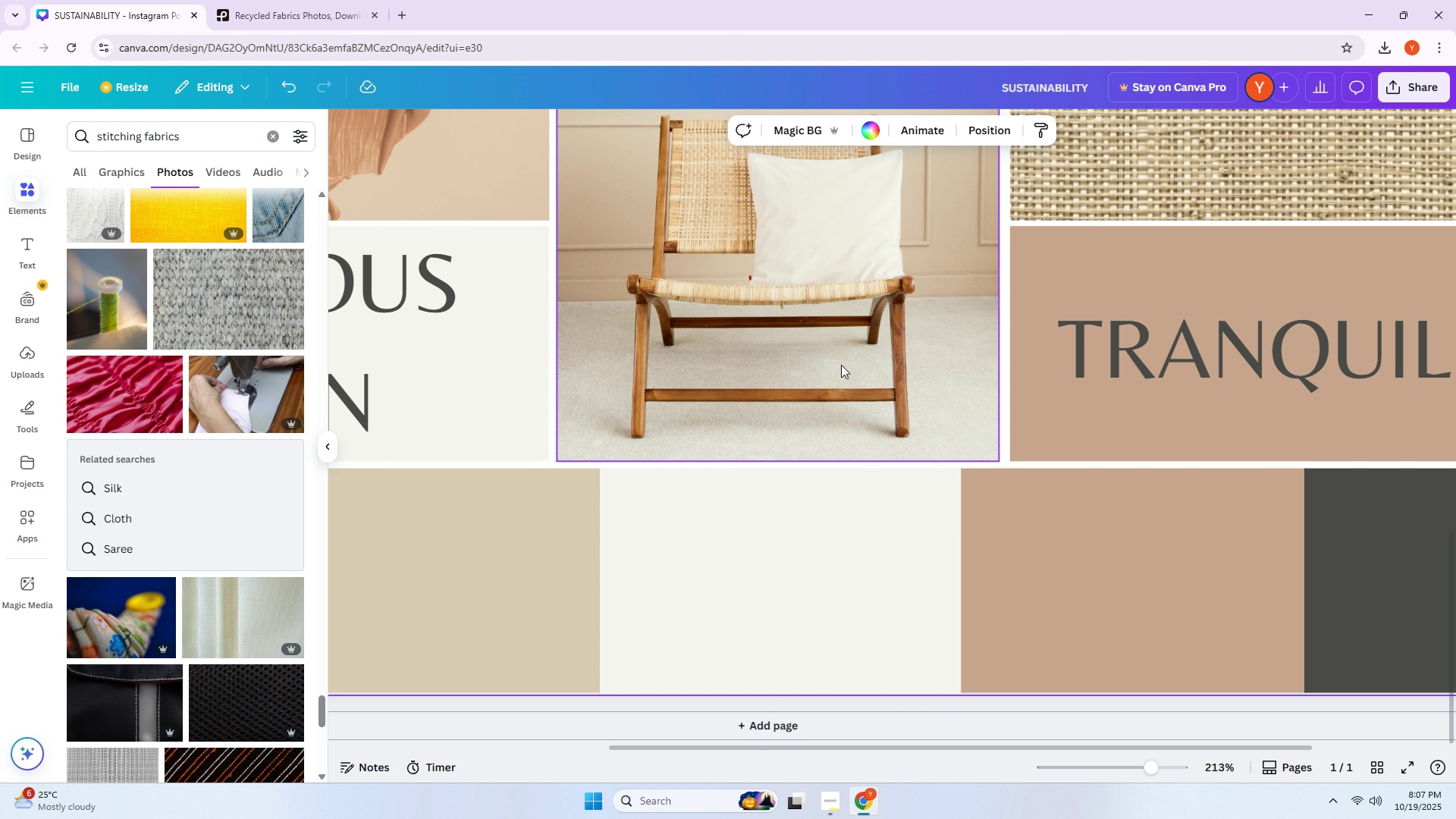 
key(ArrowDown)
 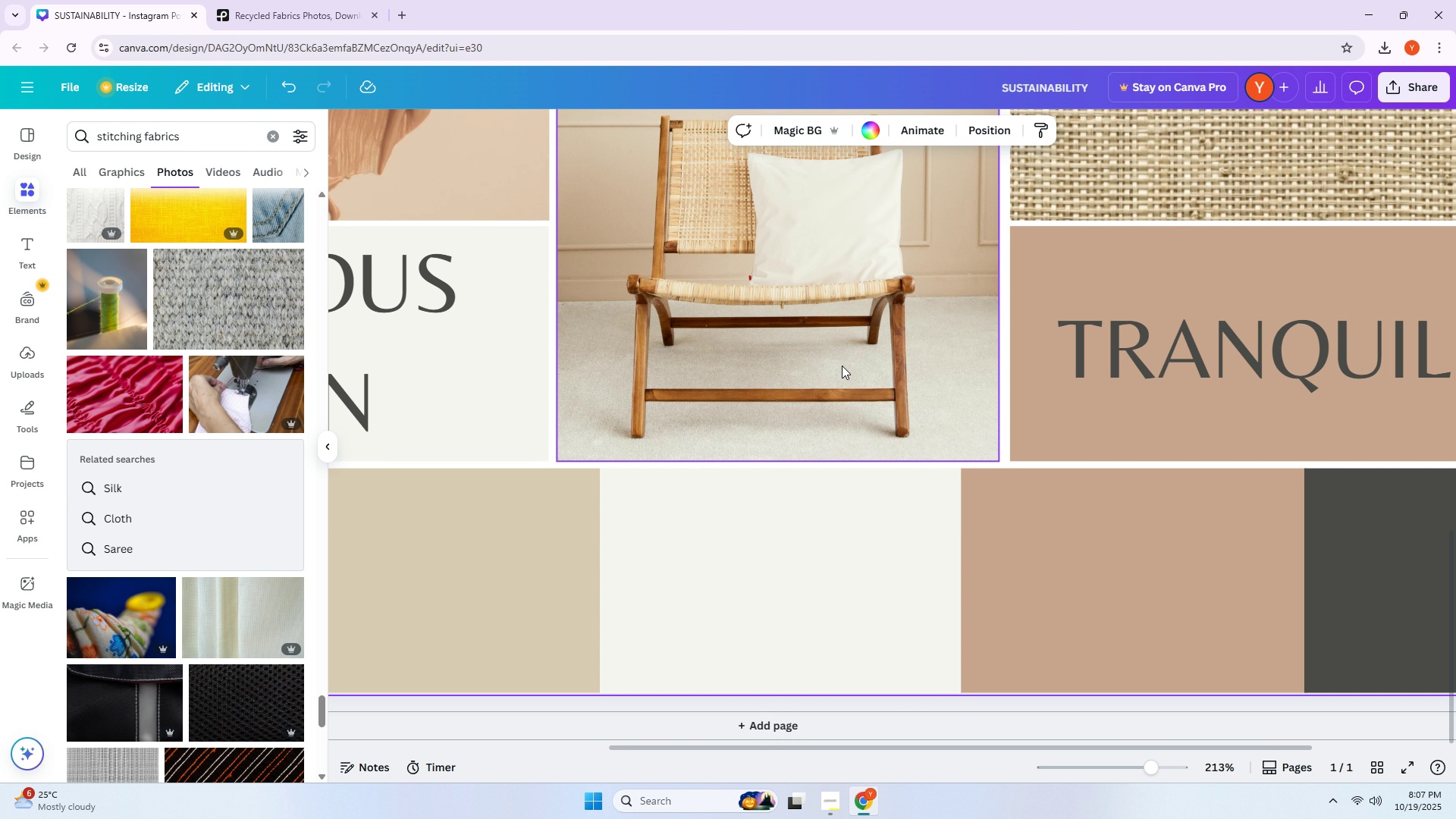 
key(ArrowRight)
 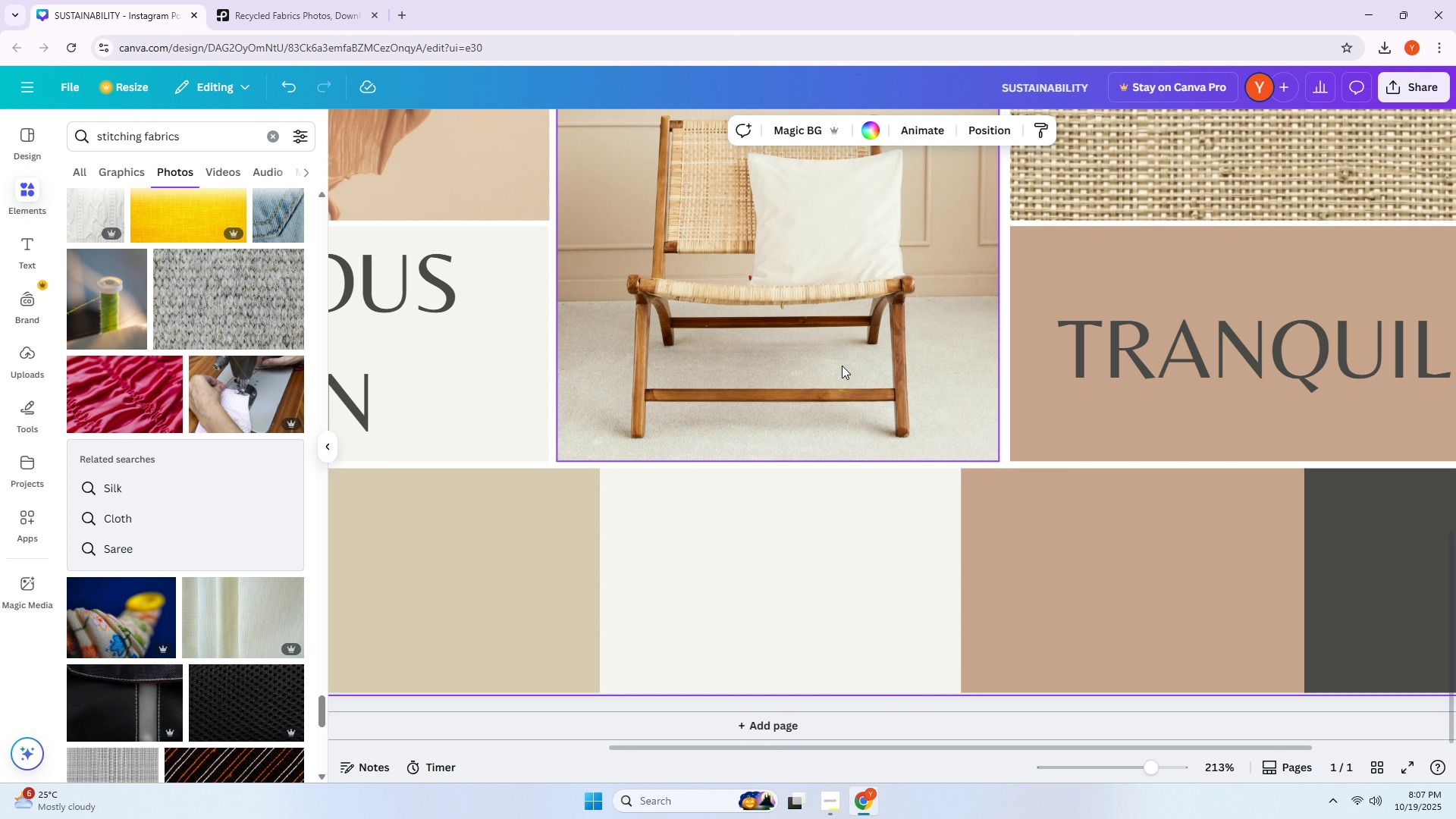 
key(ArrowRight)
 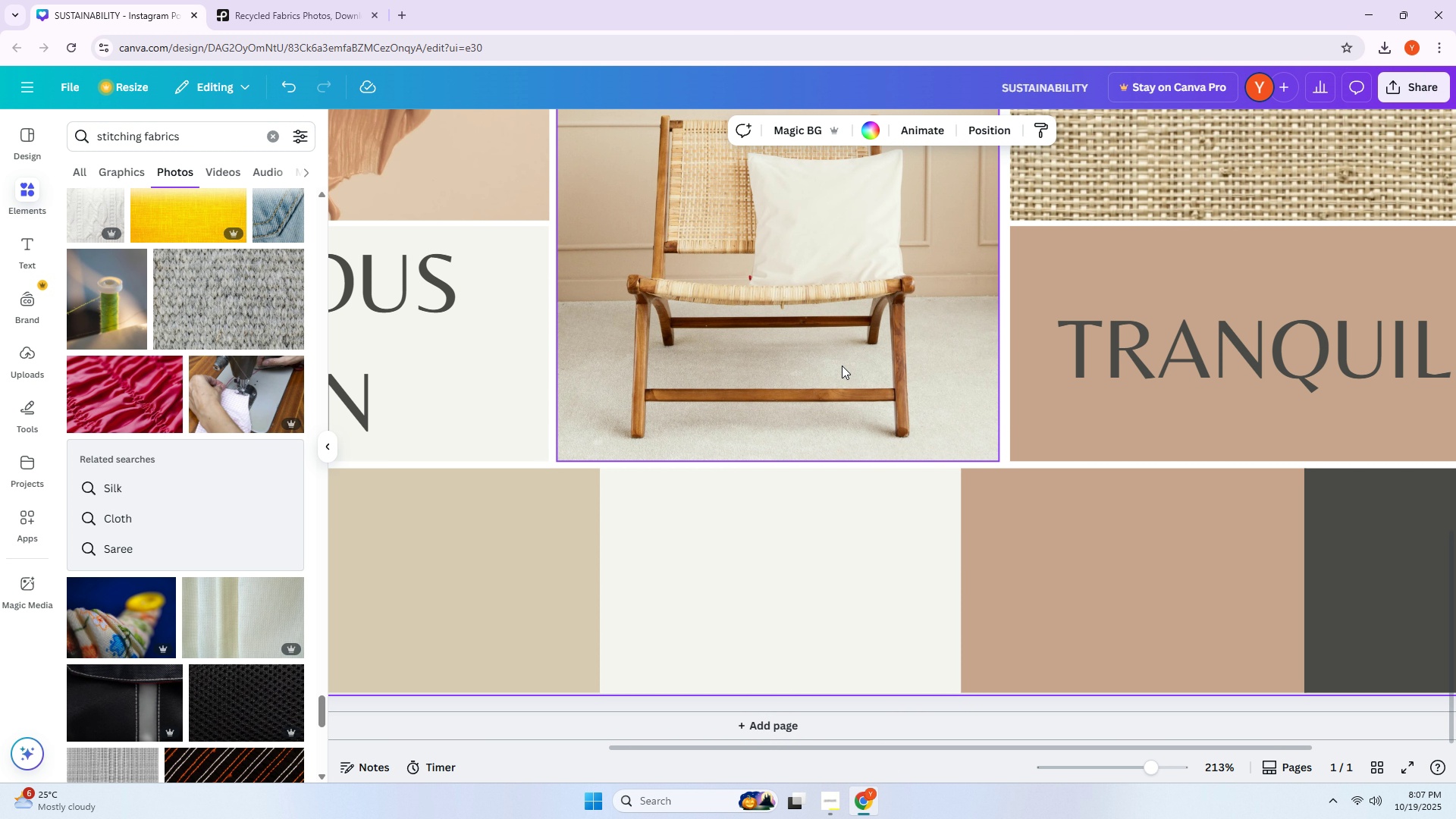 
key(ArrowRight)
 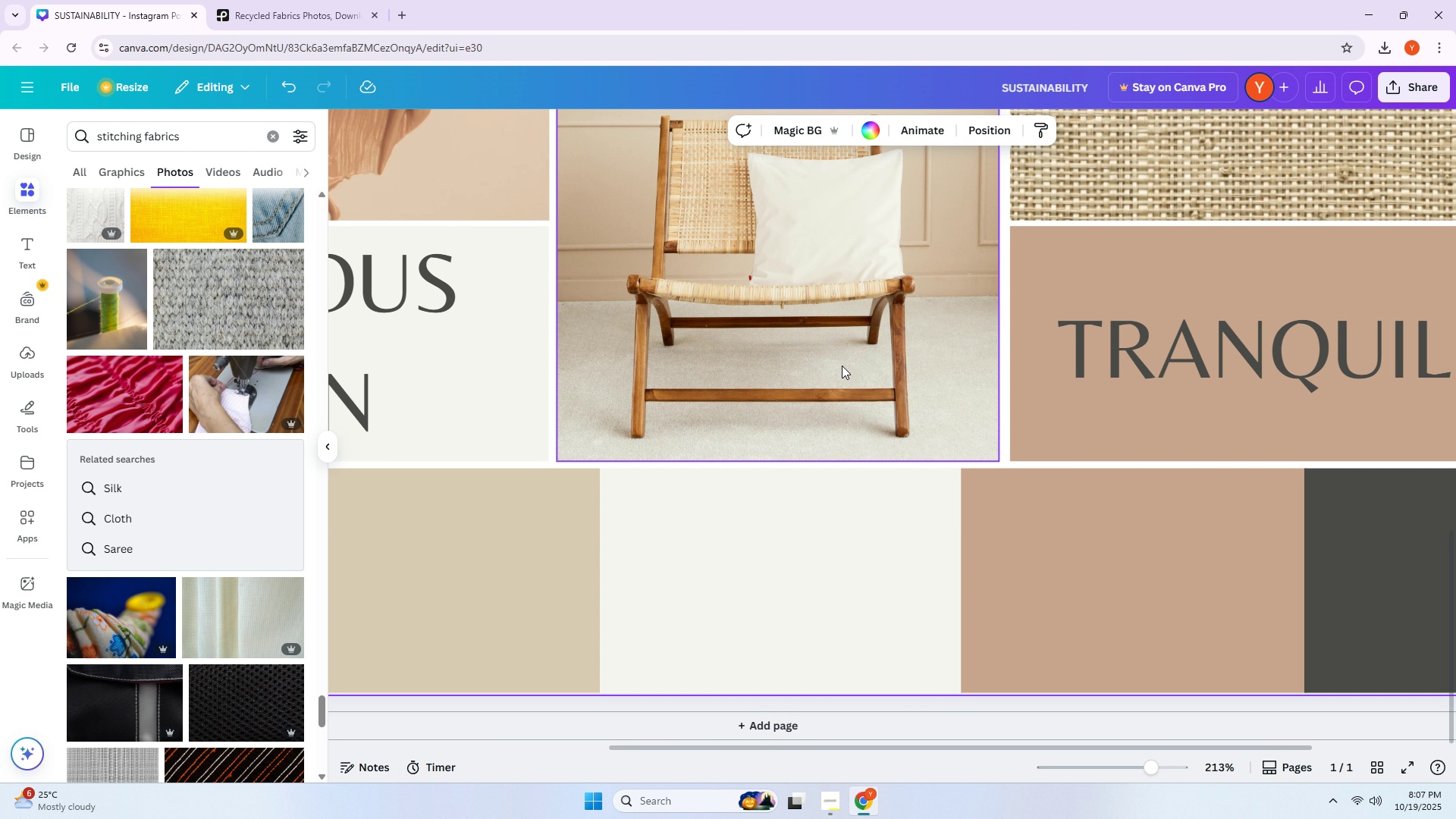 
key(ArrowUp)
 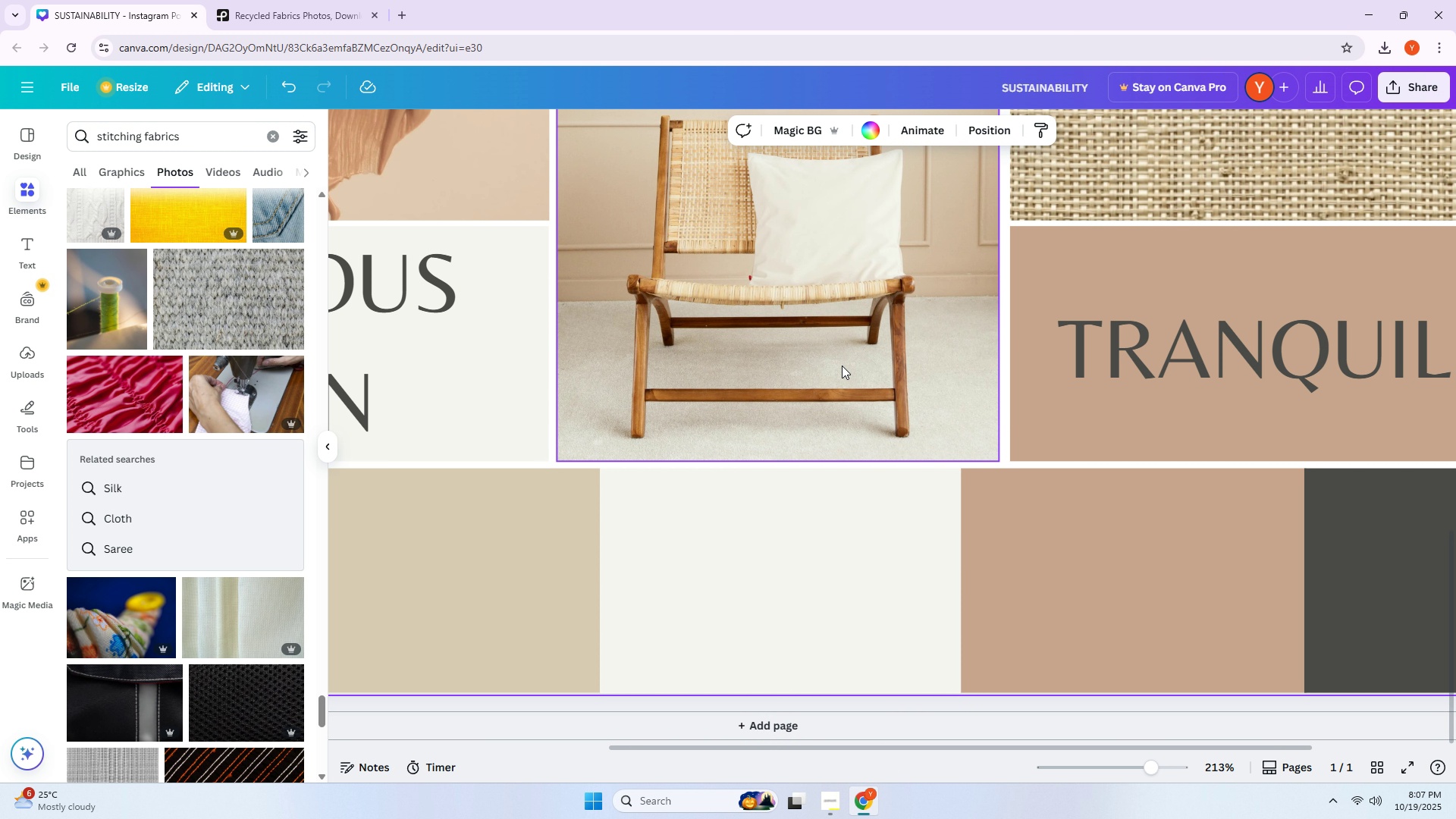 
key(ArrowRight)
 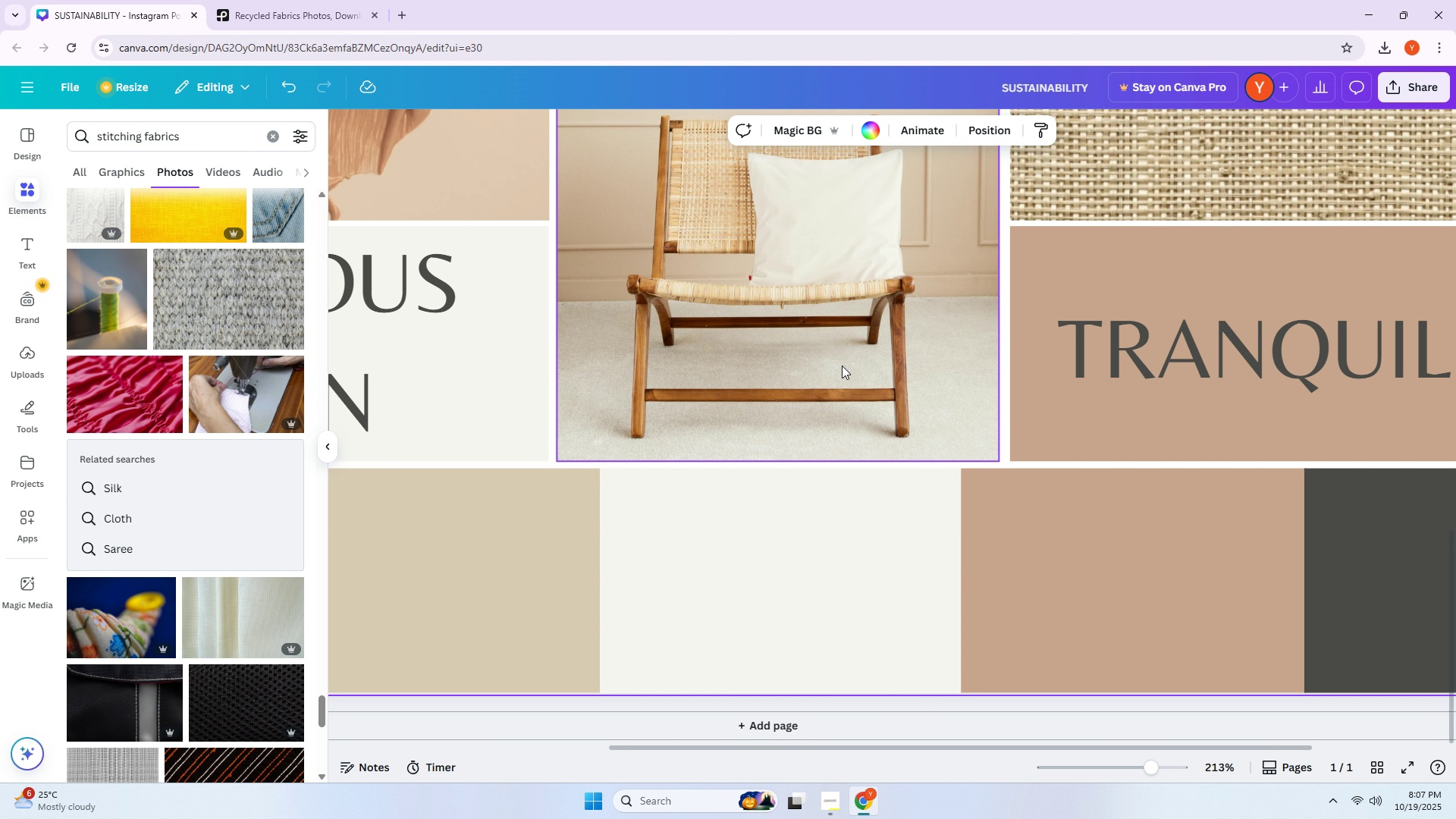 
key(ArrowUp)
 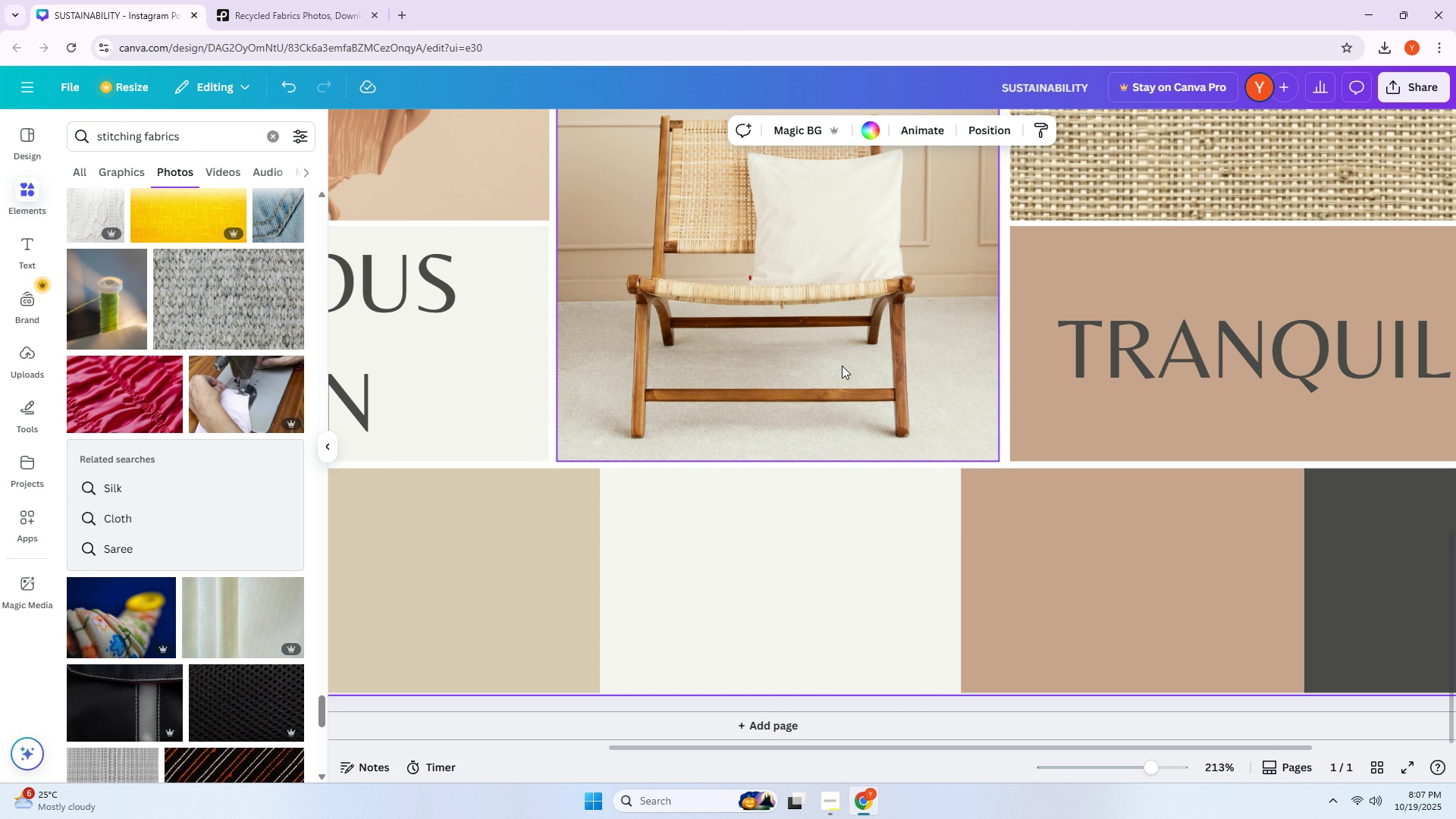 
key(ArrowRight)
 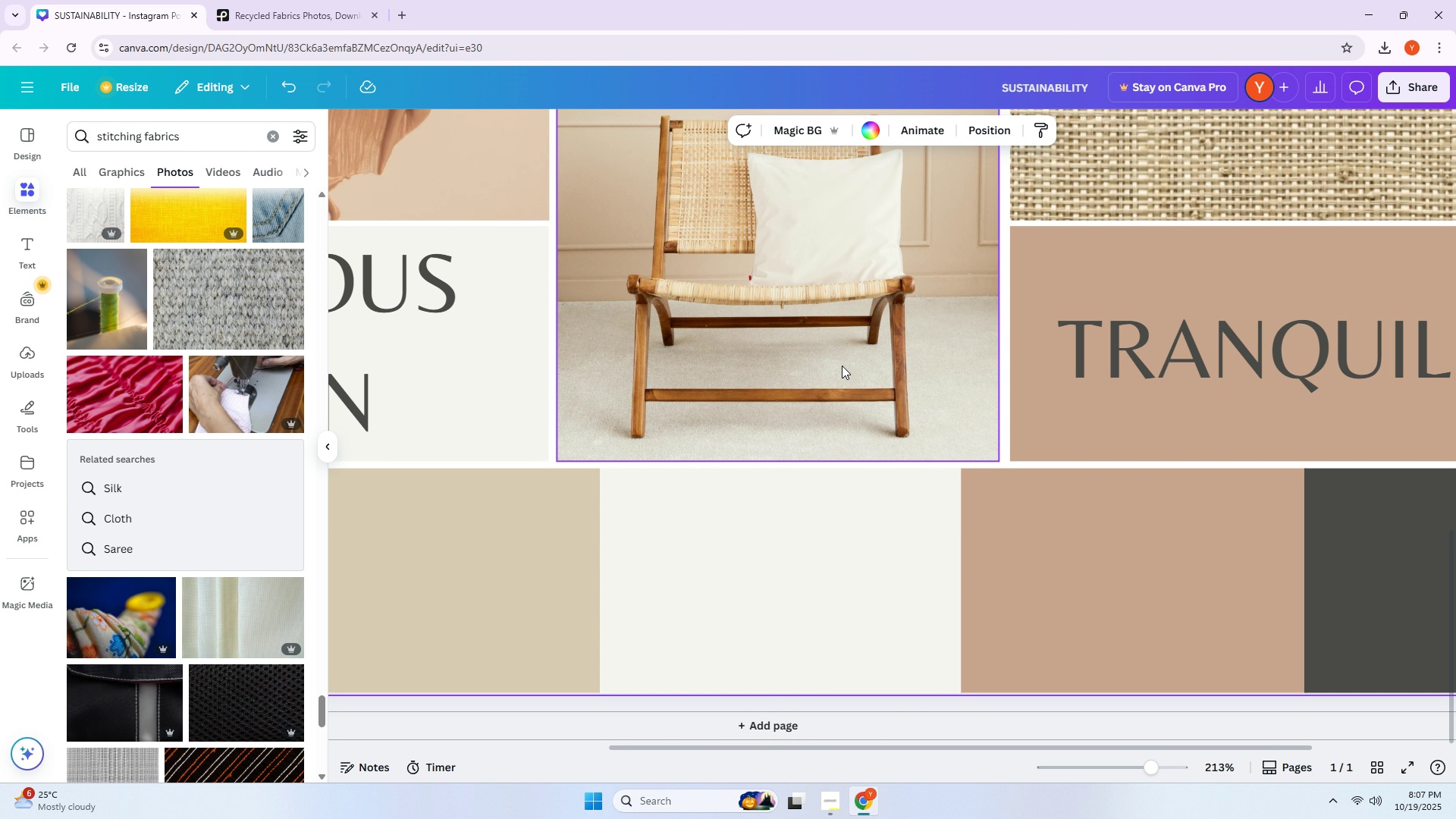 
key(ArrowUp)
 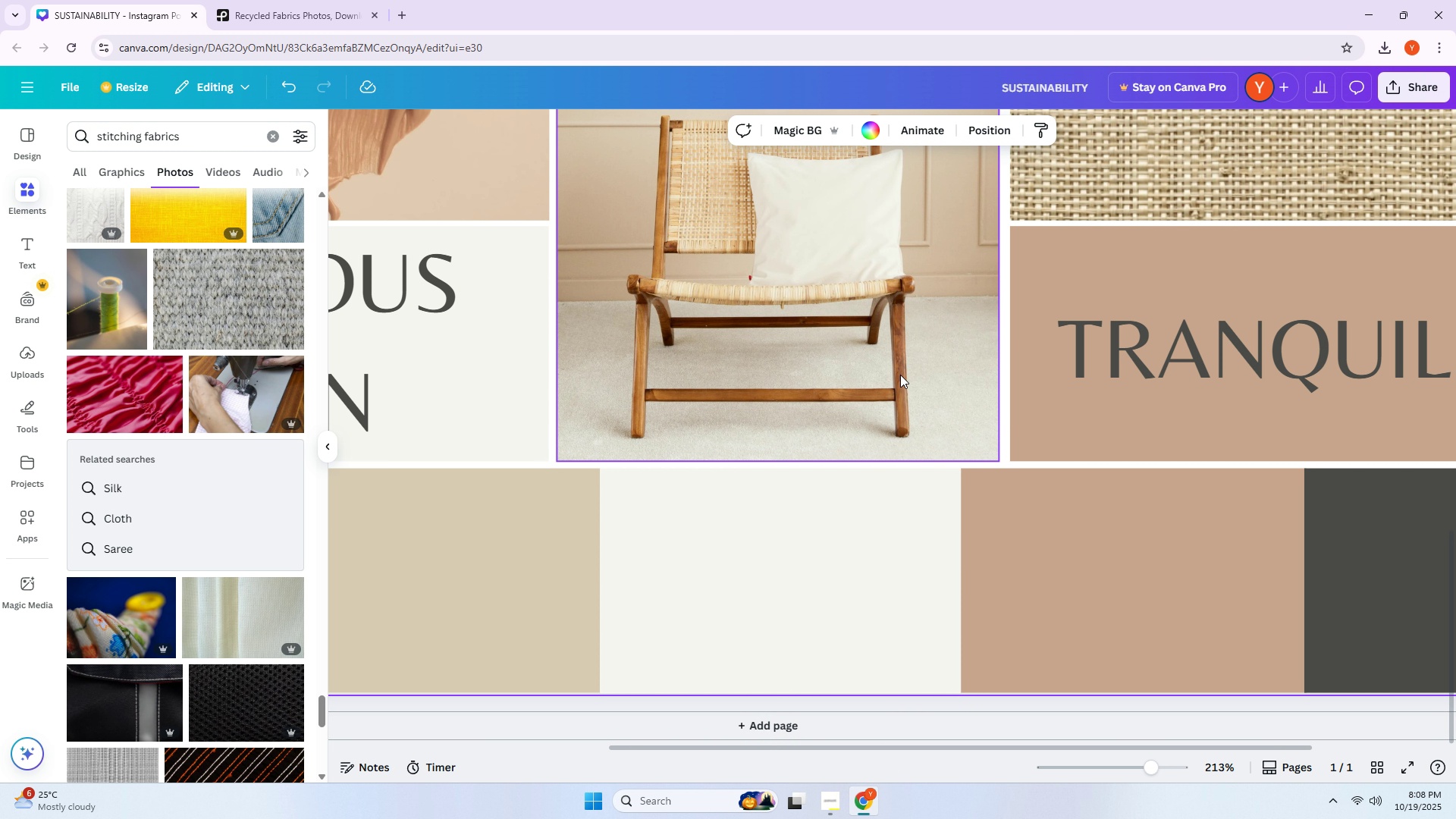 
hold_key(key=ControlLeft, duration=0.61)
scroll: coordinate [924, 370], scroll_direction: down, amount: 4.0
 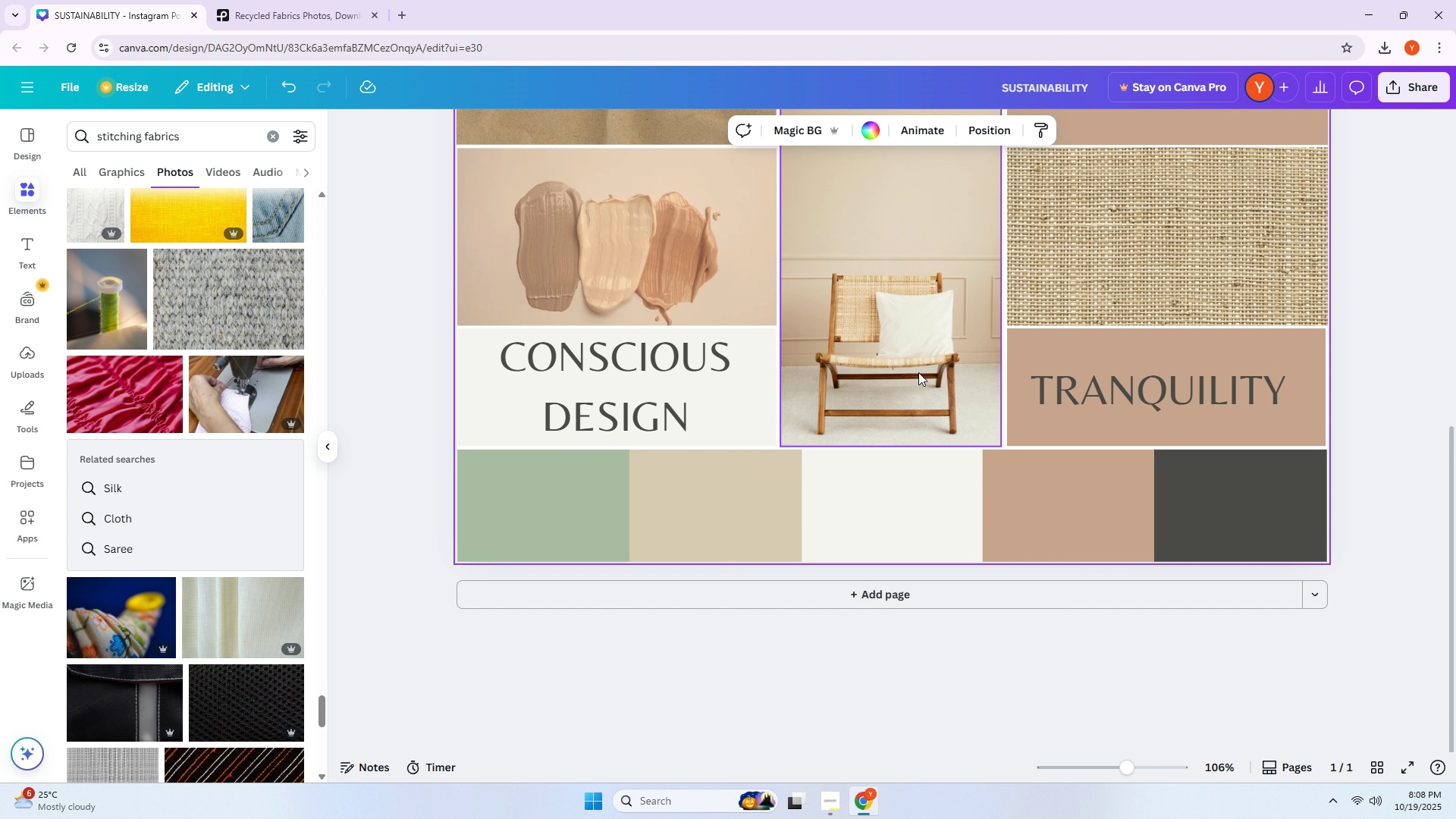 
scroll: coordinate [918, 372], scroll_direction: up, amount: 1.0
 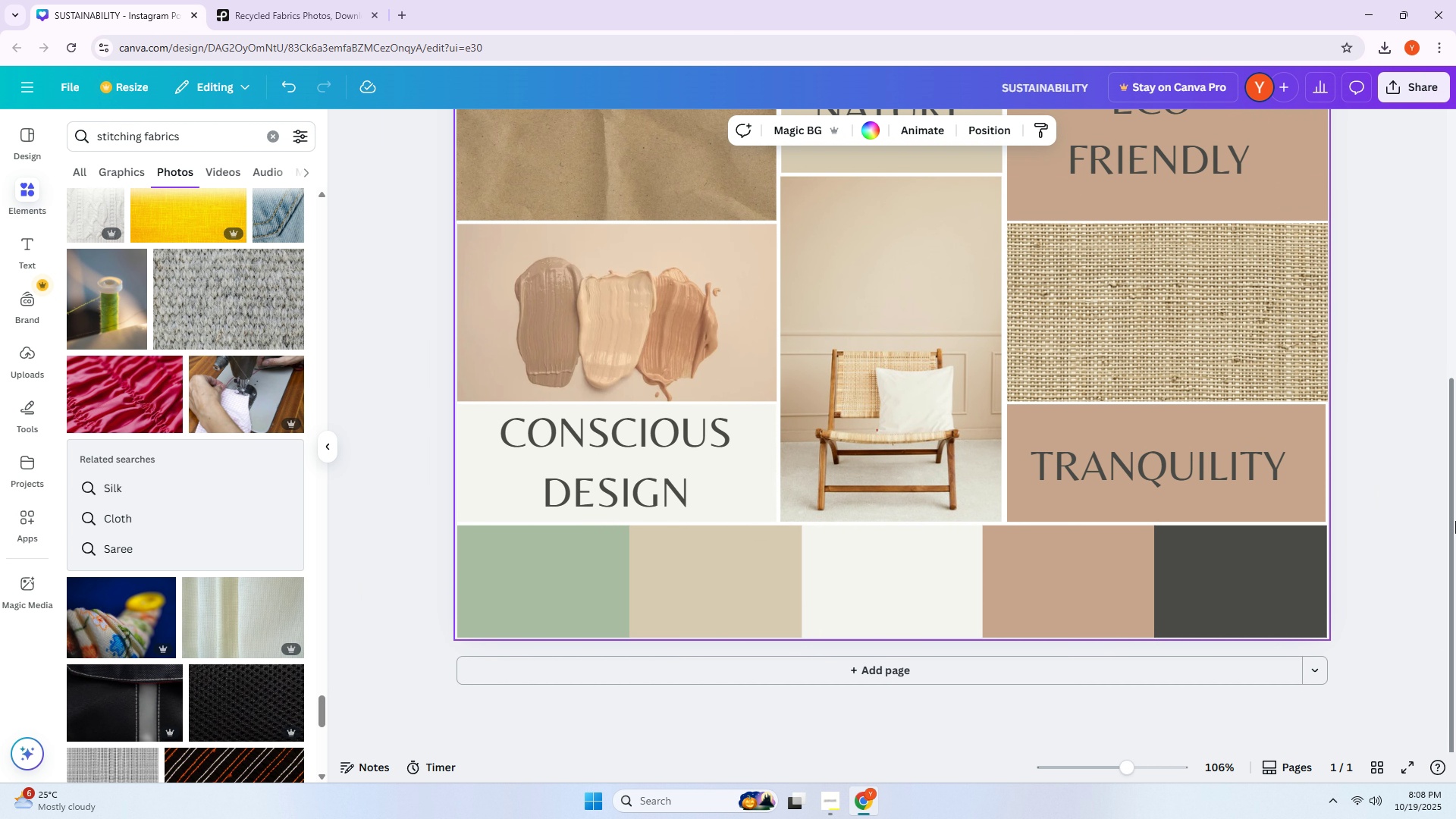 
left_click([1455, 521])
 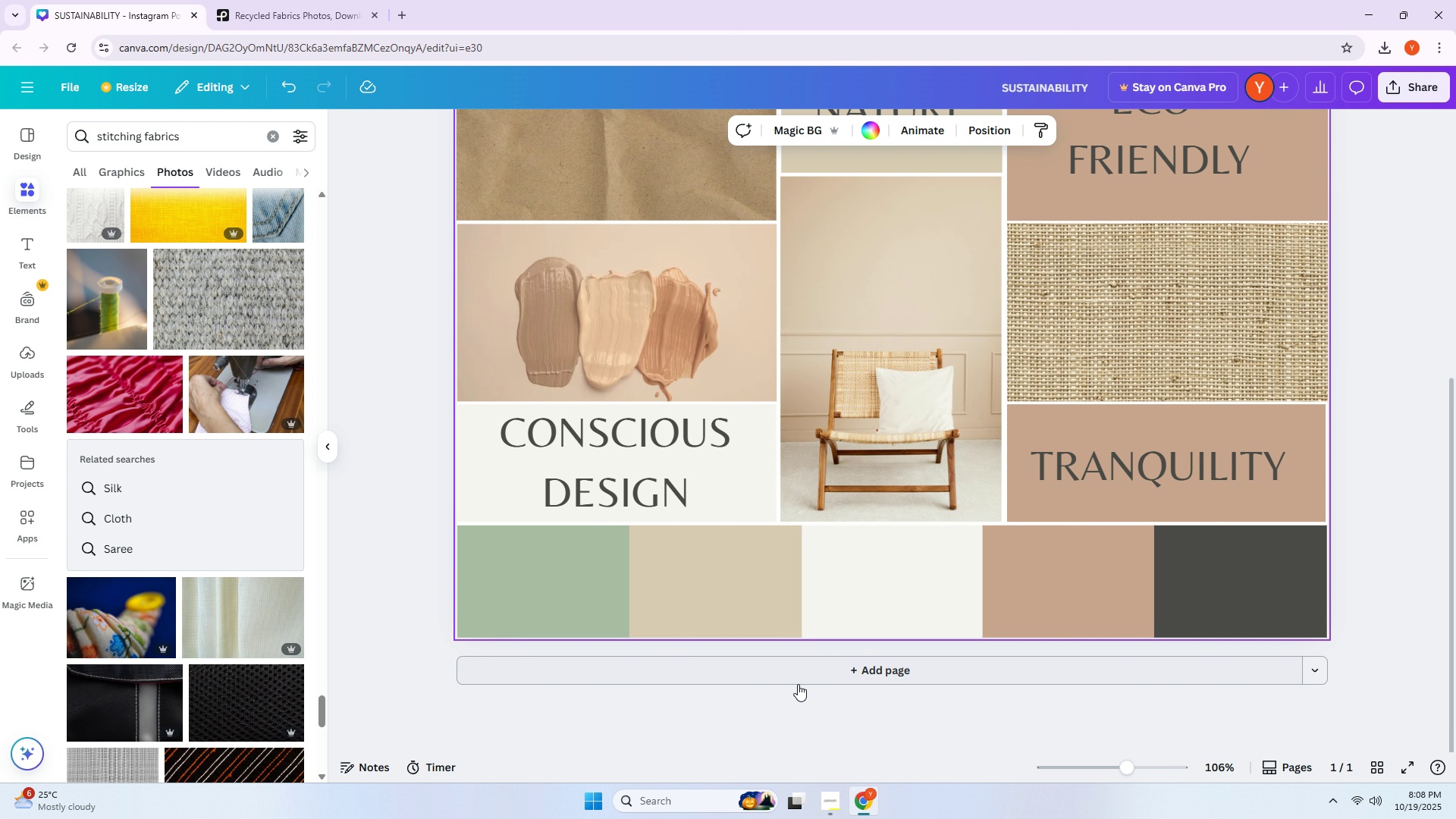 
left_click([784, 686])
 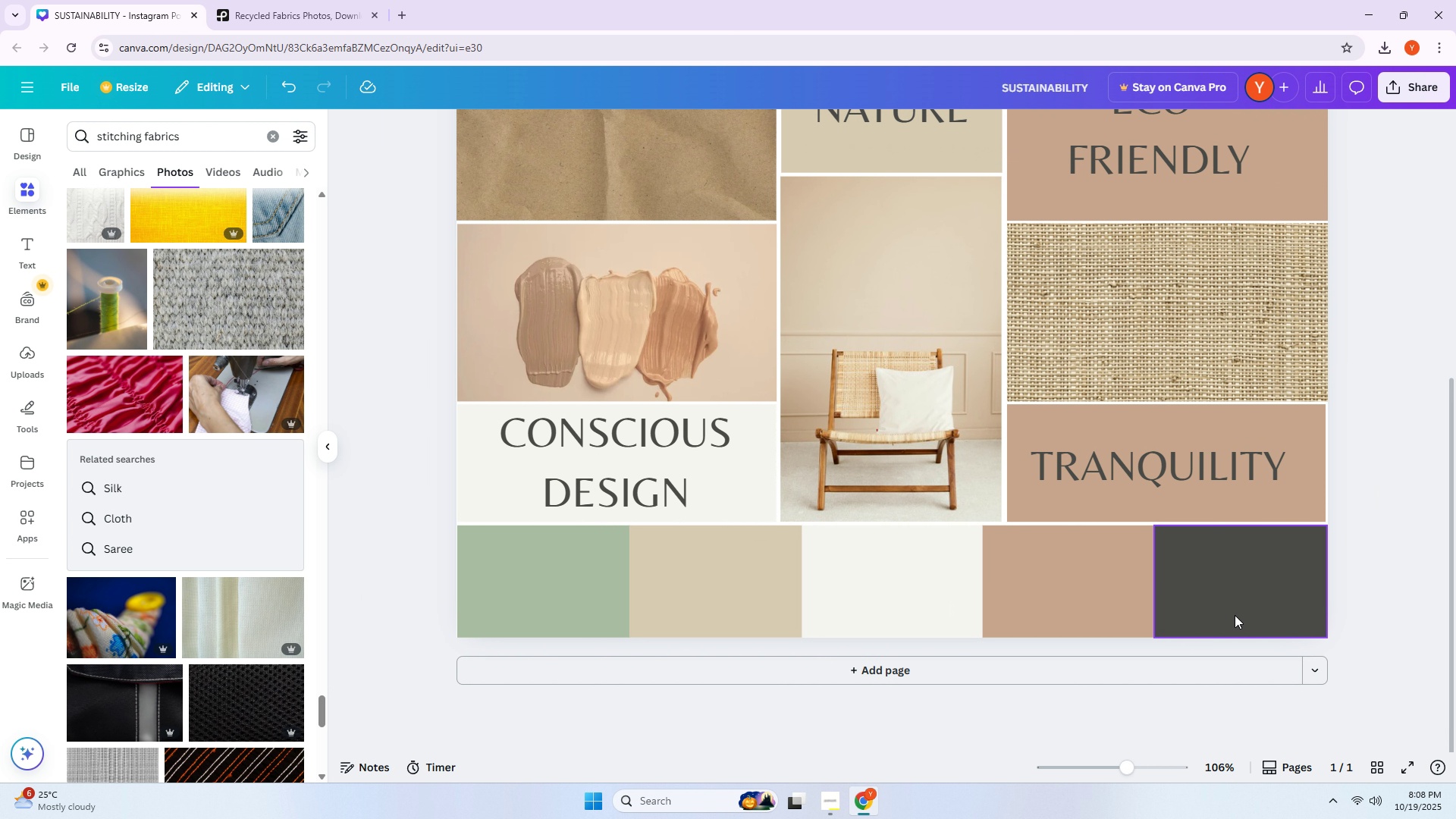 
left_click([1412, 622])
 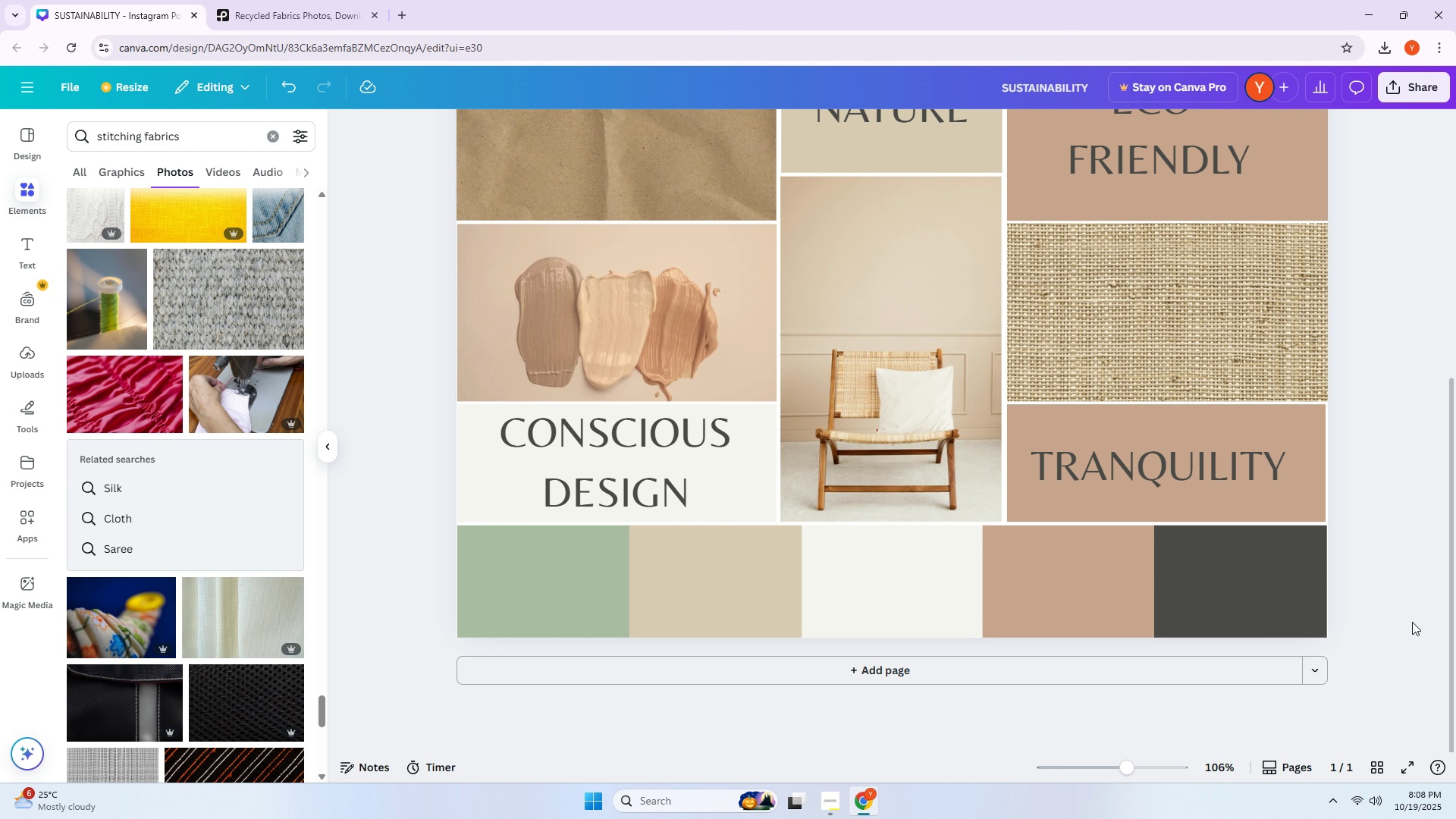 
wait(9.46)
 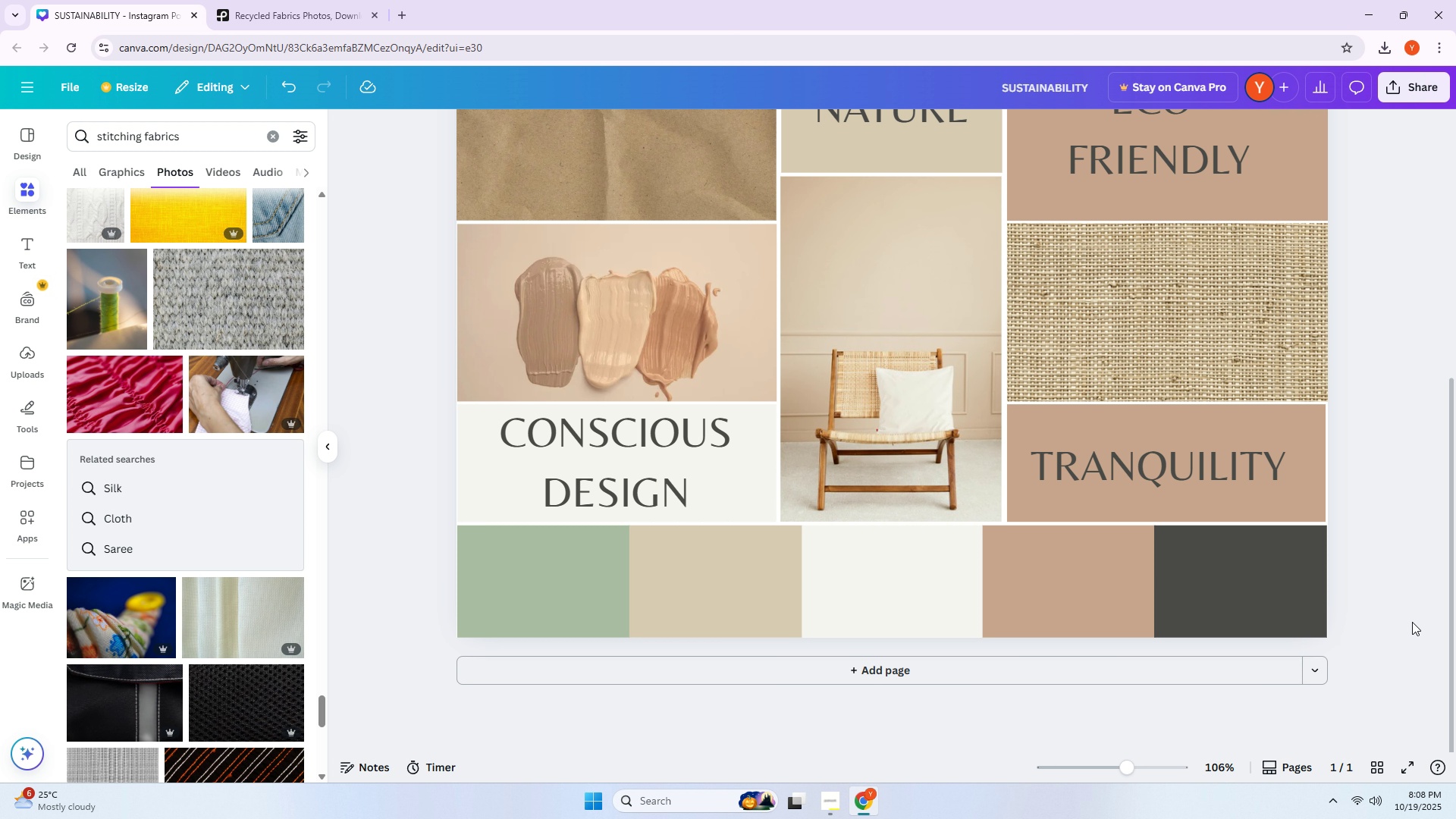 
scroll: coordinate [1455, 620], scroll_direction: up, amount: 5.0
 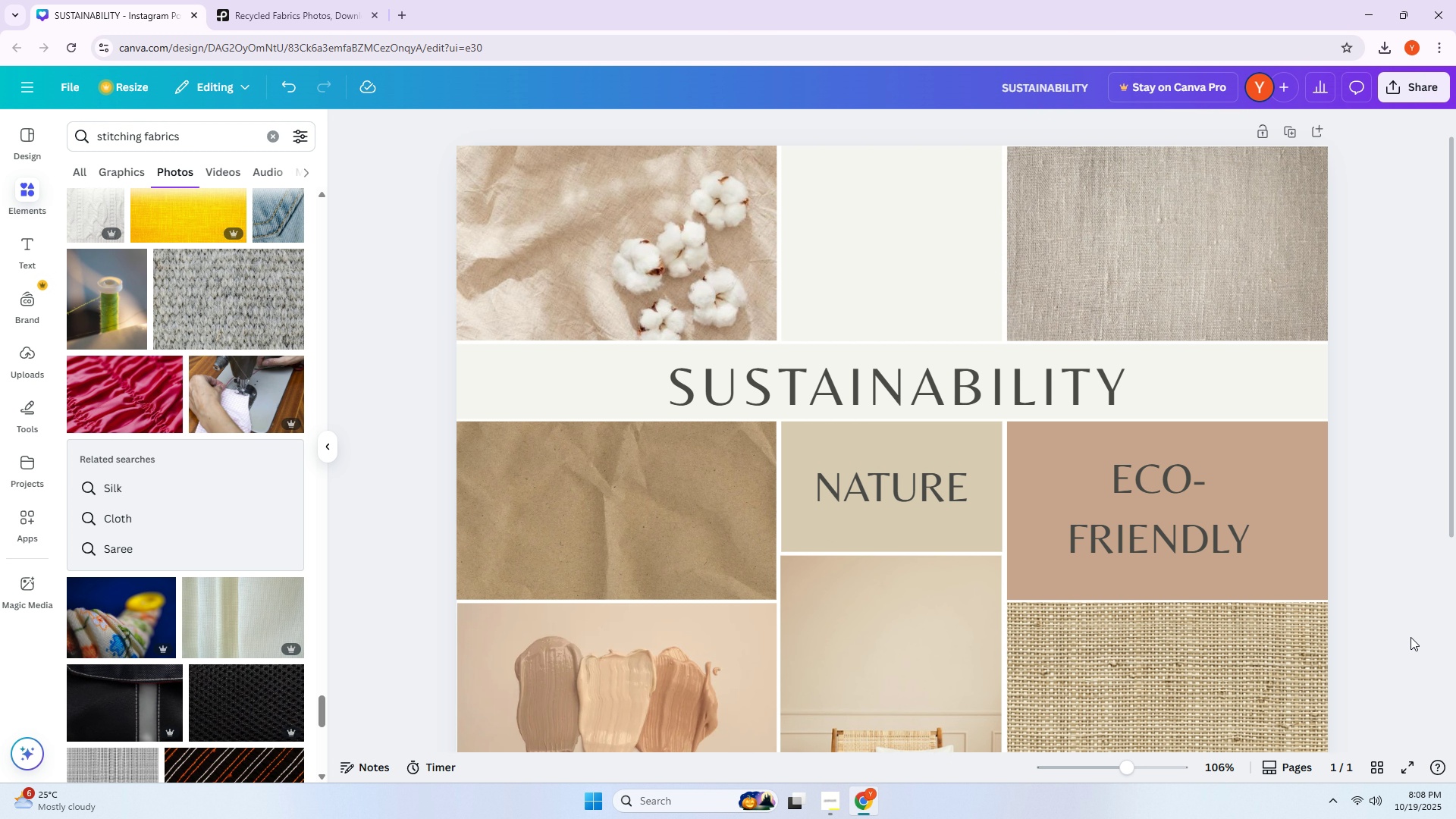 
scroll: coordinate [969, 378], scroll_direction: none, amount: 0.0
 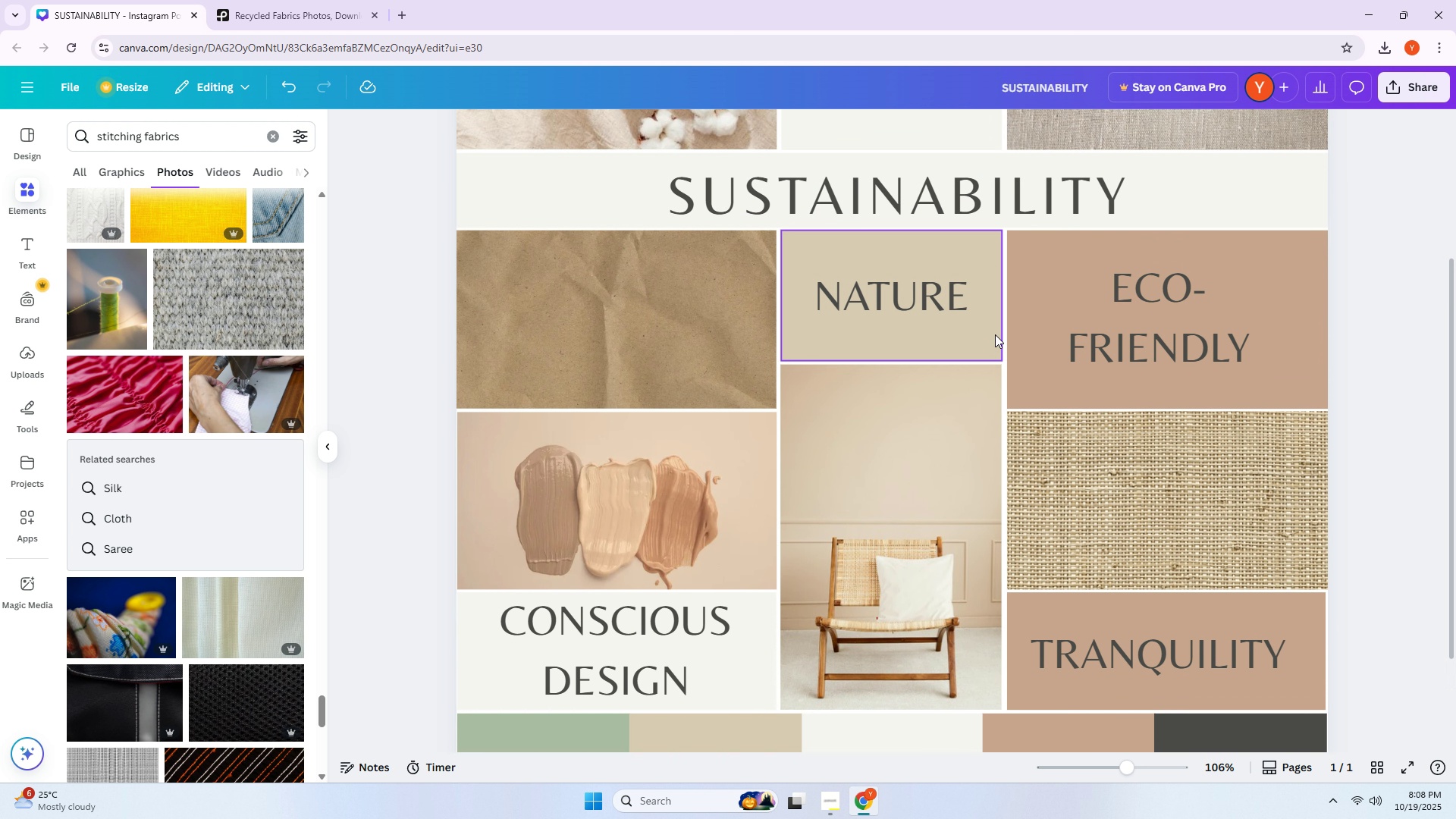 
hold_key(key=ControlLeft, duration=0.63)
scroll: coordinate [987, 332], scroll_direction: down, amount: 2.0
 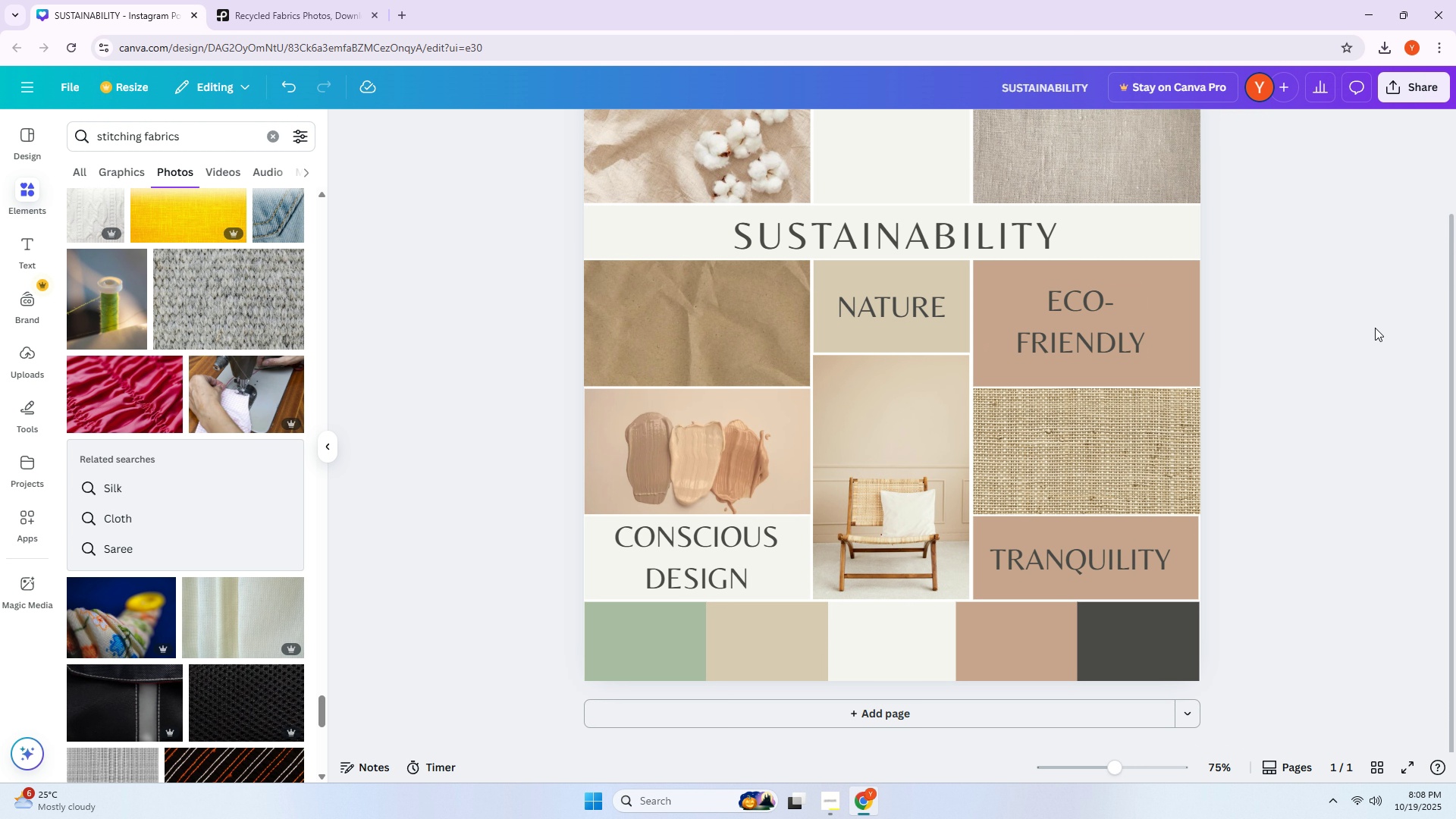 
left_click([1405, 322])
 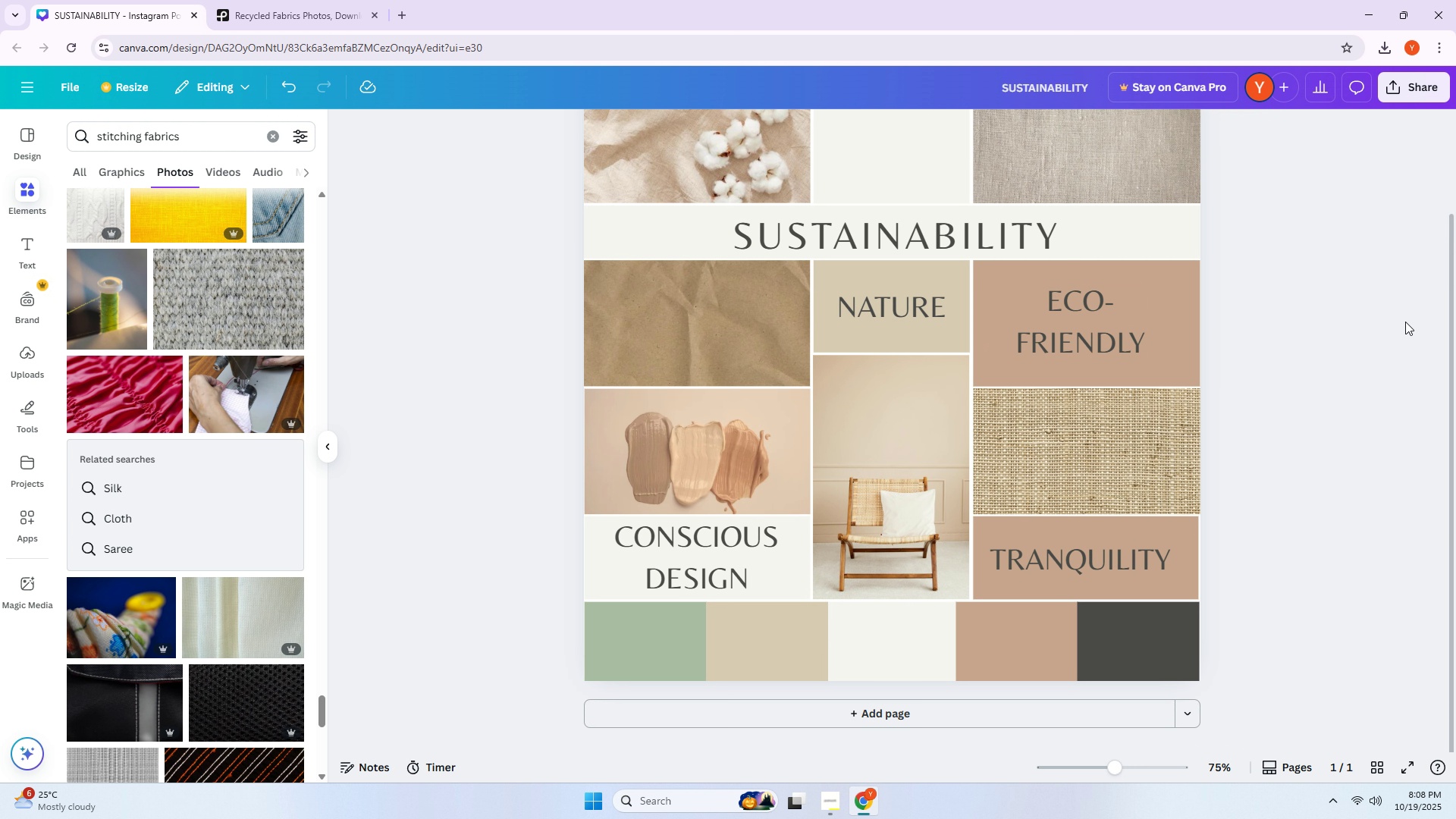 
hold_key(key=ControlLeft, duration=0.51)
scroll: coordinate [1405, 322], scroll_direction: down, amount: 1.0
 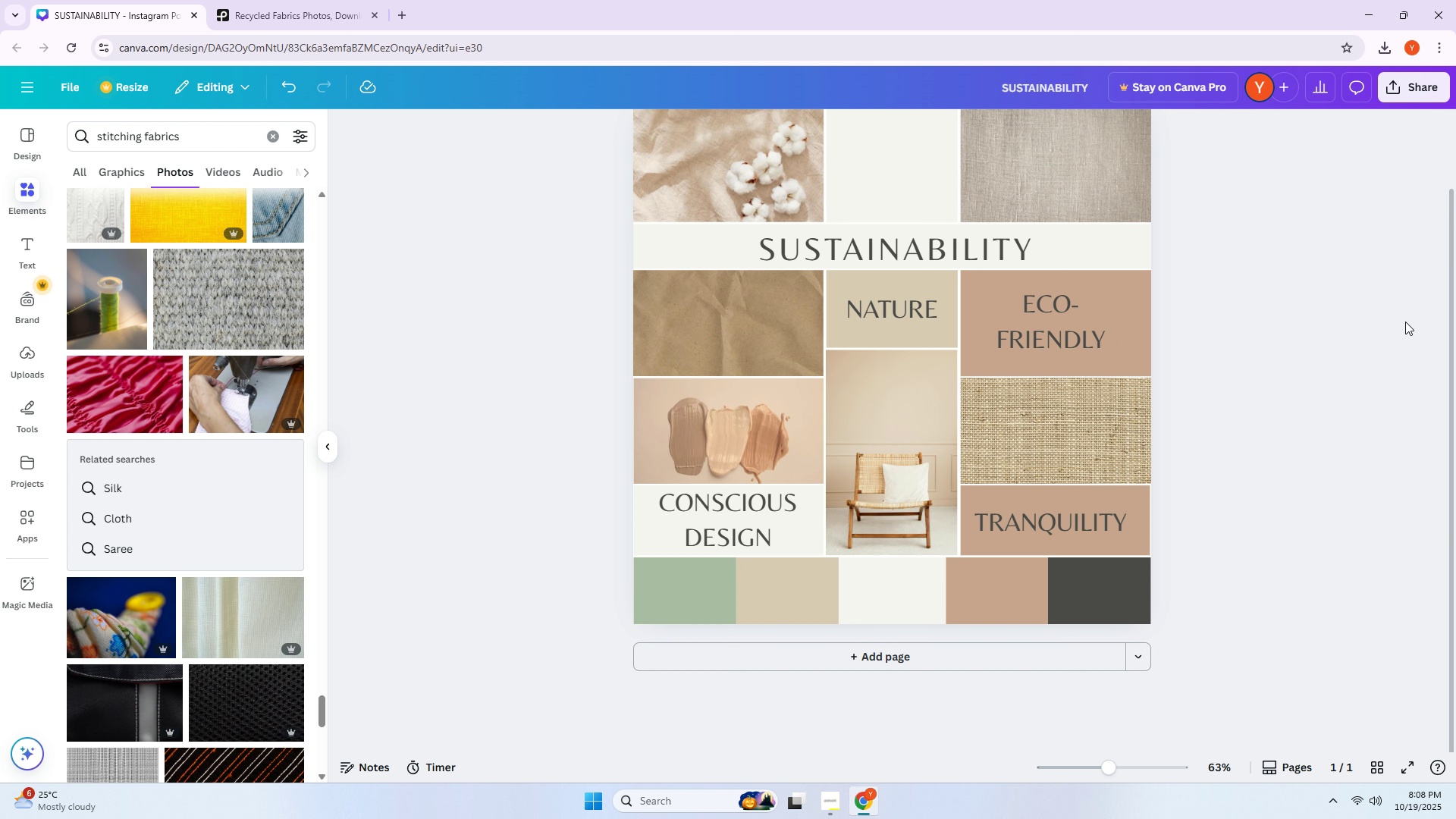 
scroll: coordinate [1405, 322], scroll_direction: up, amount: 3.0
 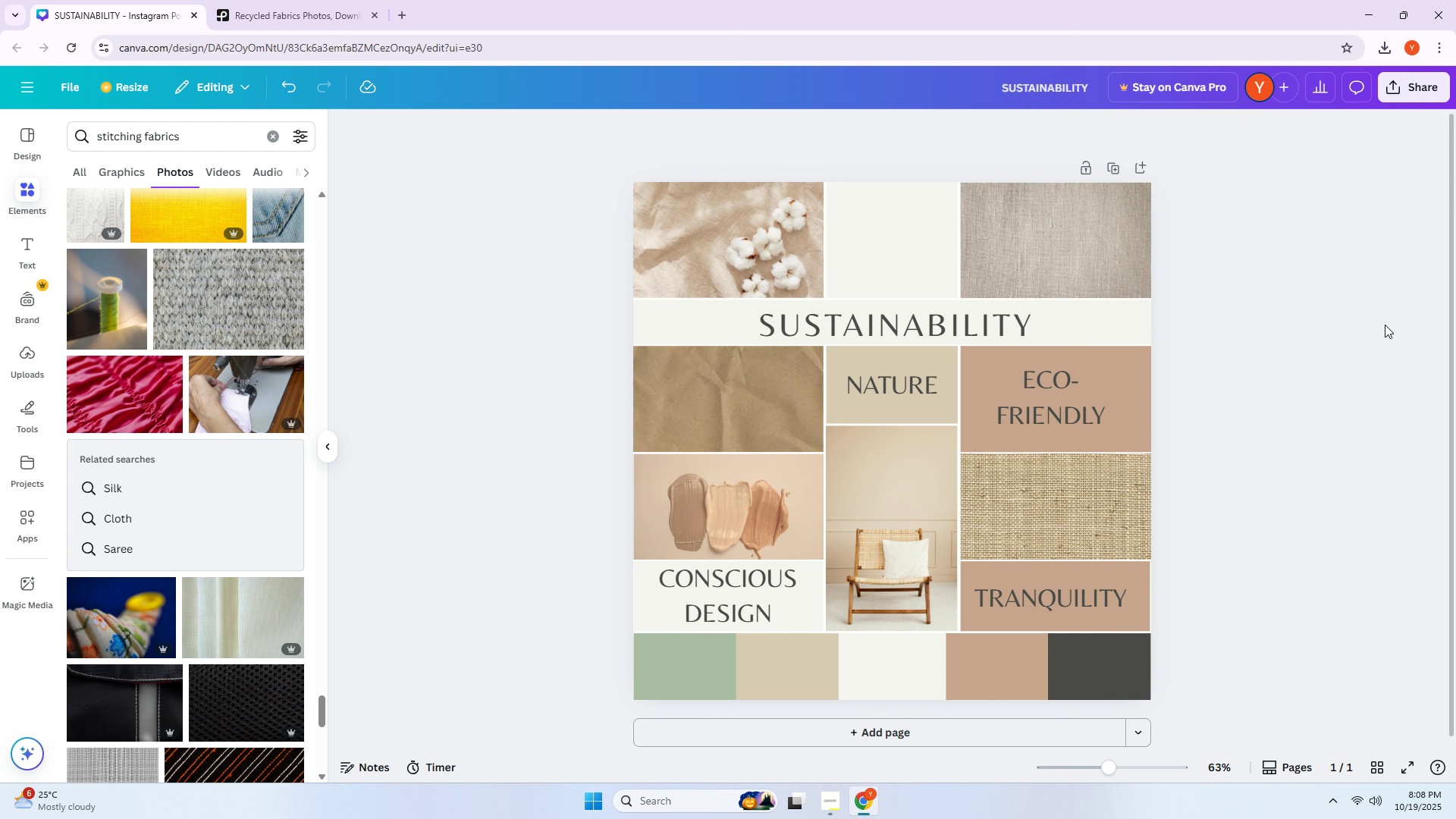 
hold_key(key=ControlLeft, duration=0.66)
scroll: coordinate [1379, 329], scroll_direction: down, amount: 3.0
 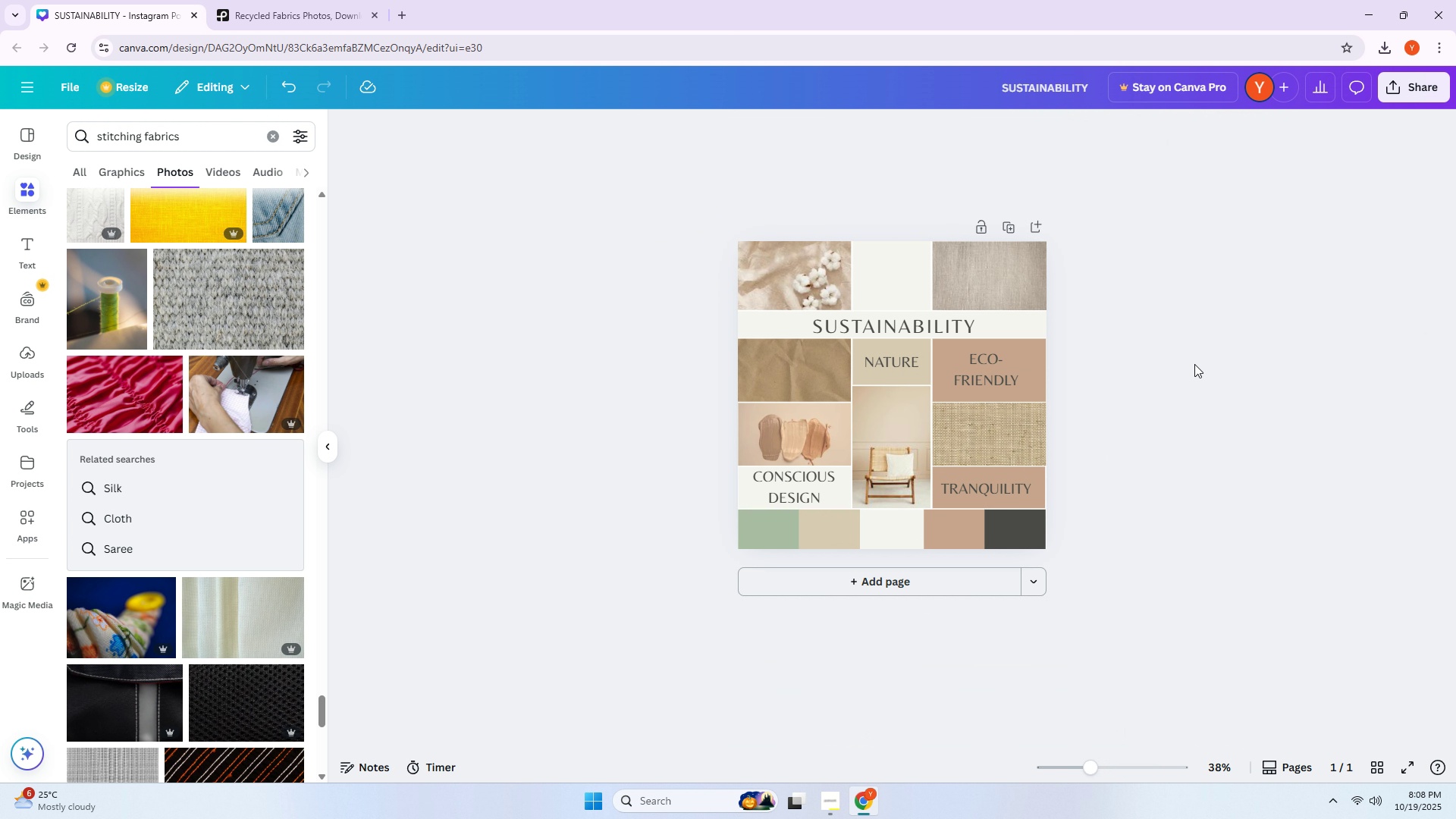 
hold_key(key=ControlLeft, duration=1.39)
scroll: coordinate [1160, 378], scroll_direction: up, amount: 3.0
 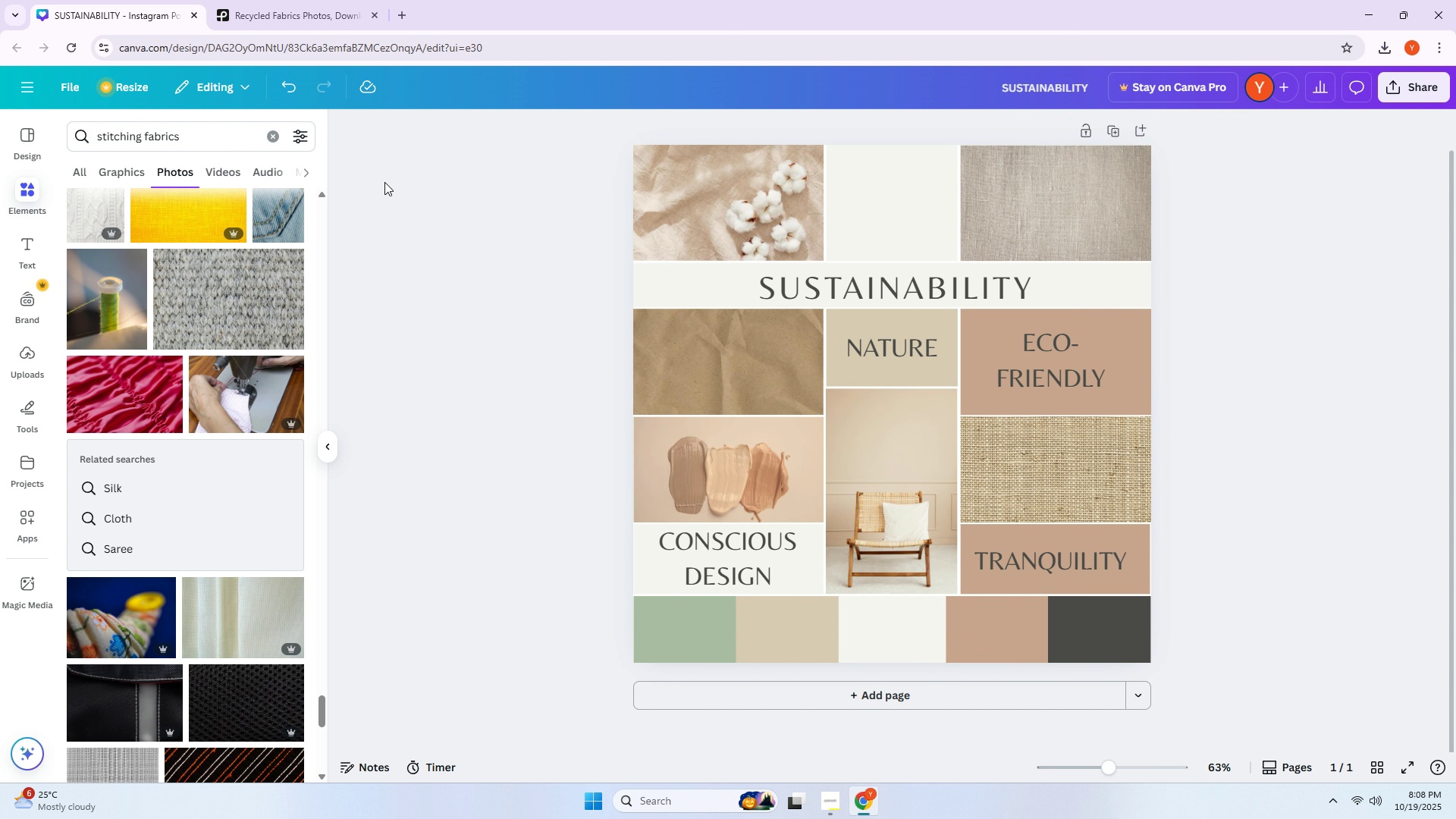 
left_click([477, 193])
 